 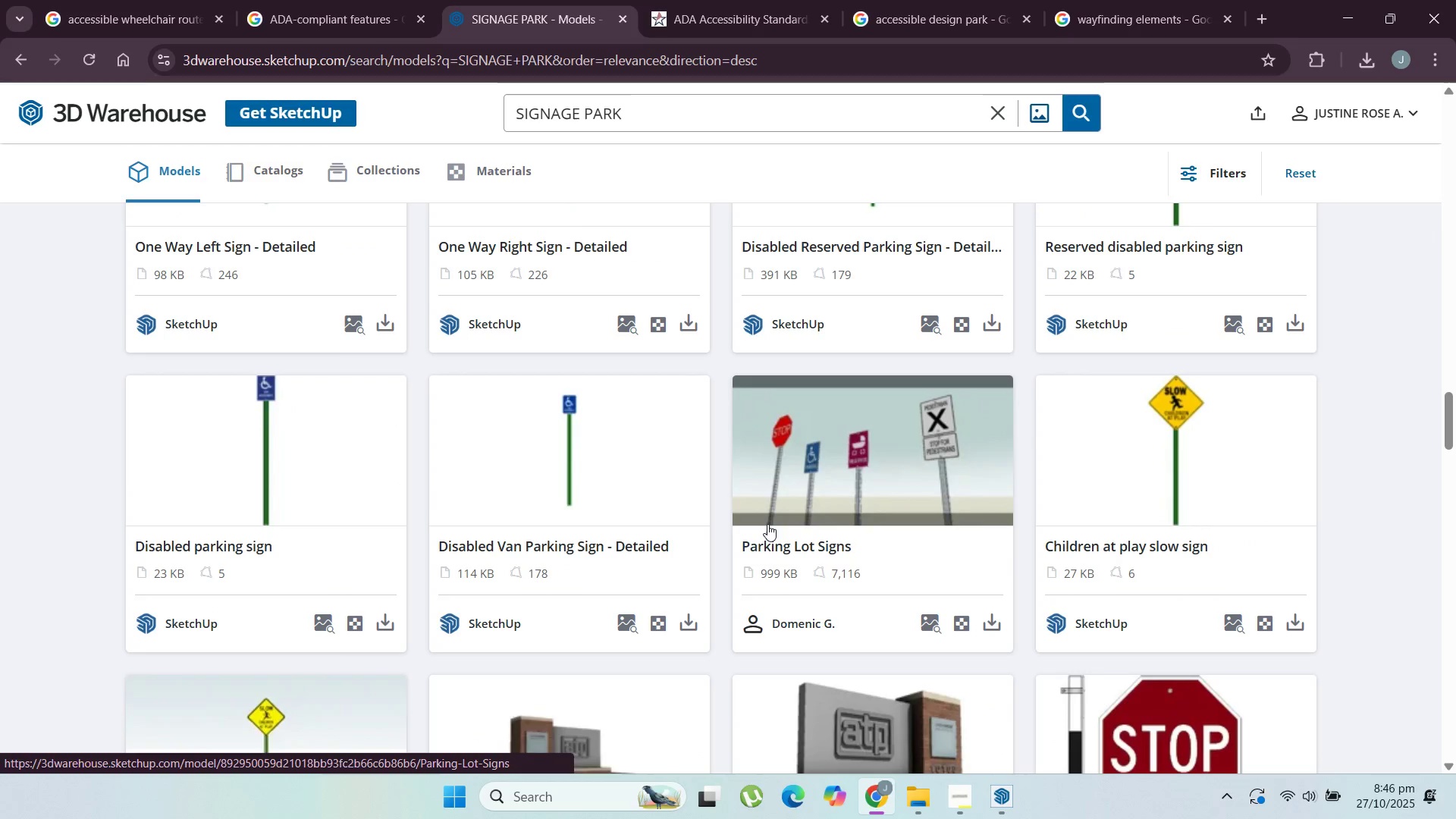 
scroll: coordinate [485, 514], scroll_direction: down, amount: 17.0
 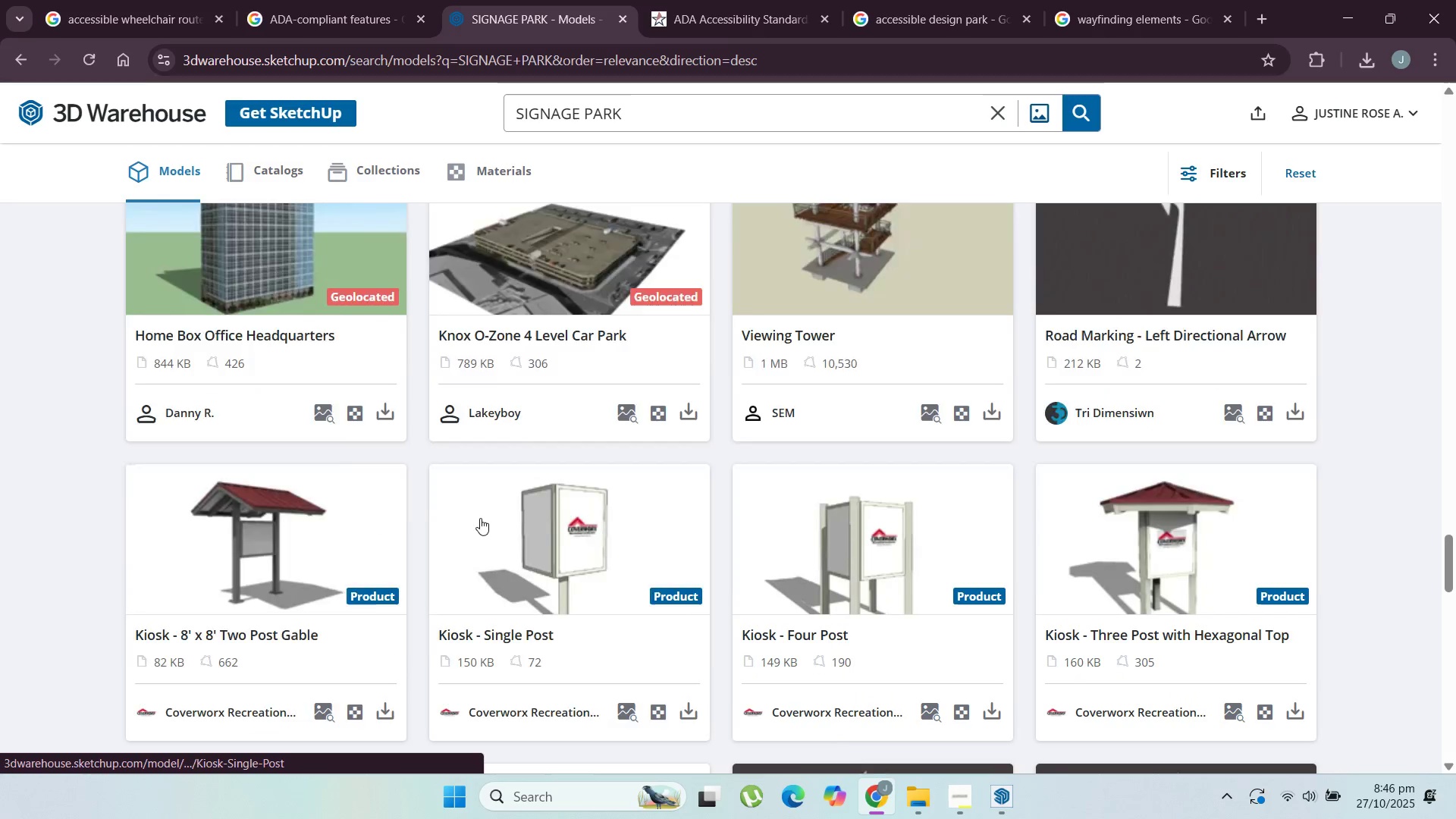 
scroll: coordinate [485, 522], scroll_direction: down, amount: 14.0
 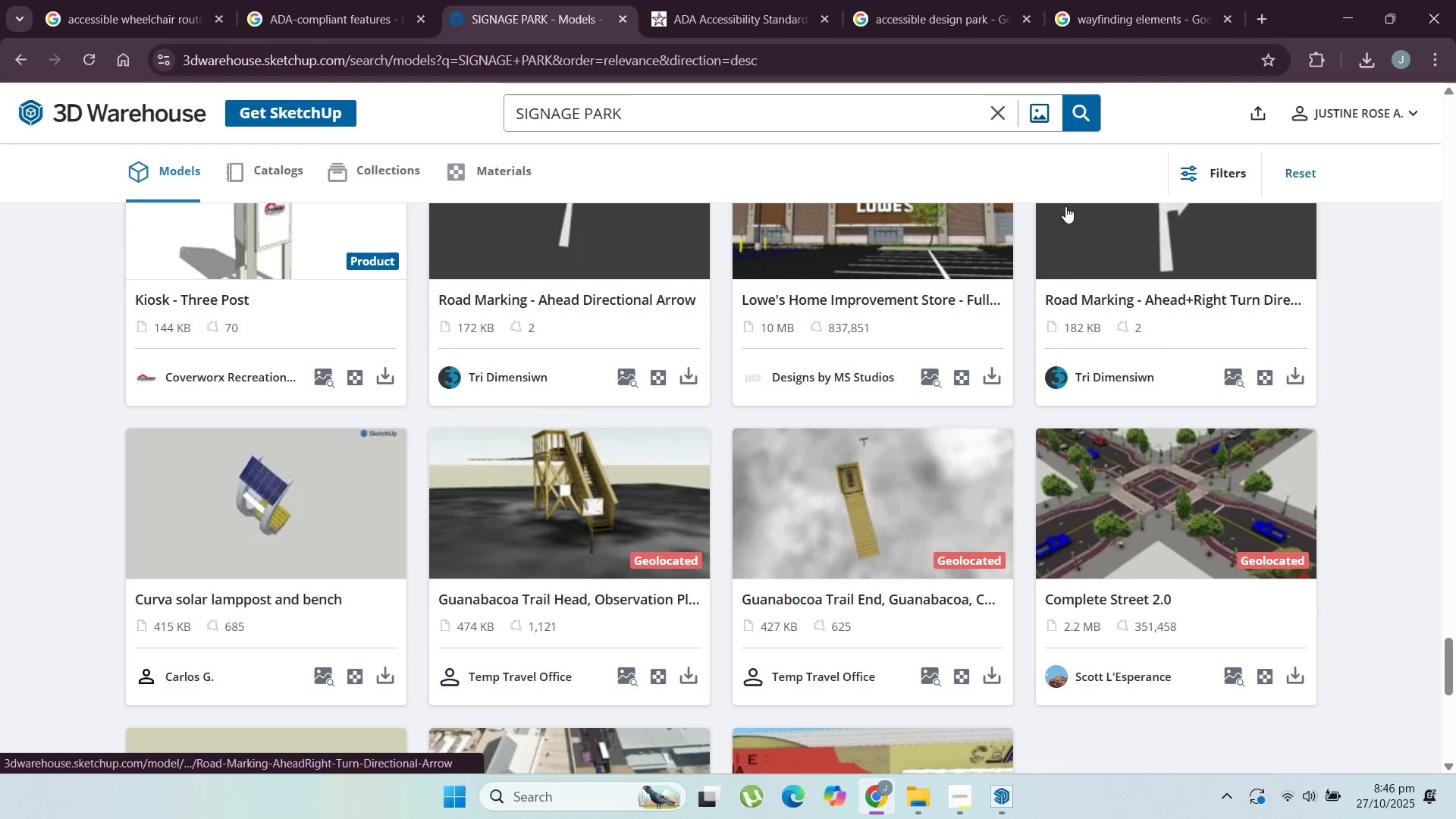 
scroll: coordinate [1077, 212], scroll_direction: up, amount: 2.0
 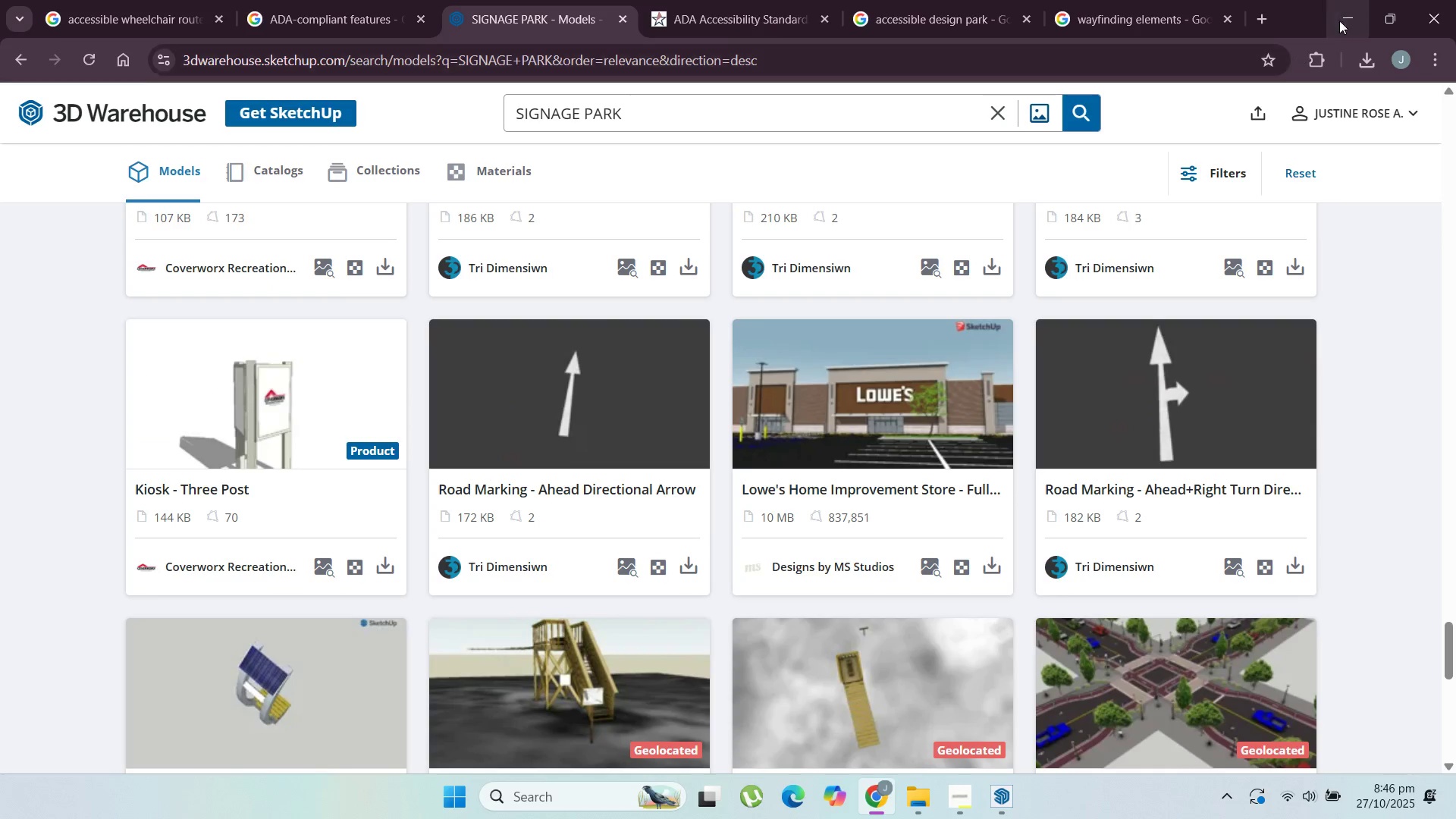 
left_click([1341, 14])
 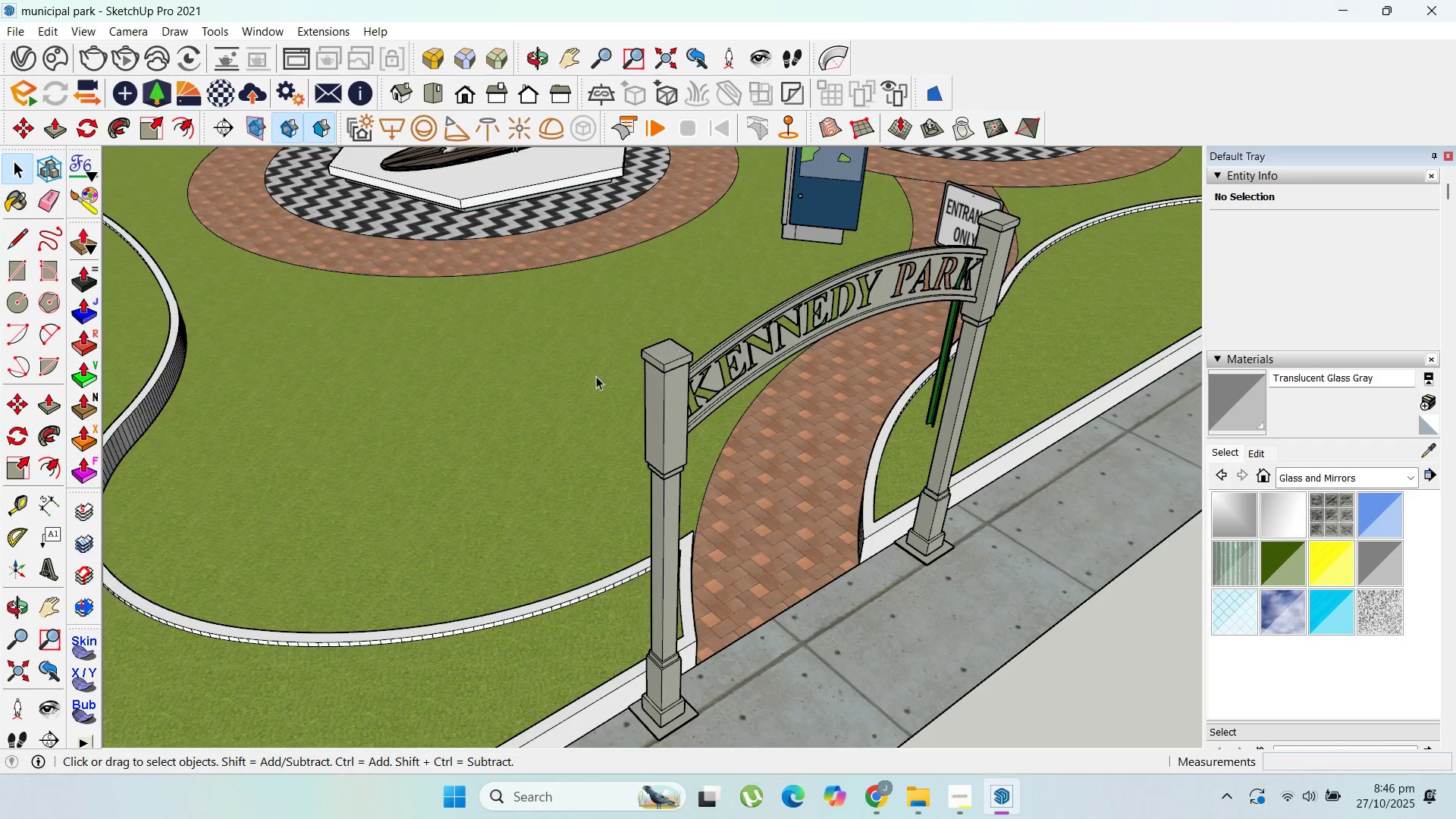 
scroll: coordinate [896, 504], scroll_direction: down, amount: 5.0
 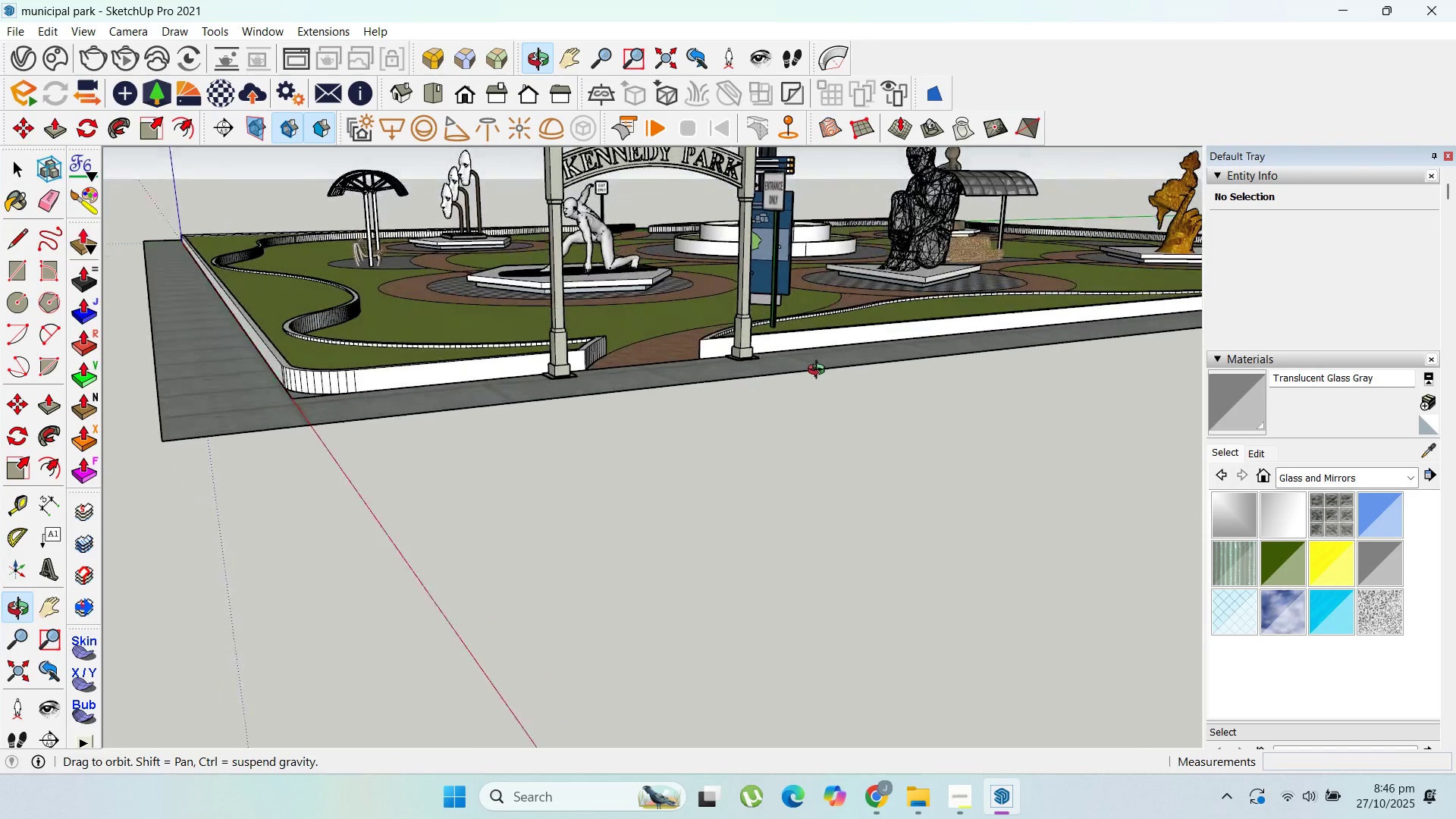 
scroll: coordinate [657, 262], scroll_direction: up, amount: 2.0
 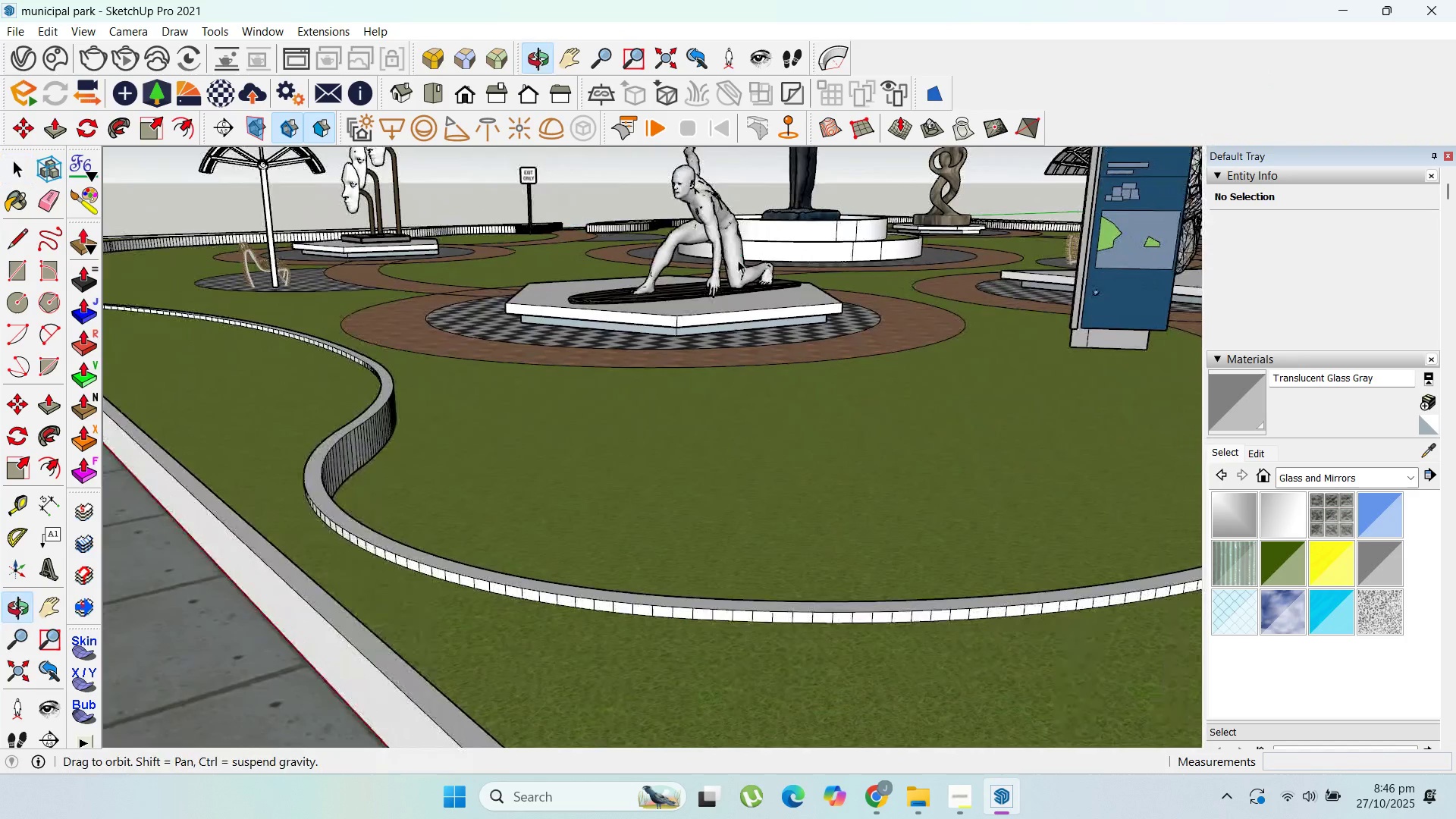 
scroll: coordinate [853, 260], scroll_direction: down, amount: 6.0
 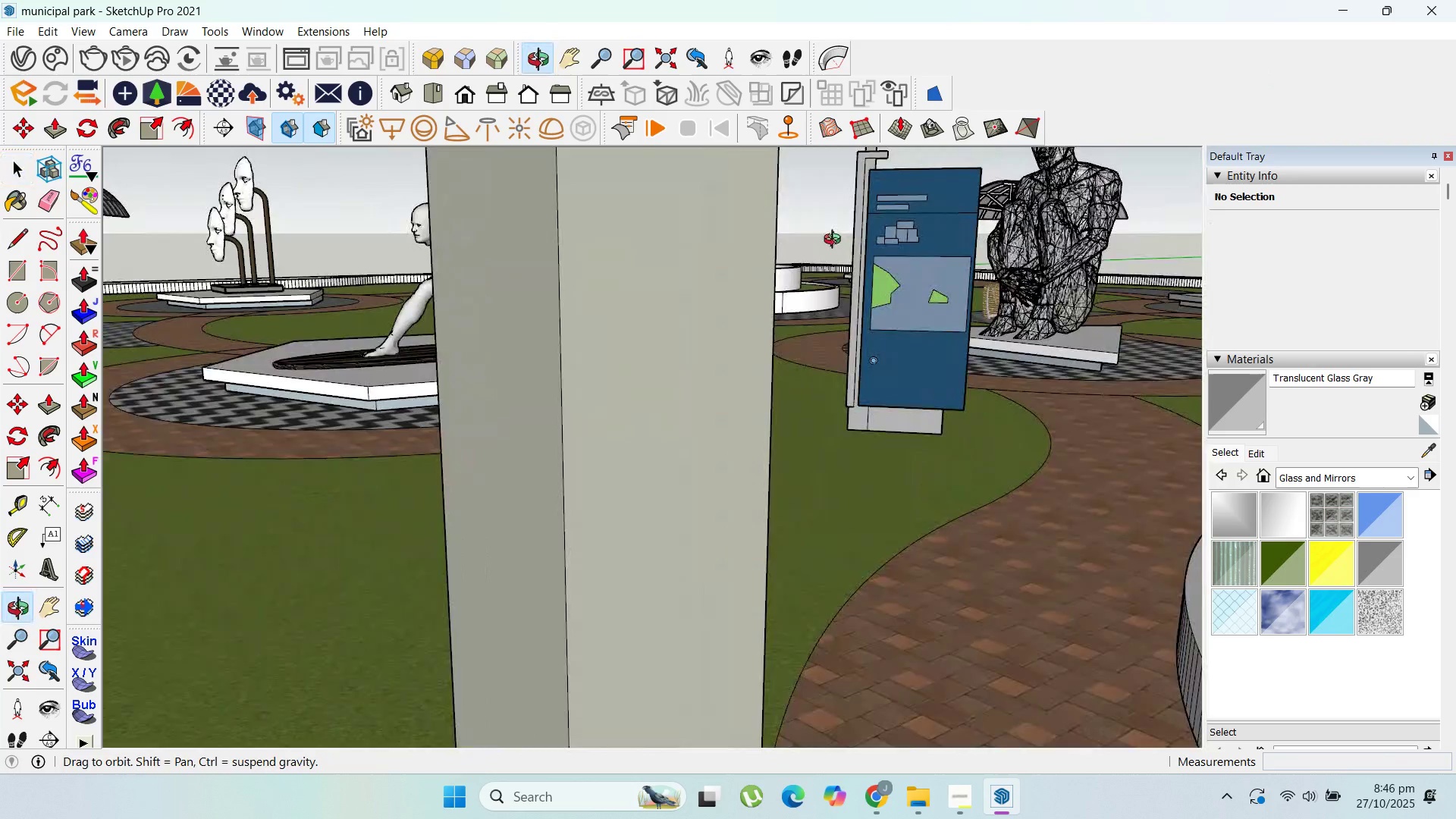 
middle_click([846, 258])
 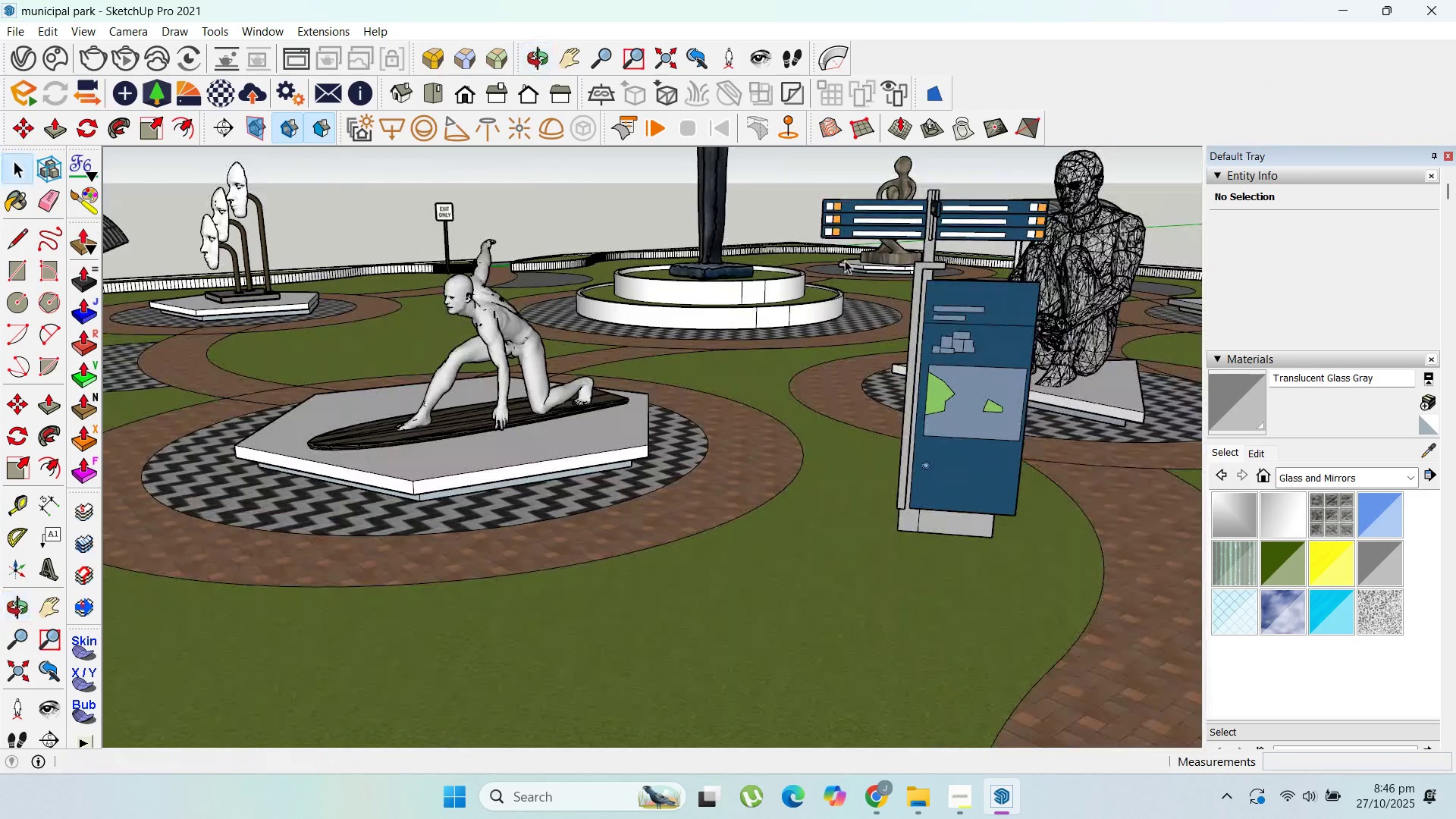 
scroll: coordinate [664, 356], scroll_direction: up, amount: 2.0
 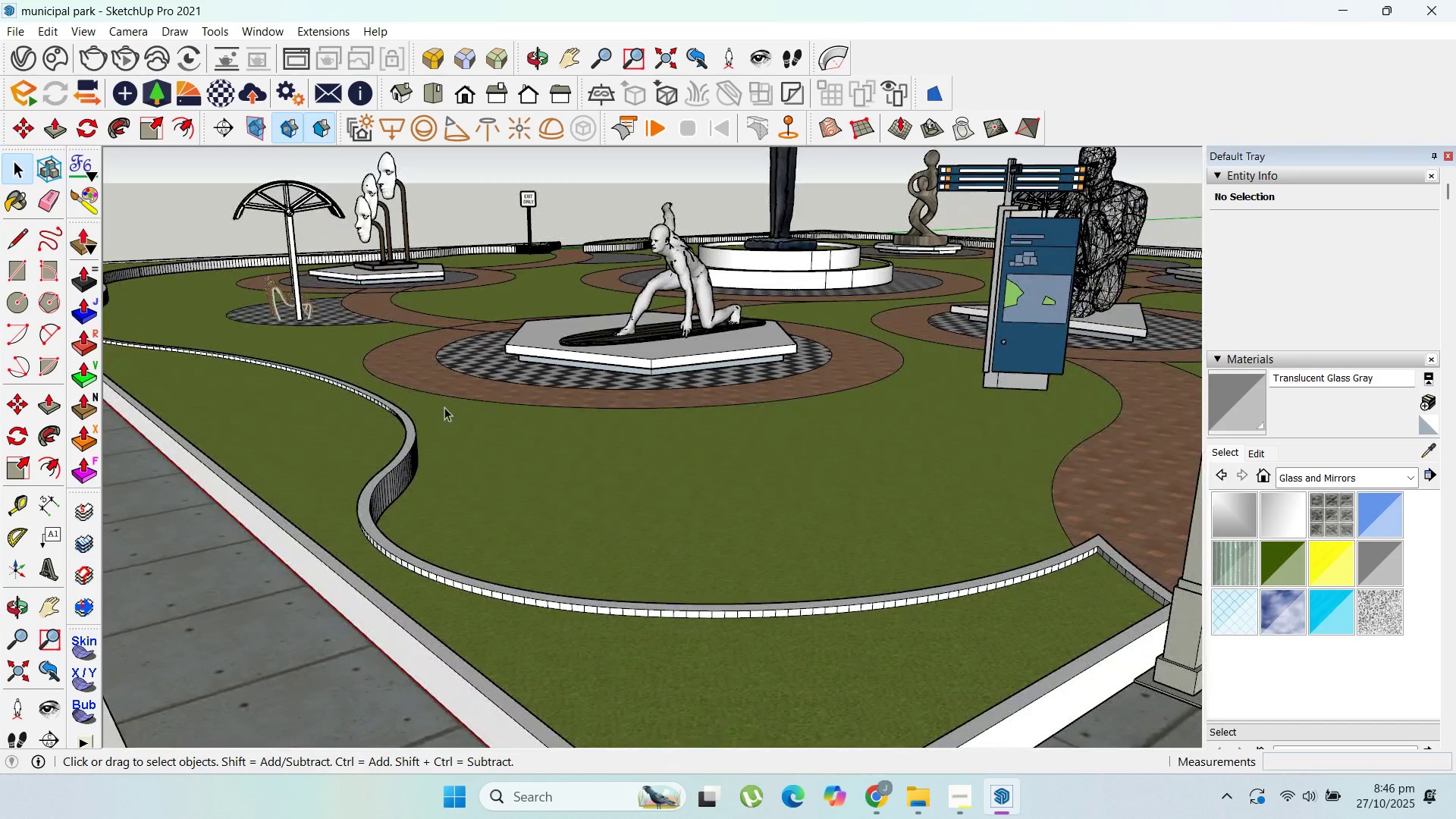 
scroll: coordinate [918, 445], scroll_direction: down, amount: 3.0
 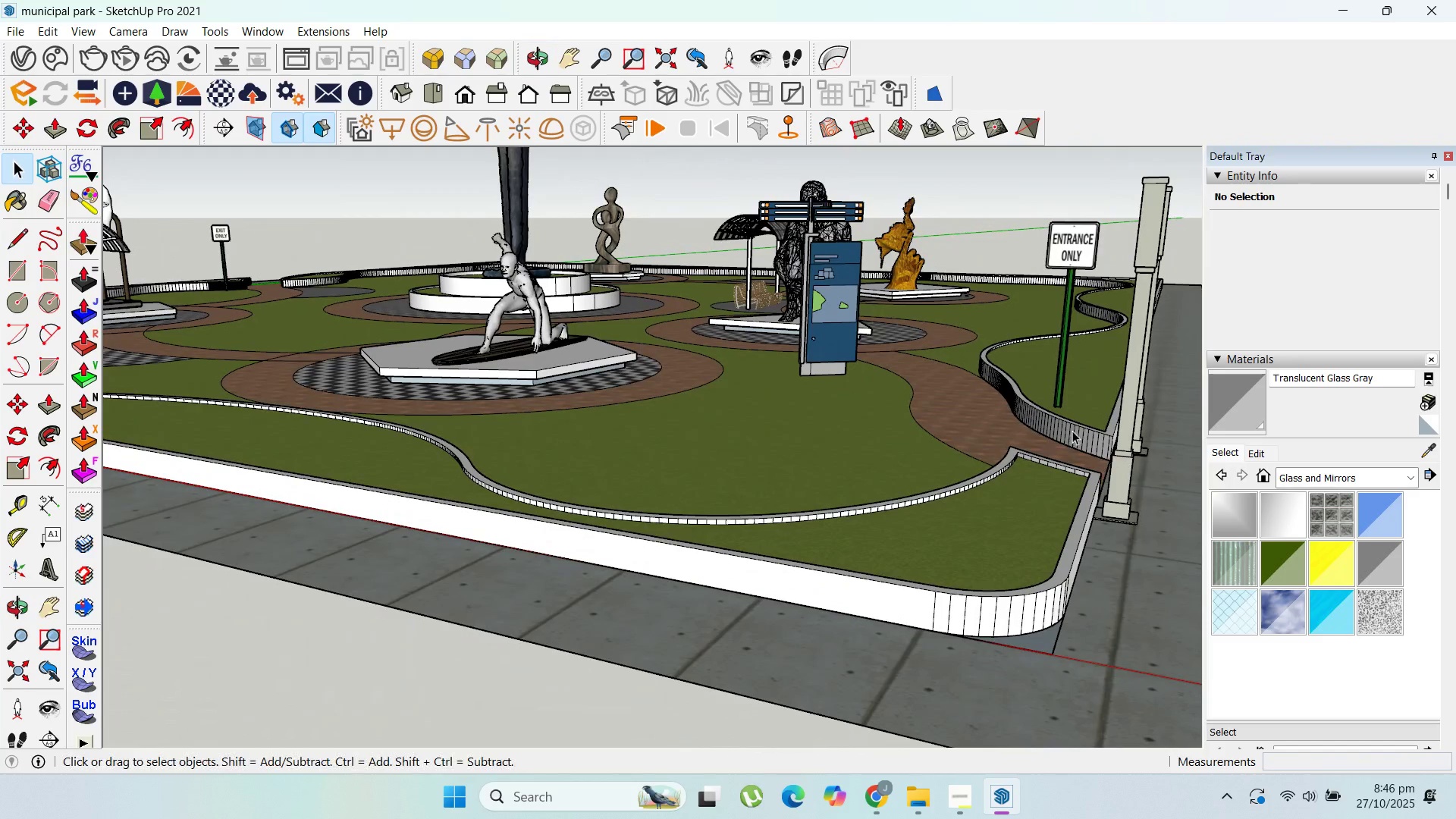 
scroll: coordinate [805, 331], scroll_direction: up, amount: 6.0
 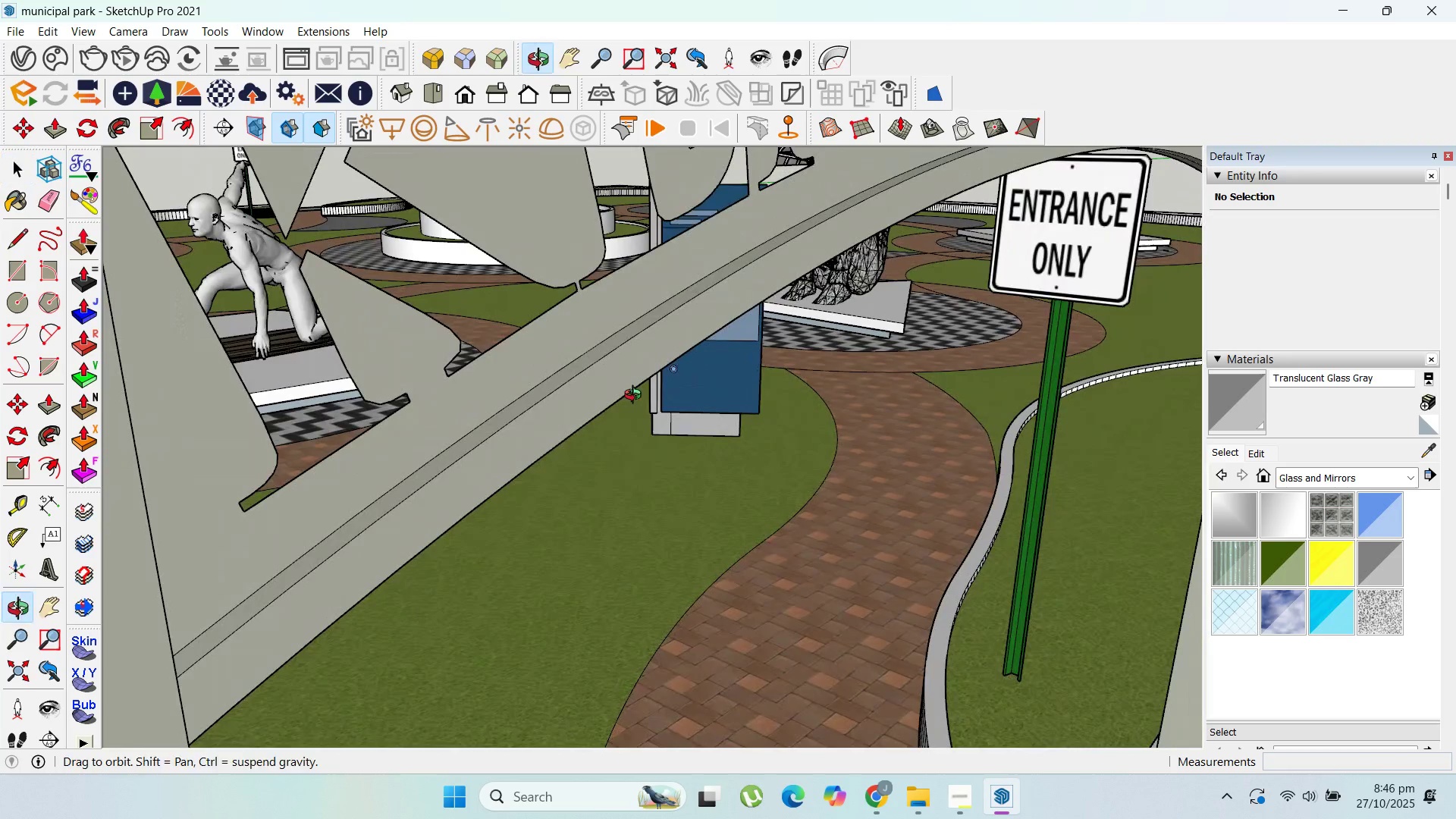 
scroll: coordinate [725, 378], scroll_direction: down, amount: 6.0
 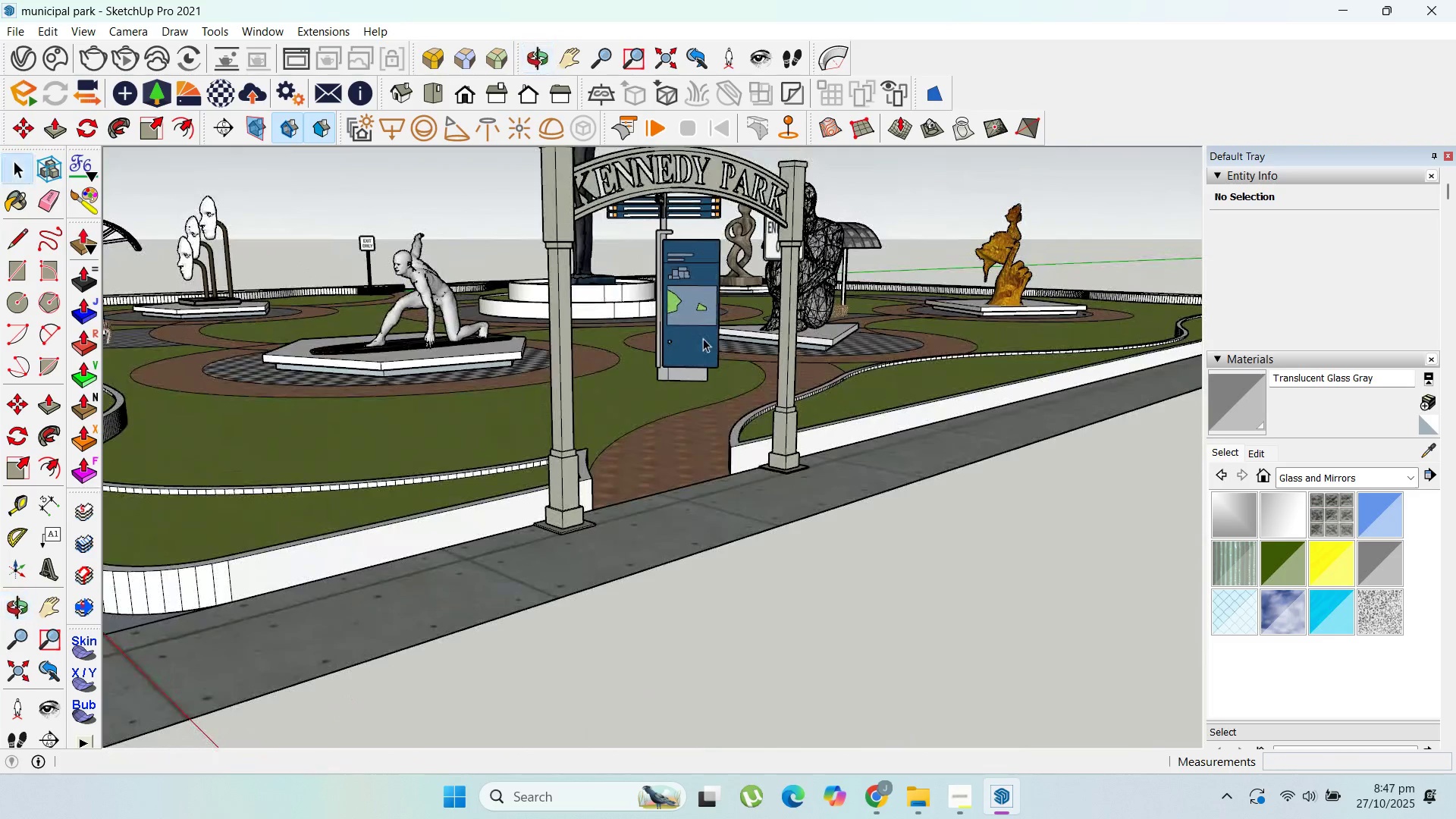 
scroll: coordinate [688, 313], scroll_direction: up, amount: 2.0
 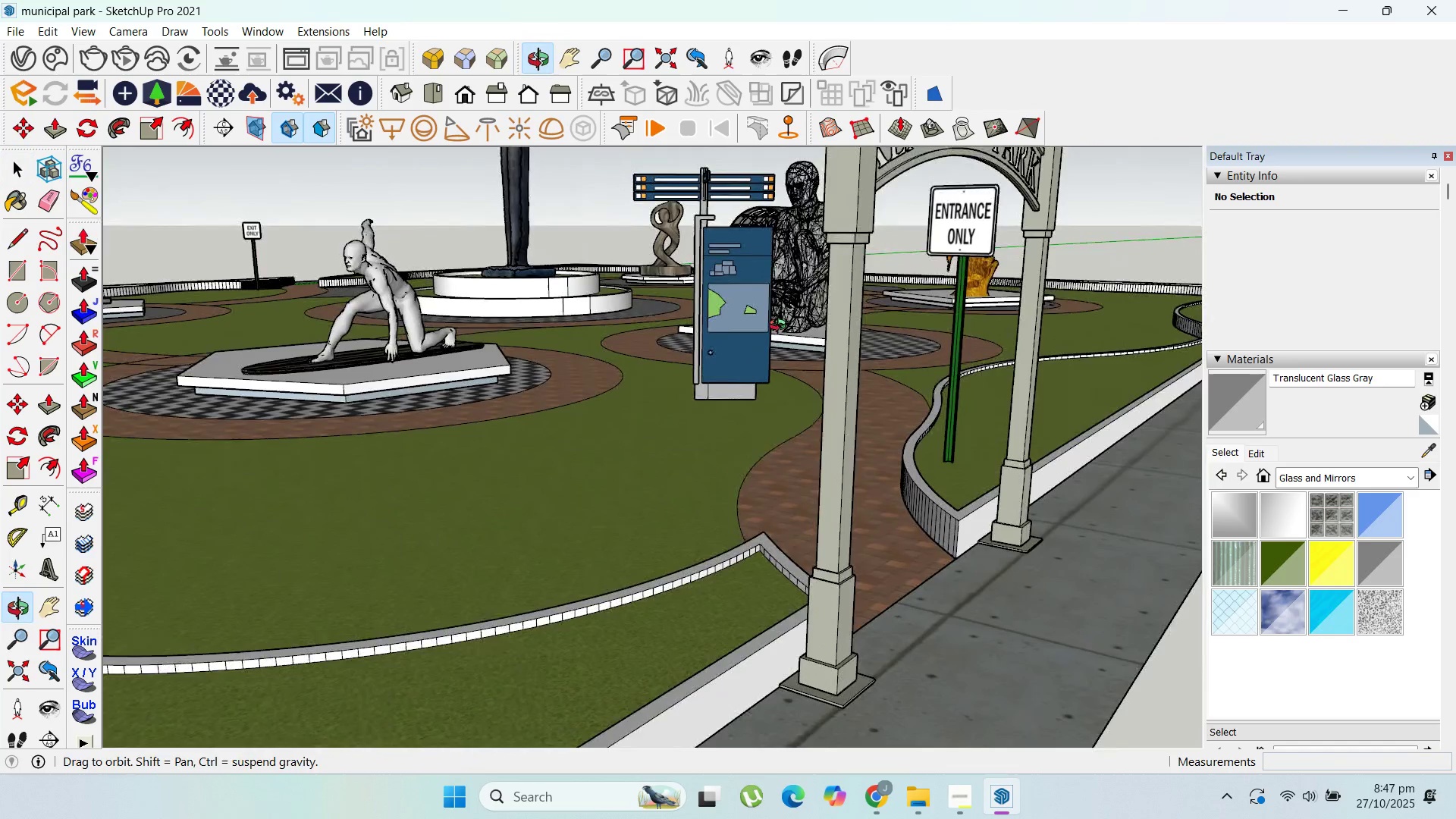 
scroll: coordinate [803, 360], scroll_direction: down, amount: 3.0
 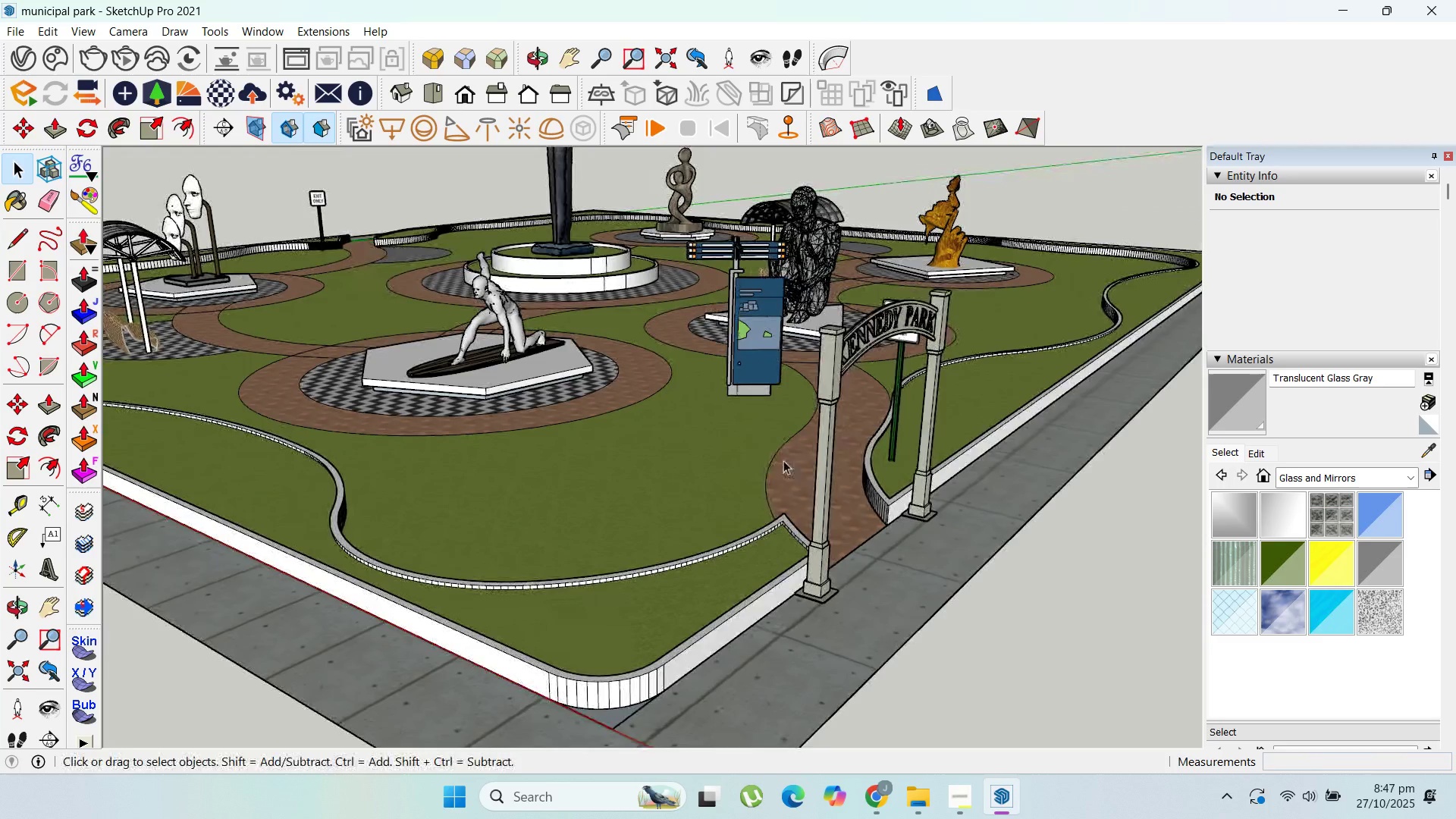 
scroll: coordinate [757, 444], scroll_direction: up, amount: 4.0
 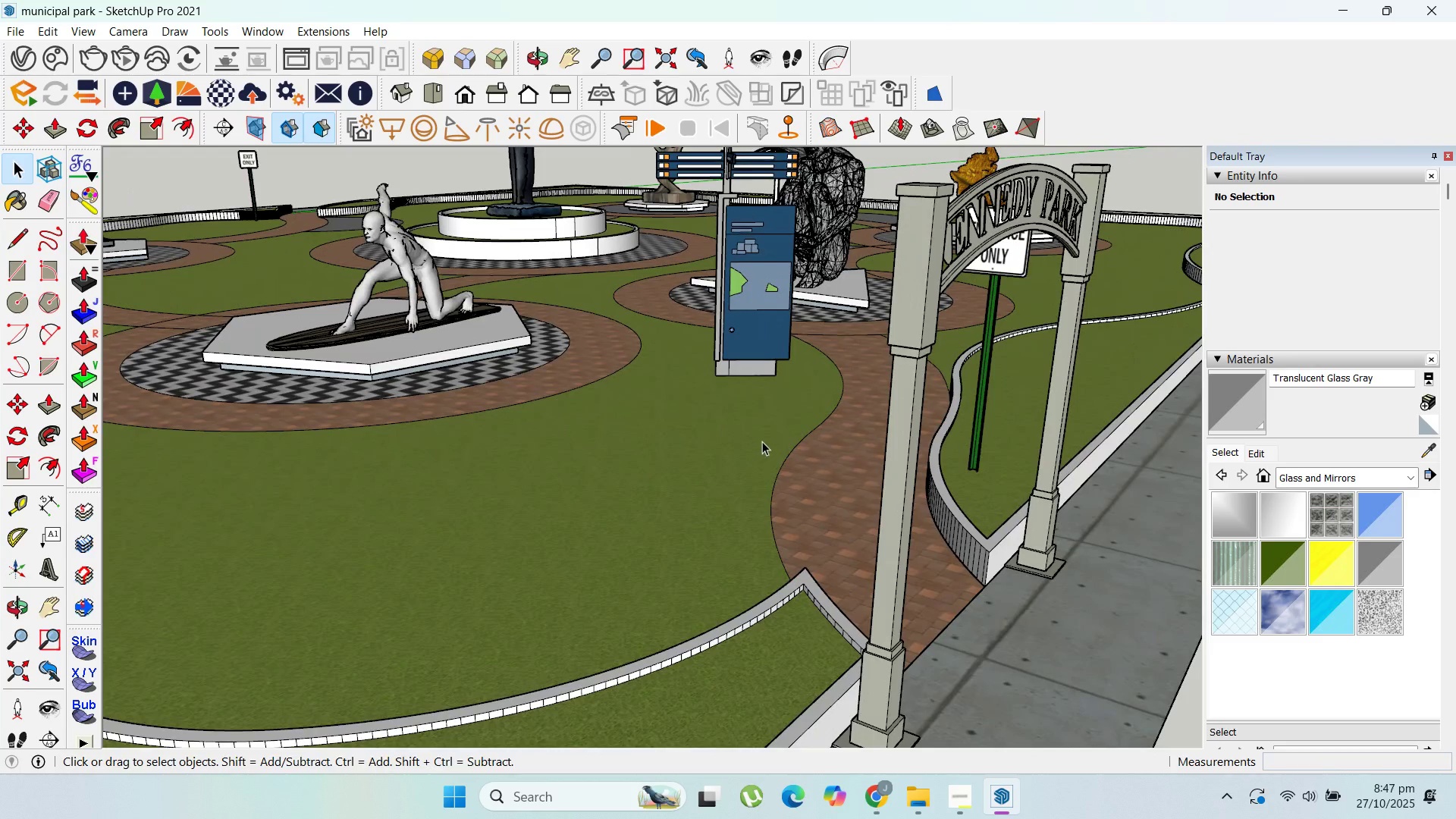 
scroll: coordinate [762, 406], scroll_direction: down, amount: 6.0
 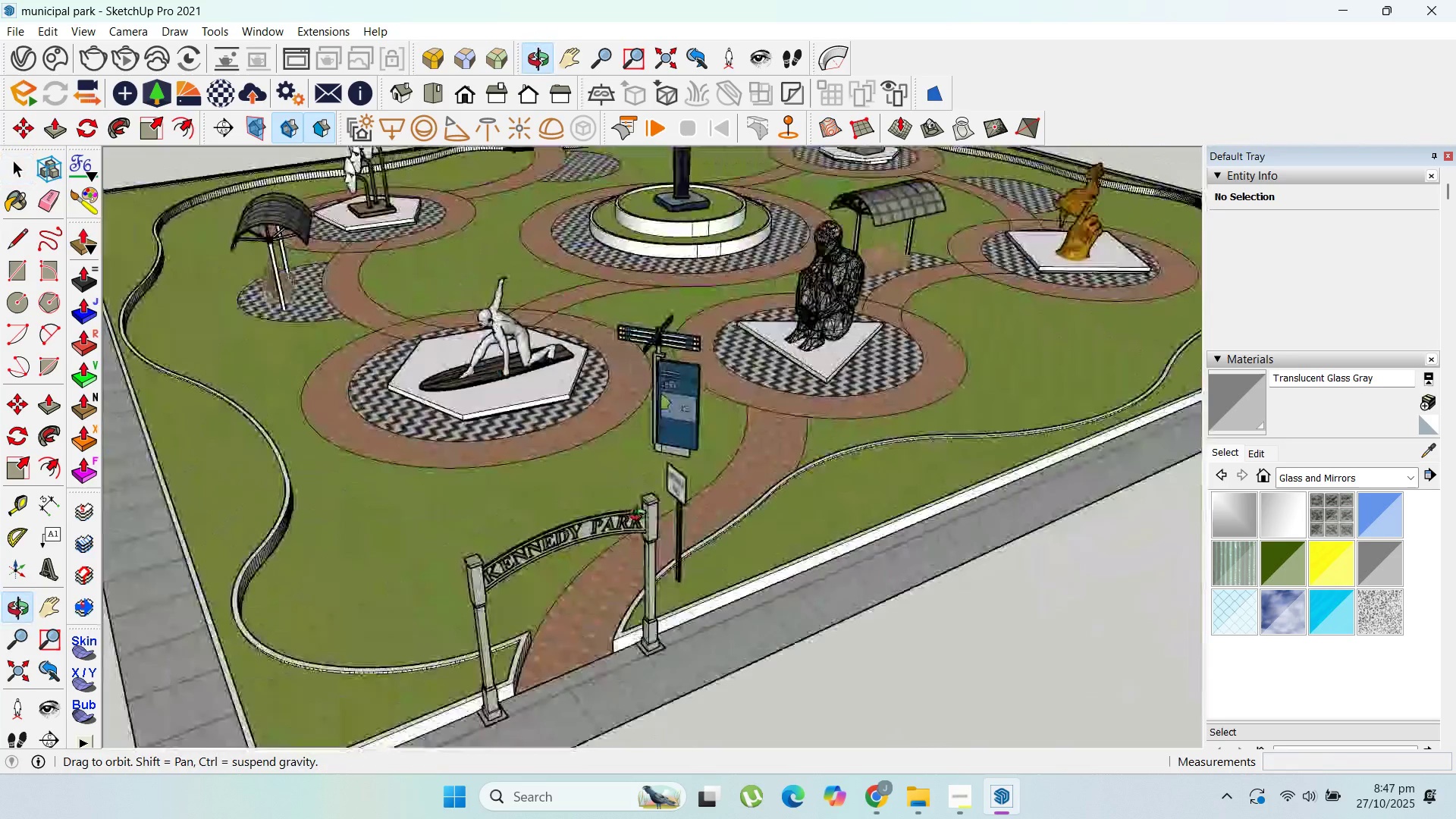 
scroll: coordinate [610, 381], scroll_direction: up, amount: 5.0
 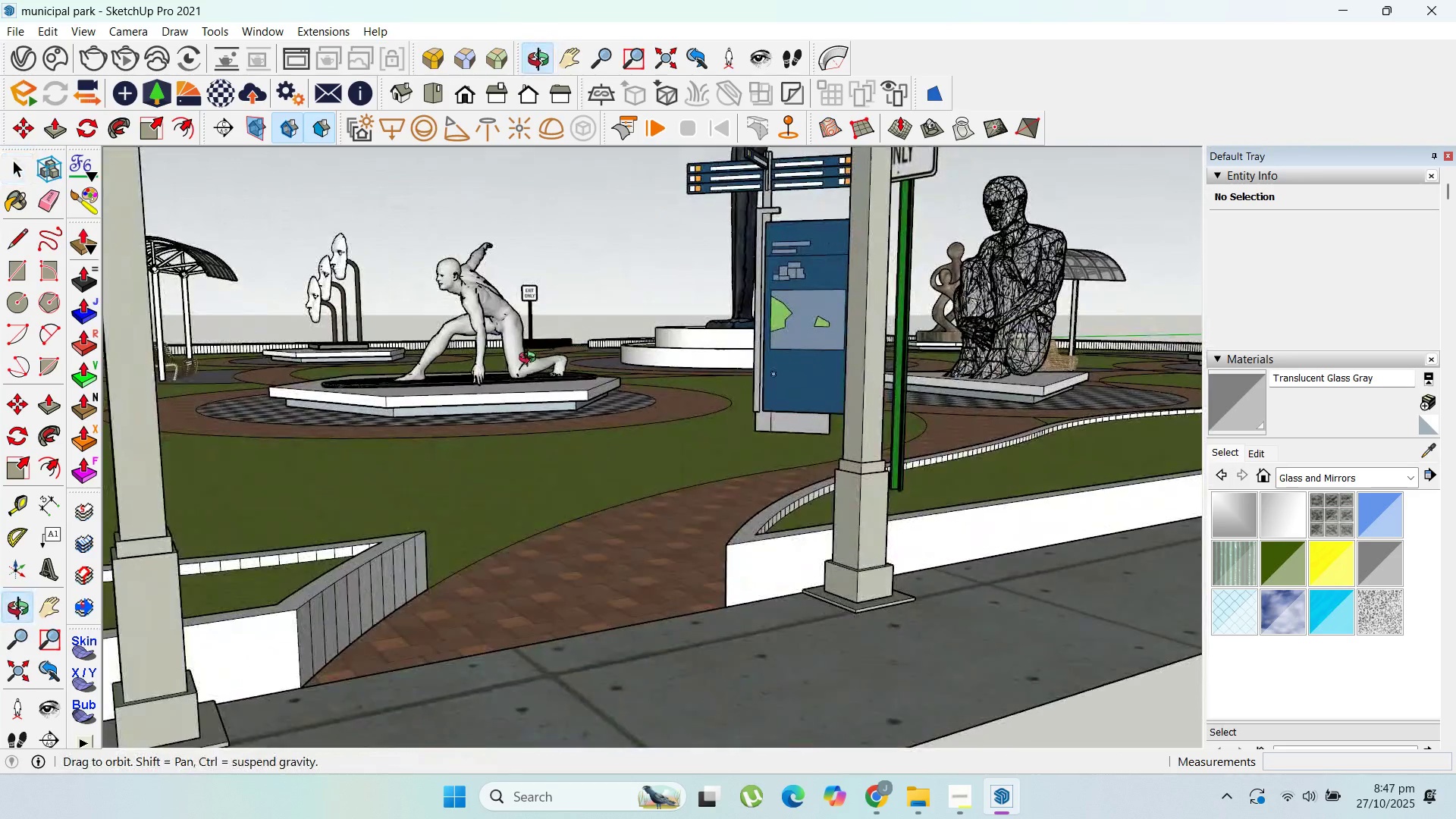 
scroll: coordinate [554, 387], scroll_direction: down, amount: 3.0
 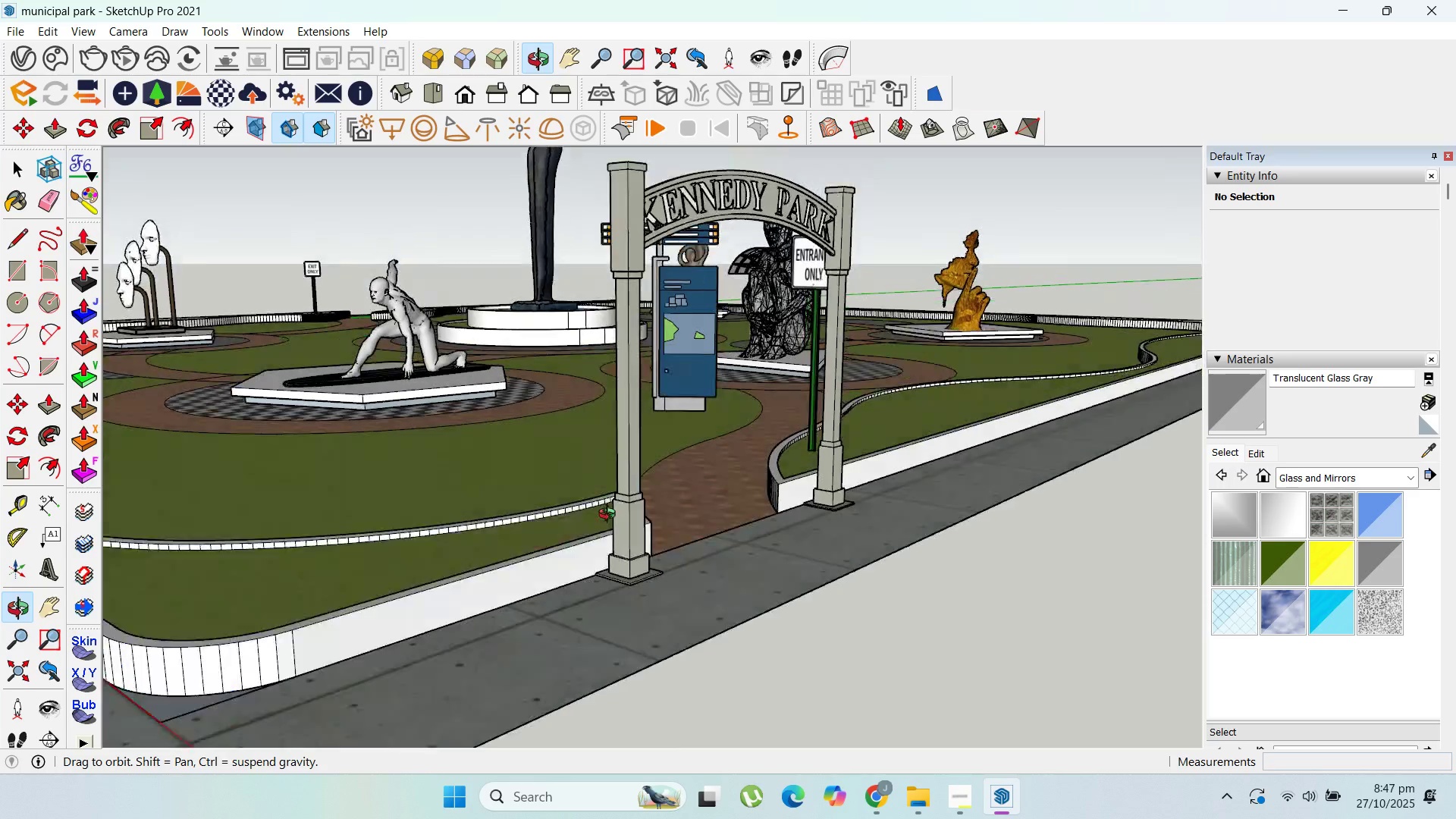 
scroll: coordinate [387, 413], scroll_direction: none, amount: 0.0
 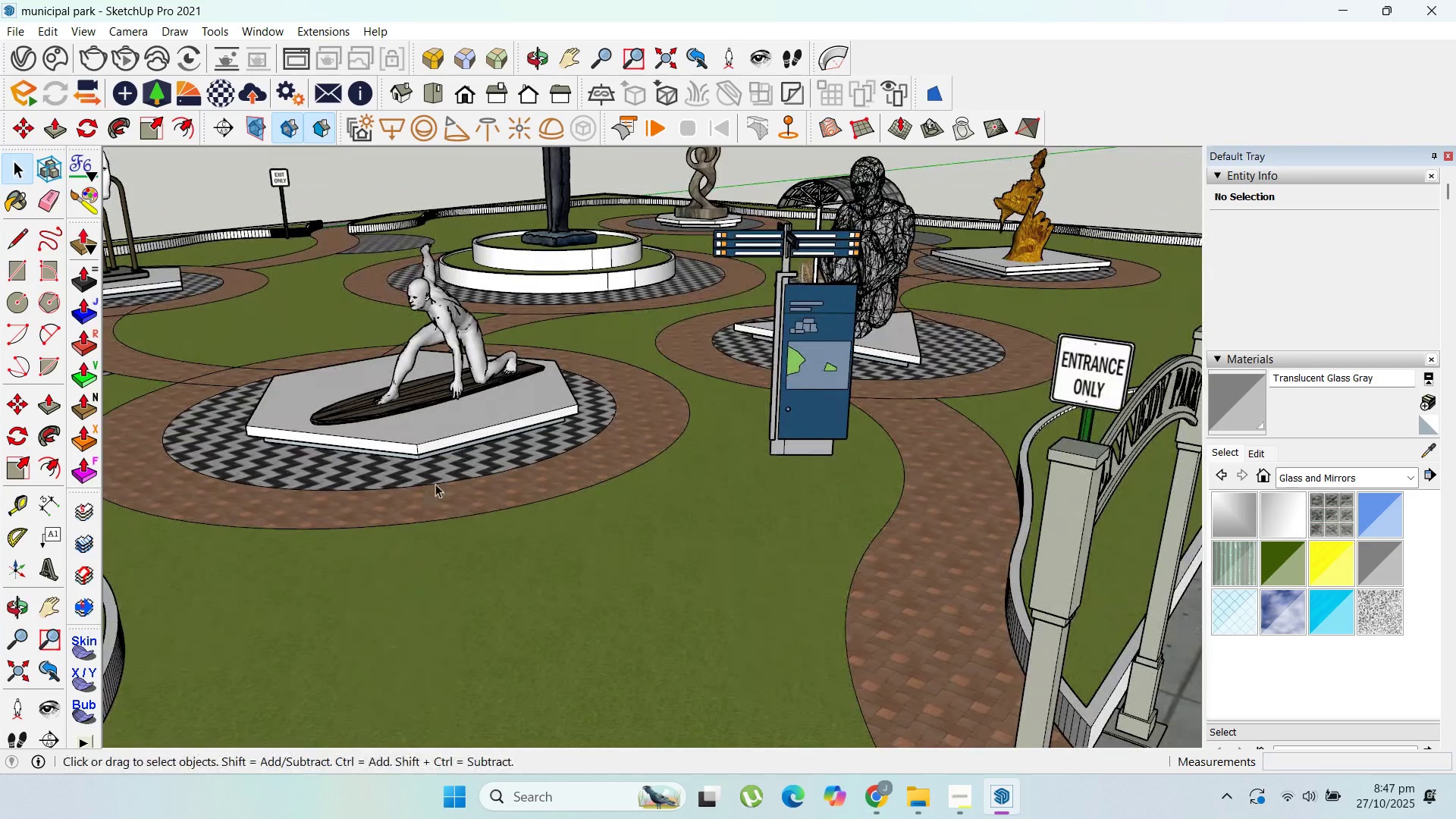 
scroll: coordinate [533, 460], scroll_direction: down, amount: 4.0
 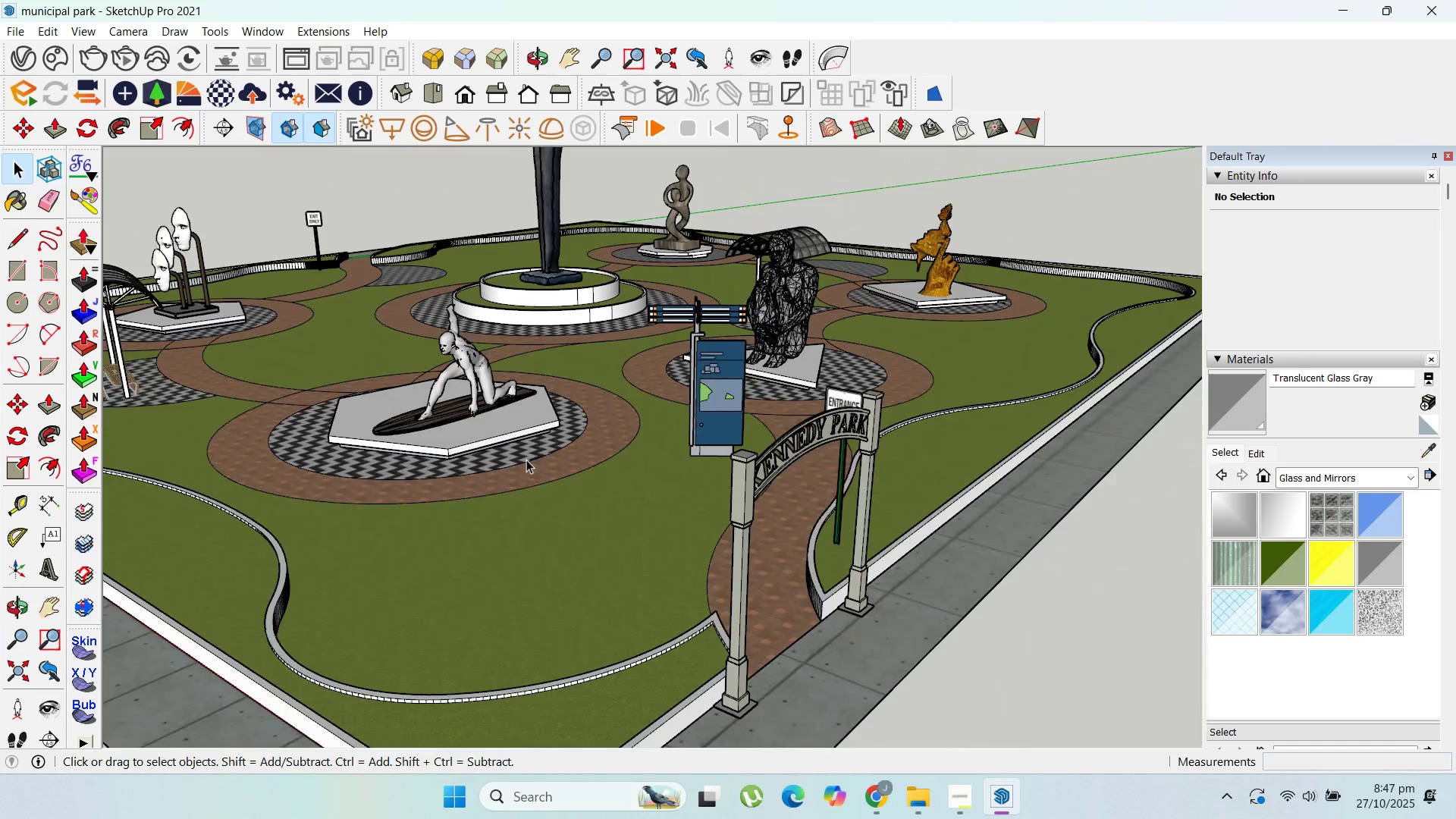 
scroll: coordinate [526, 460], scroll_direction: up, amount: 2.0
 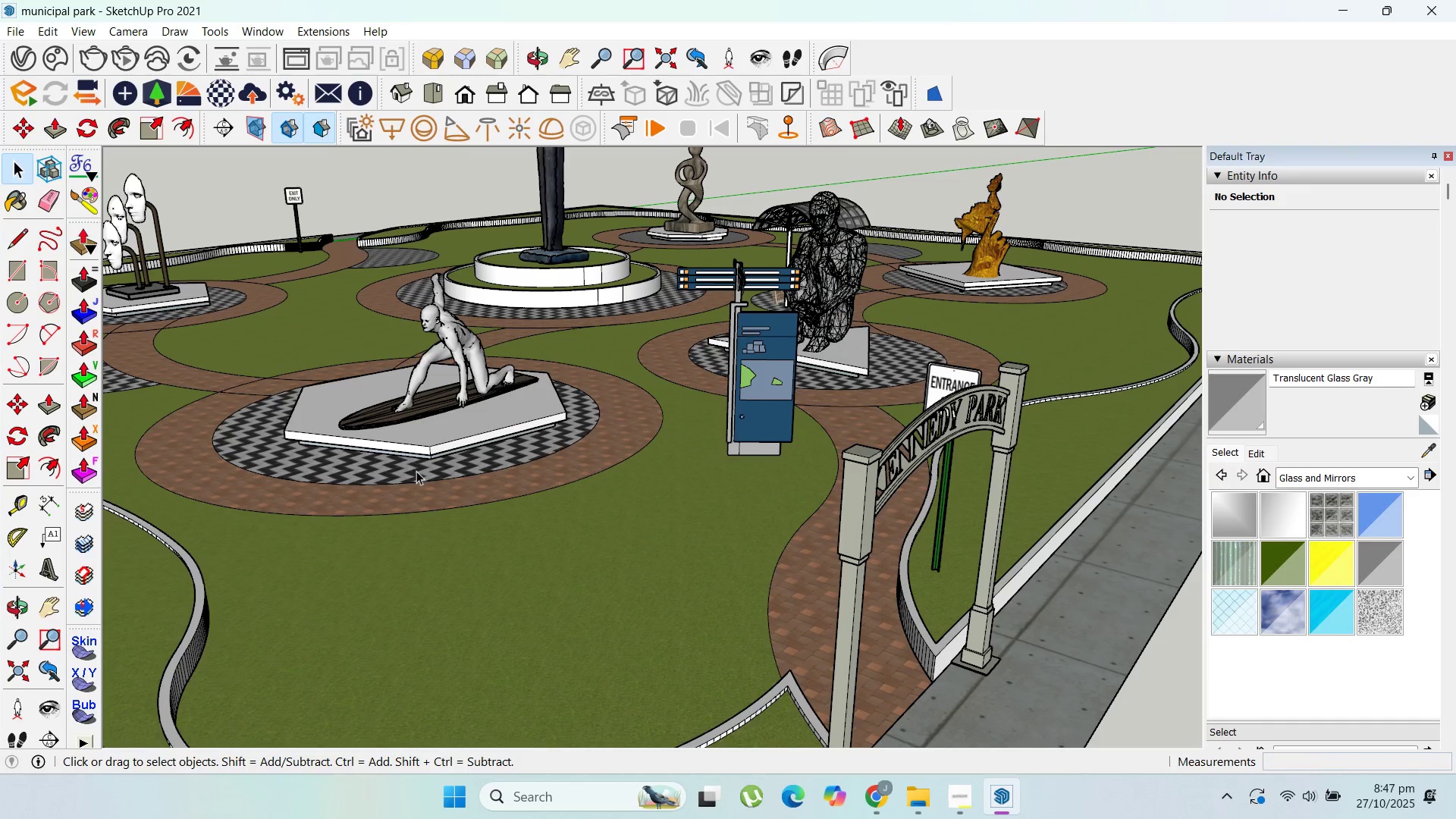 
wait(7.96)
 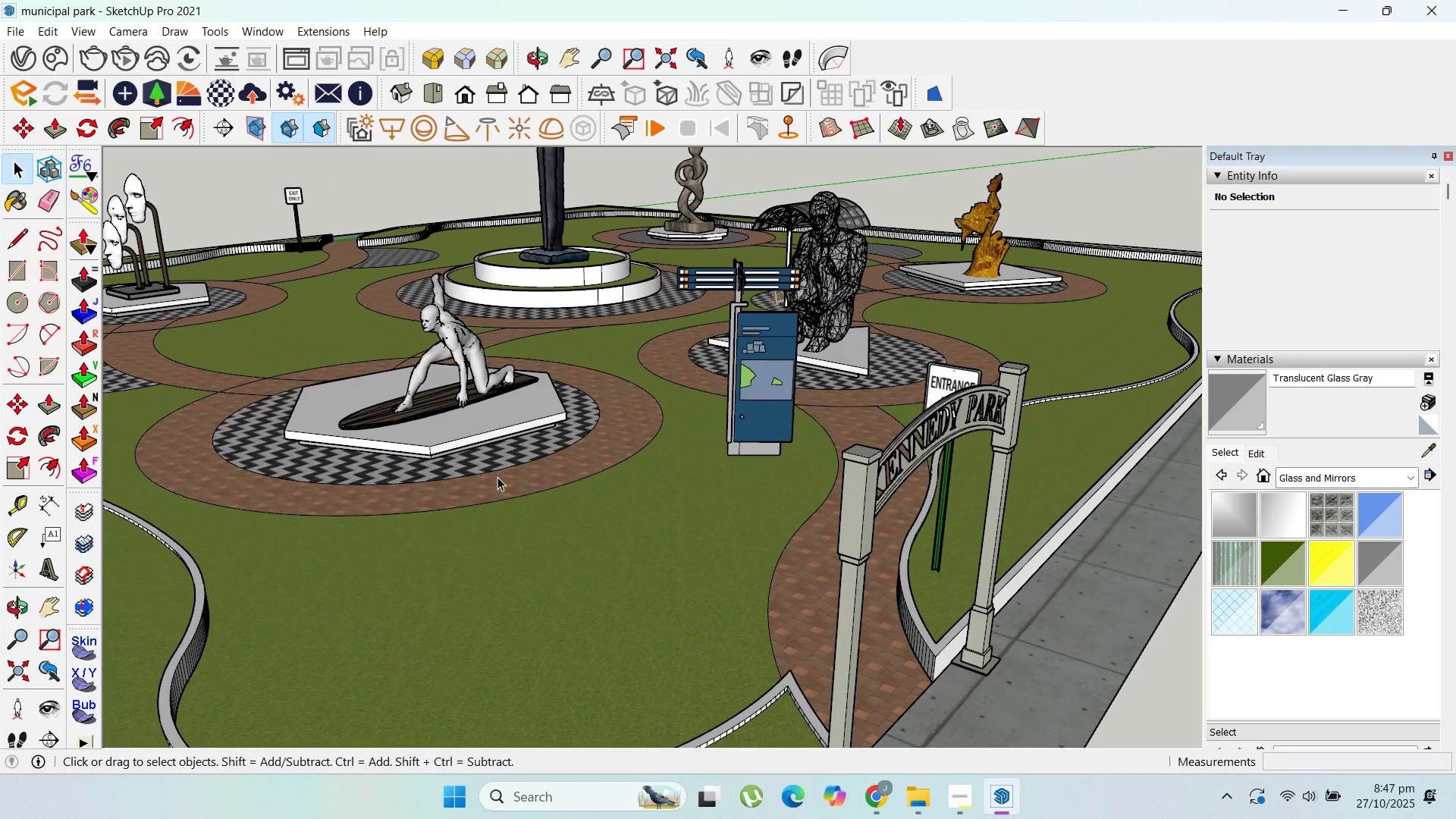 
scroll: coordinate [620, 640], scroll_direction: down, amount: 5.0
 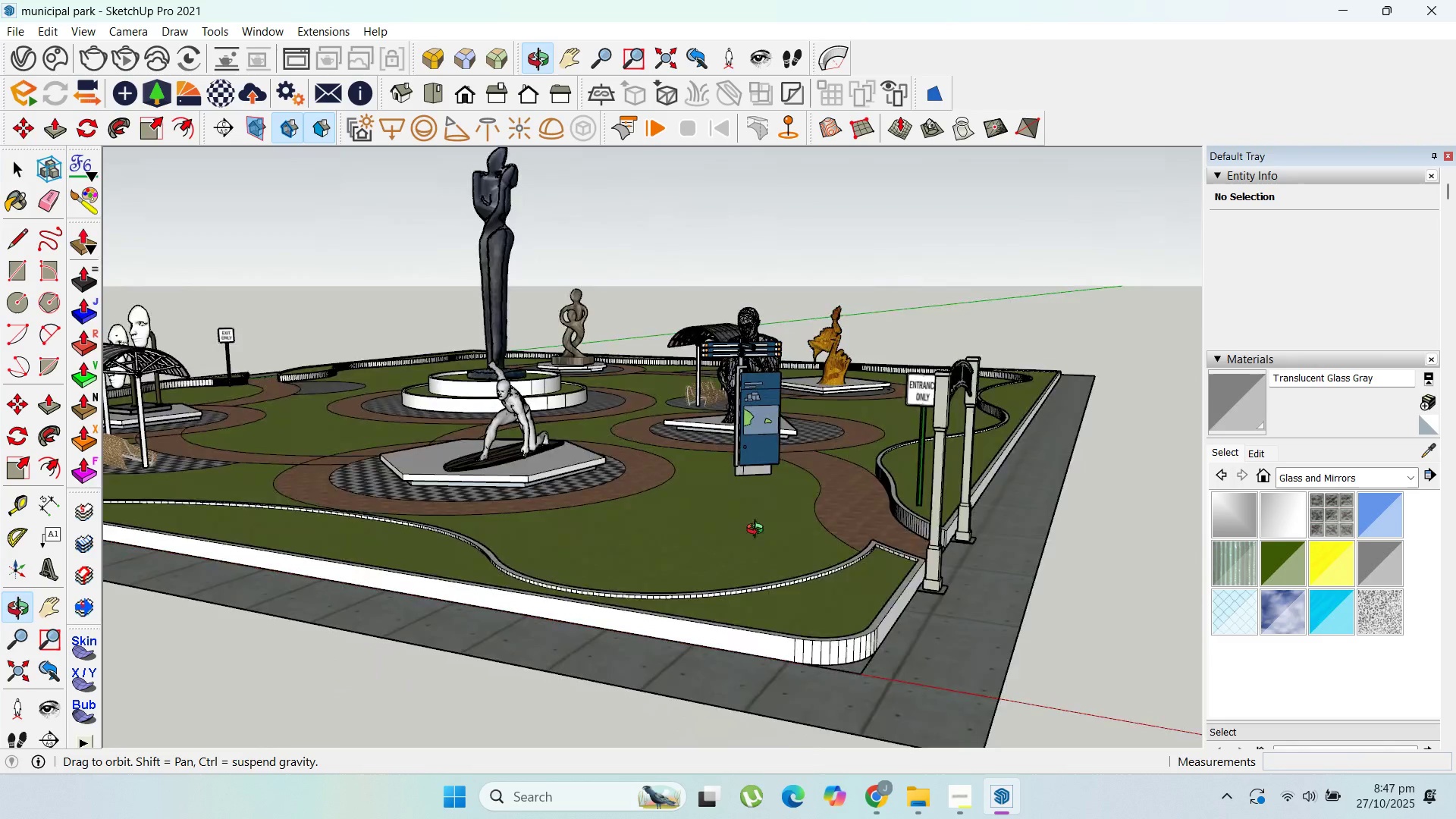 
scroll: coordinate [717, 723], scroll_direction: up, amount: 9.0
 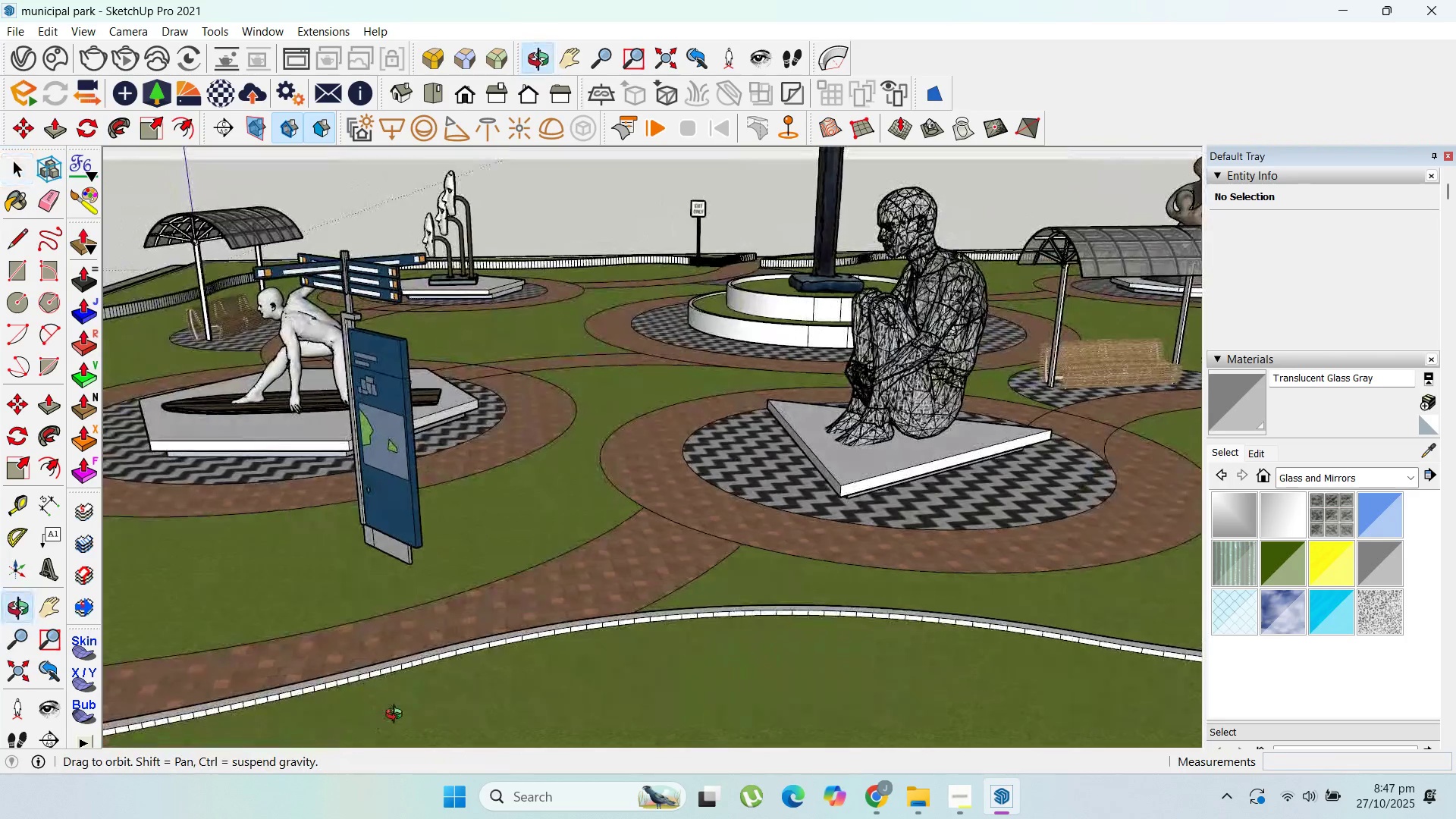 
scroll: coordinate [308, 593], scroll_direction: down, amount: 6.0
 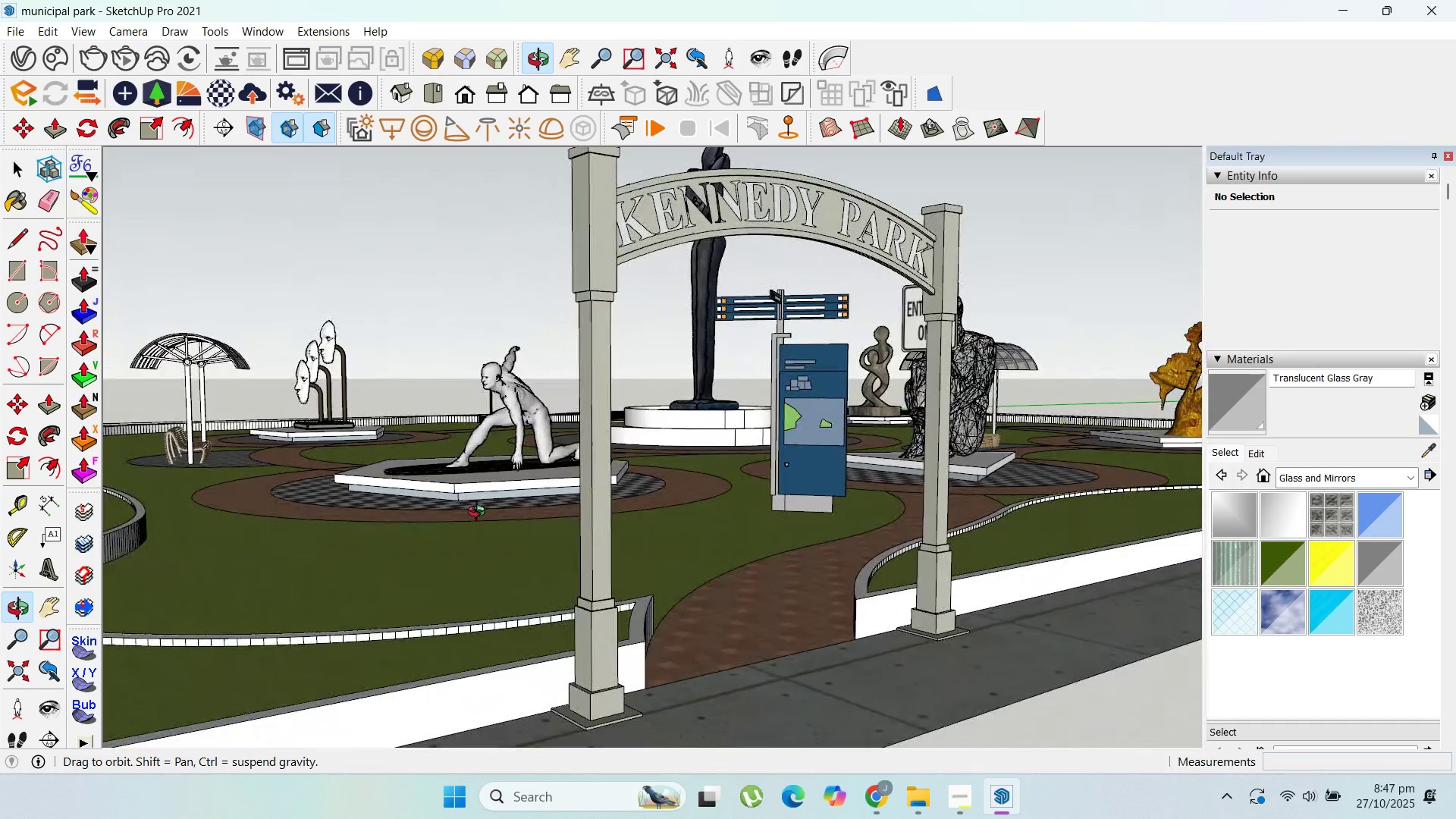 
wait(6.93)
 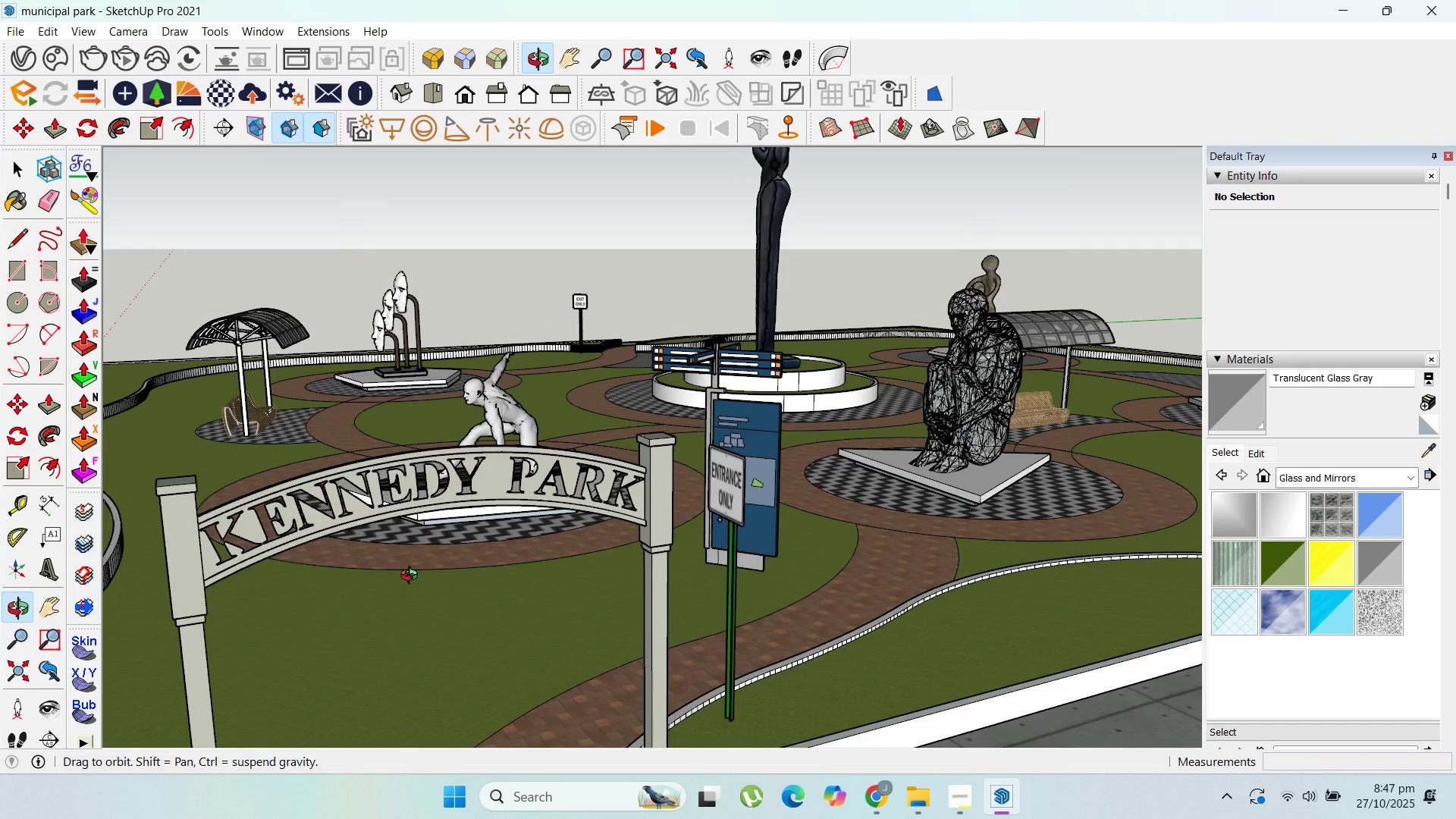 
scroll: coordinate [1050, 616], scroll_direction: up, amount: 3.0
 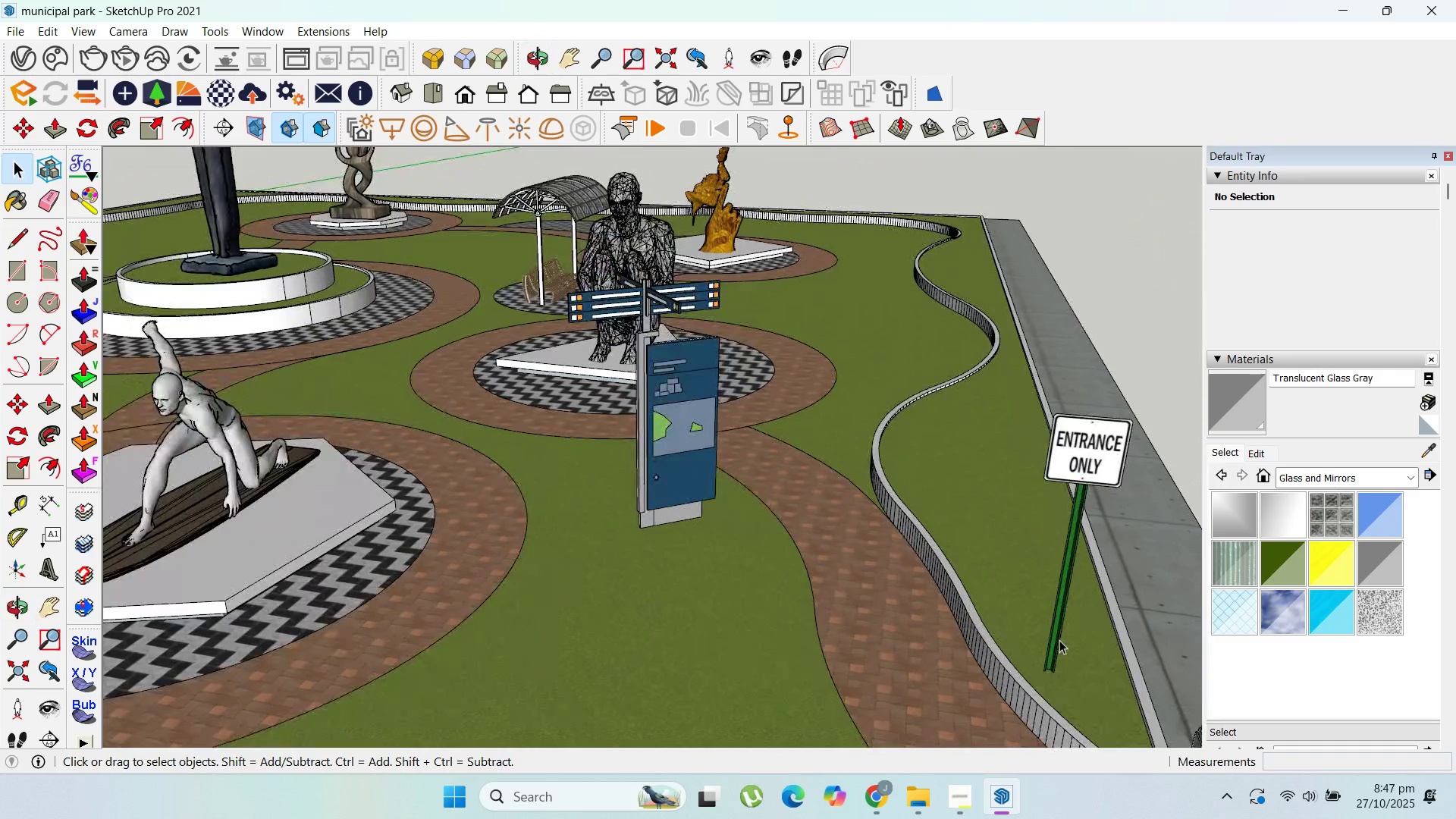 
left_click([1059, 640])
 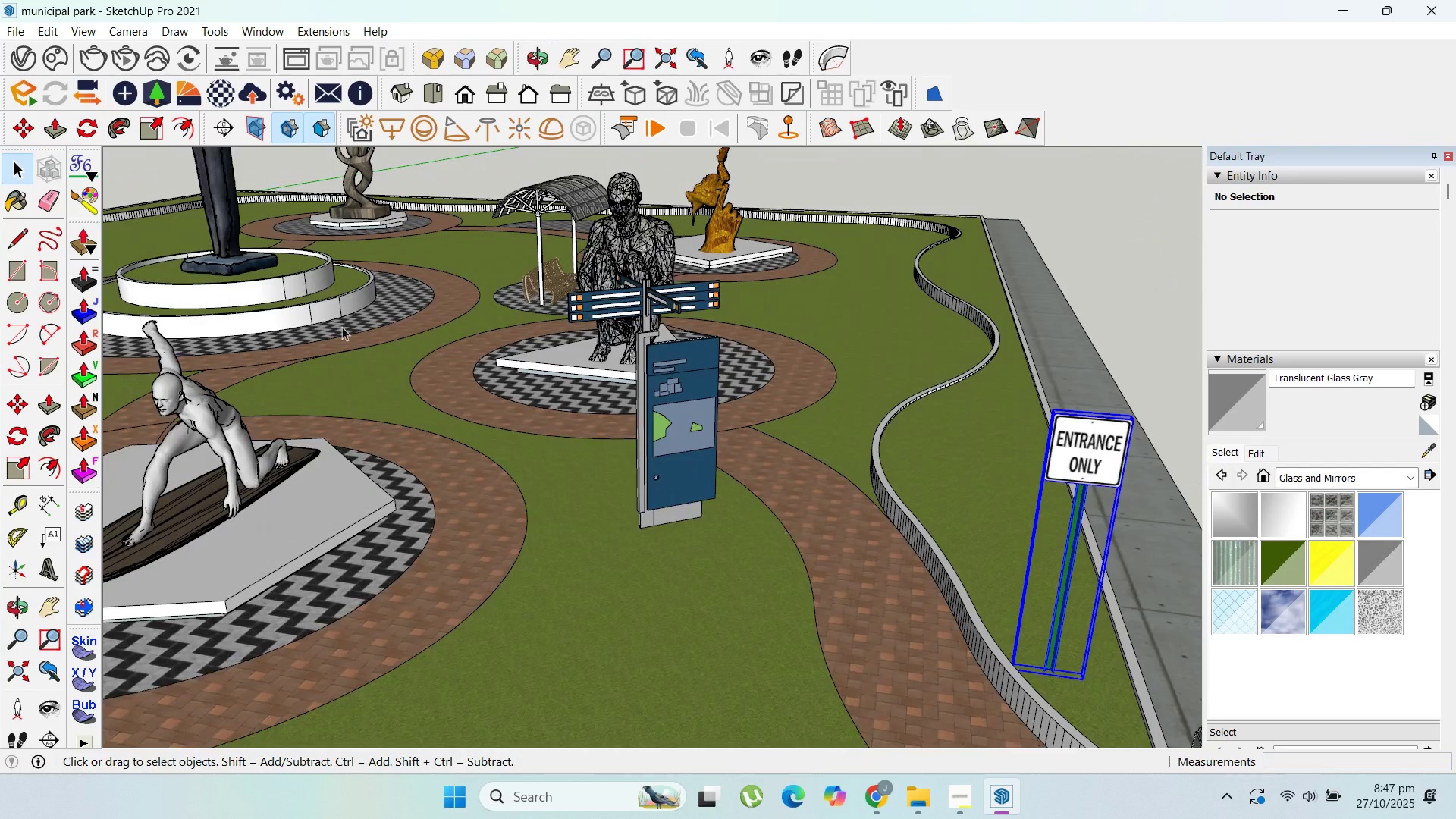 
scroll: coordinate [342, 327], scroll_direction: up, amount: 1.0
 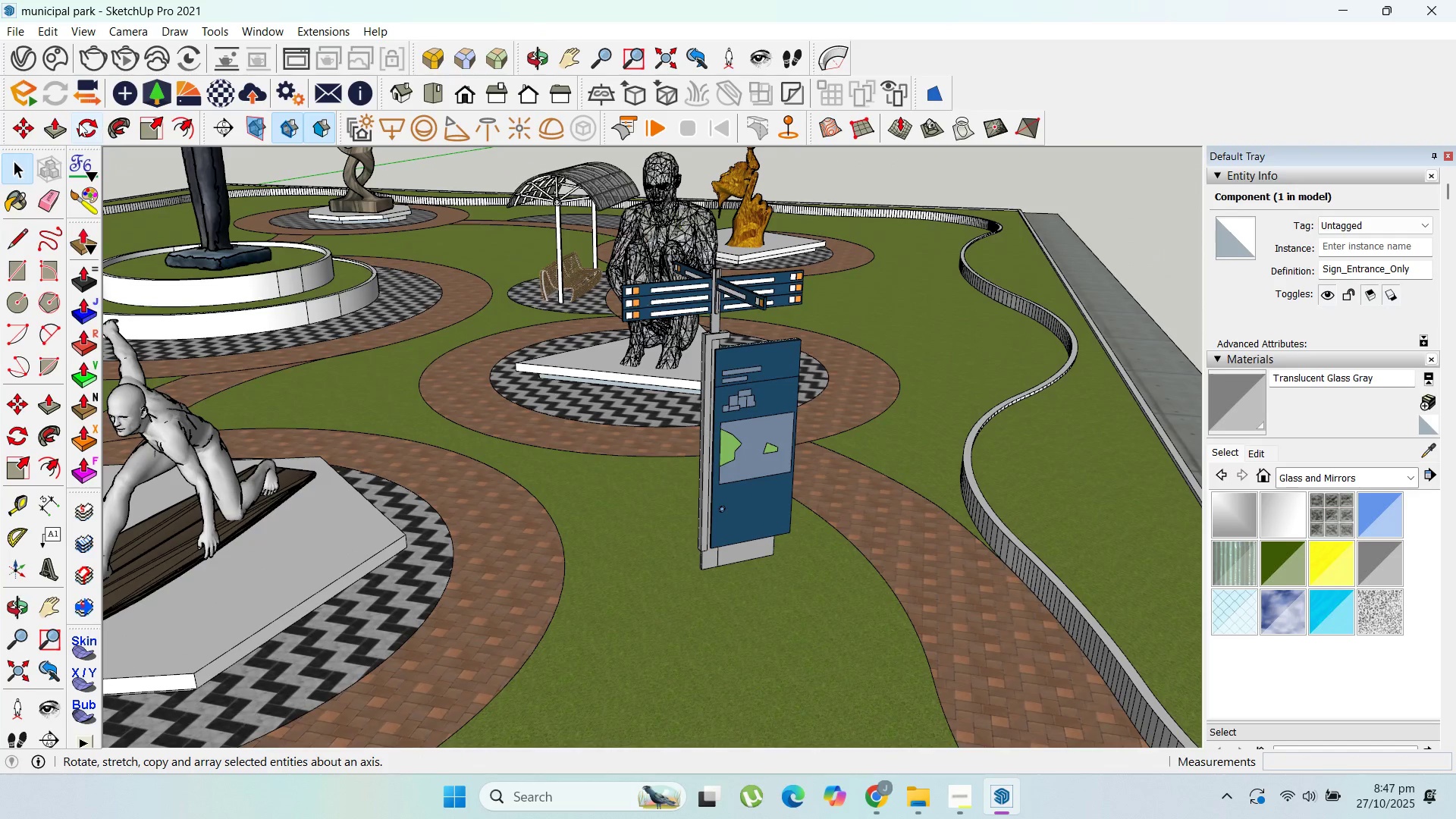 
left_click([77, 123])
 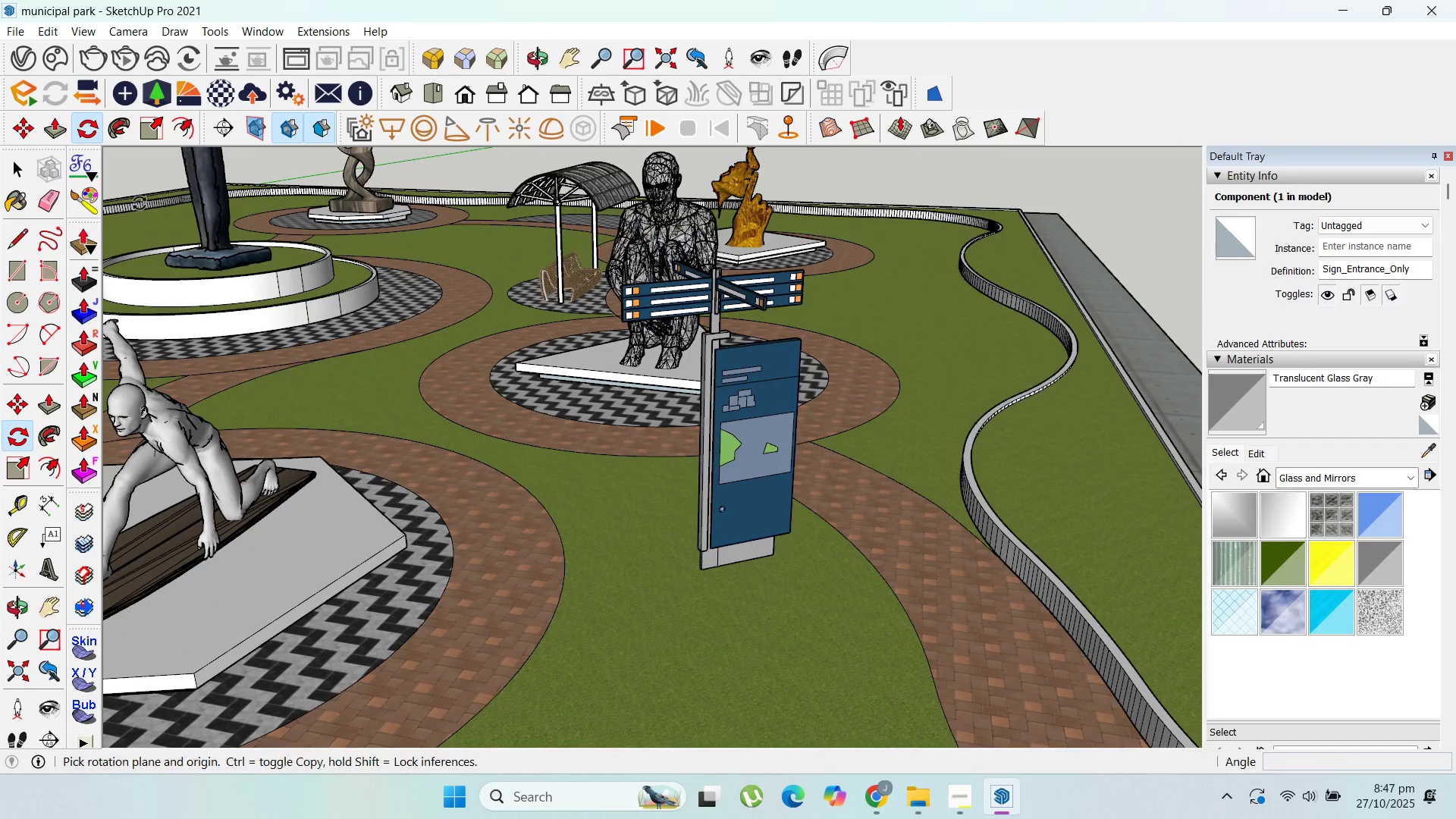 
scroll: coordinate [664, 447], scroll_direction: up, amount: 8.0
 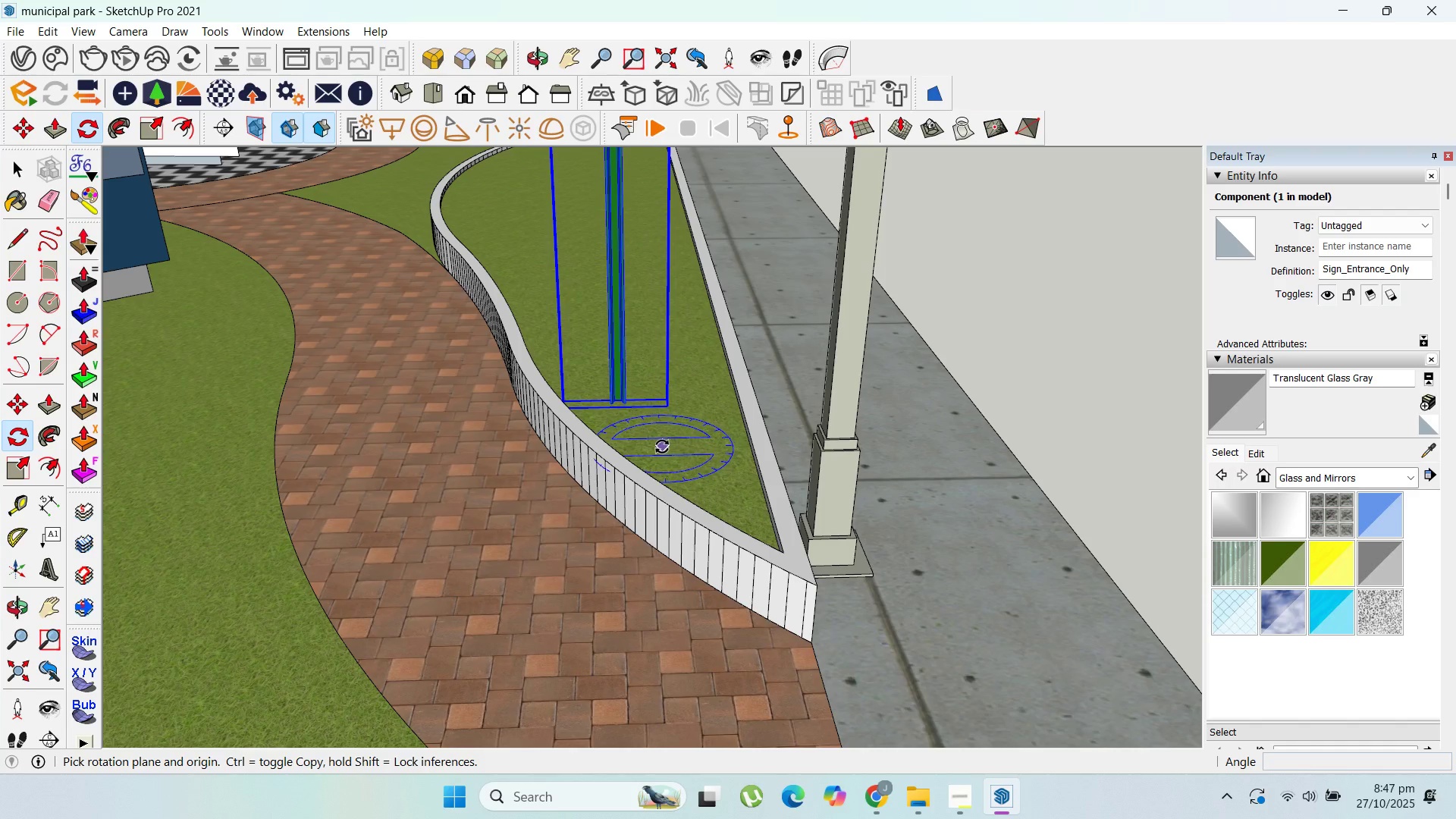 
left_click_drag(start_coordinate=[662, 447], to_coordinate=[656, 445])
 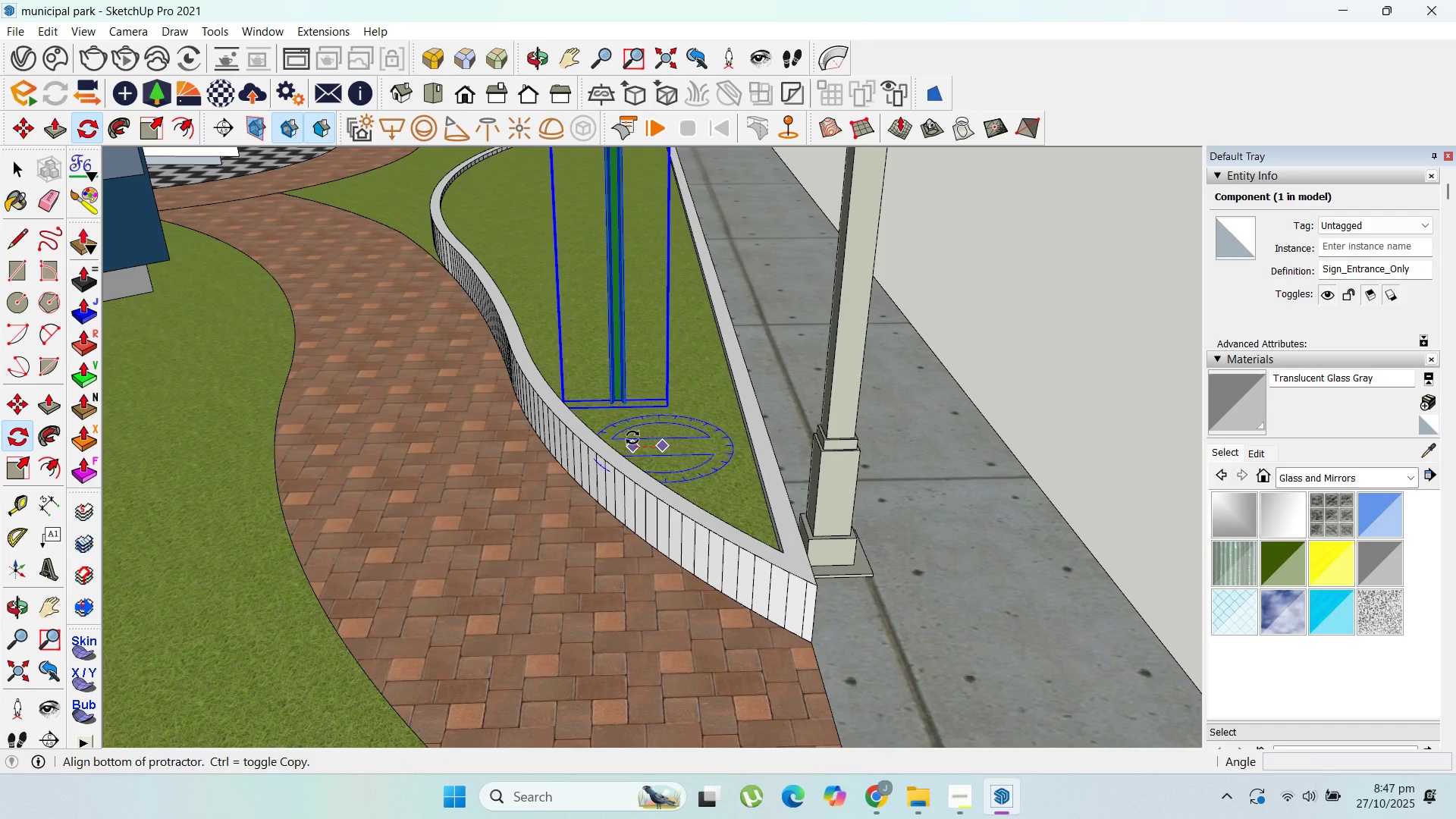 
left_click_drag(start_coordinate=[631, 438], to_coordinate=[626, 432])
 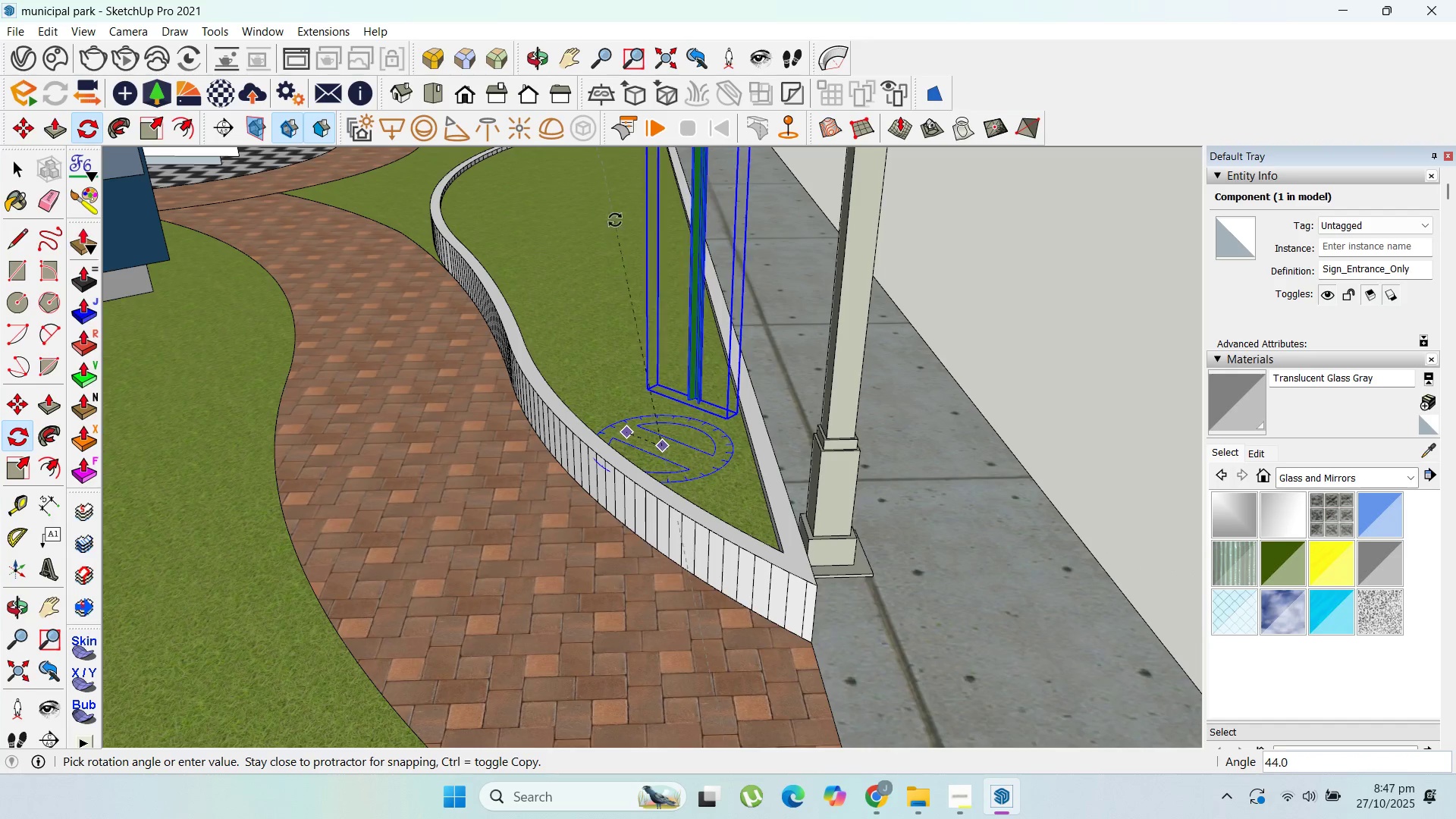 
wait(5.14)
 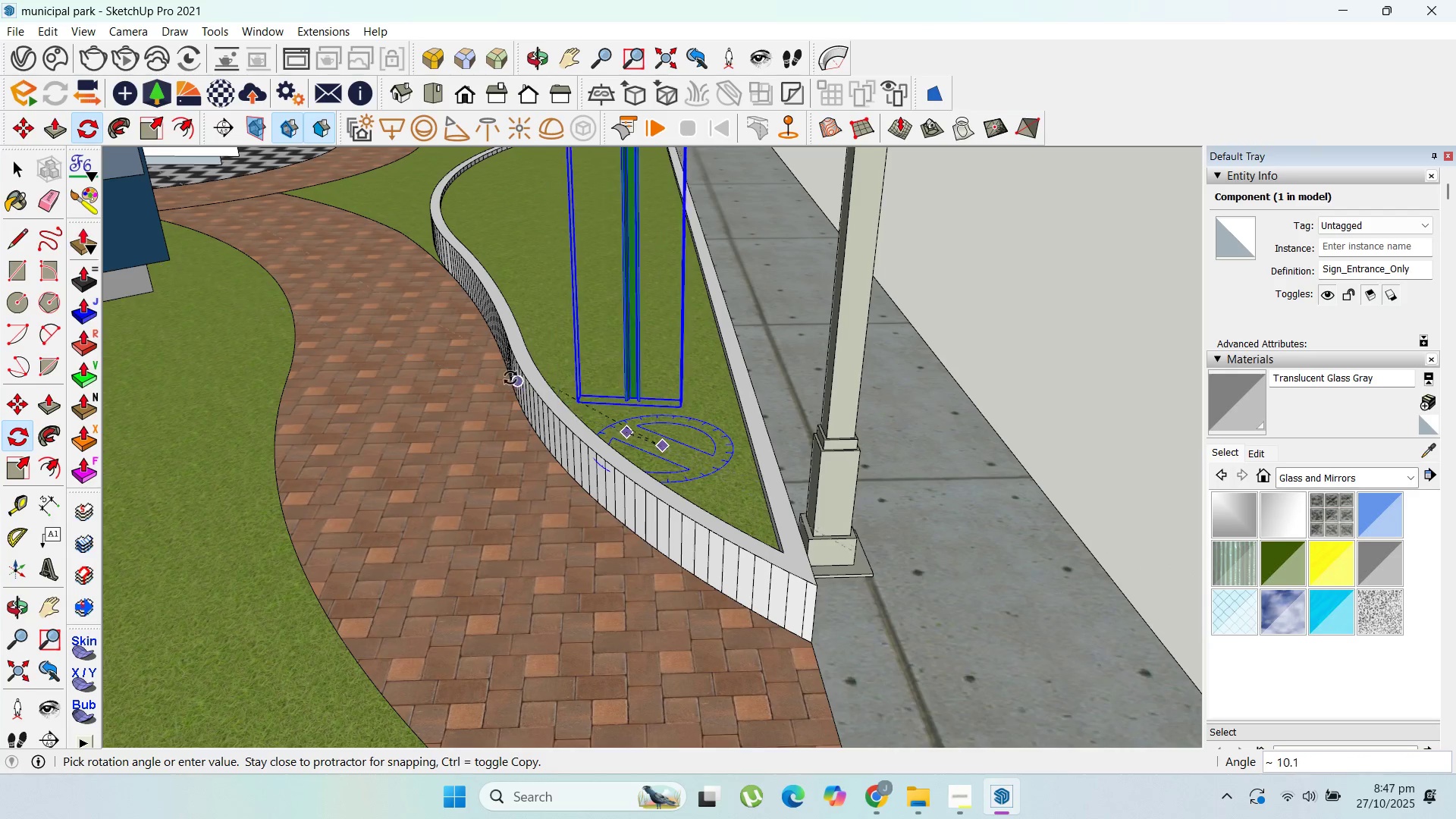 
left_click([660, 228])
 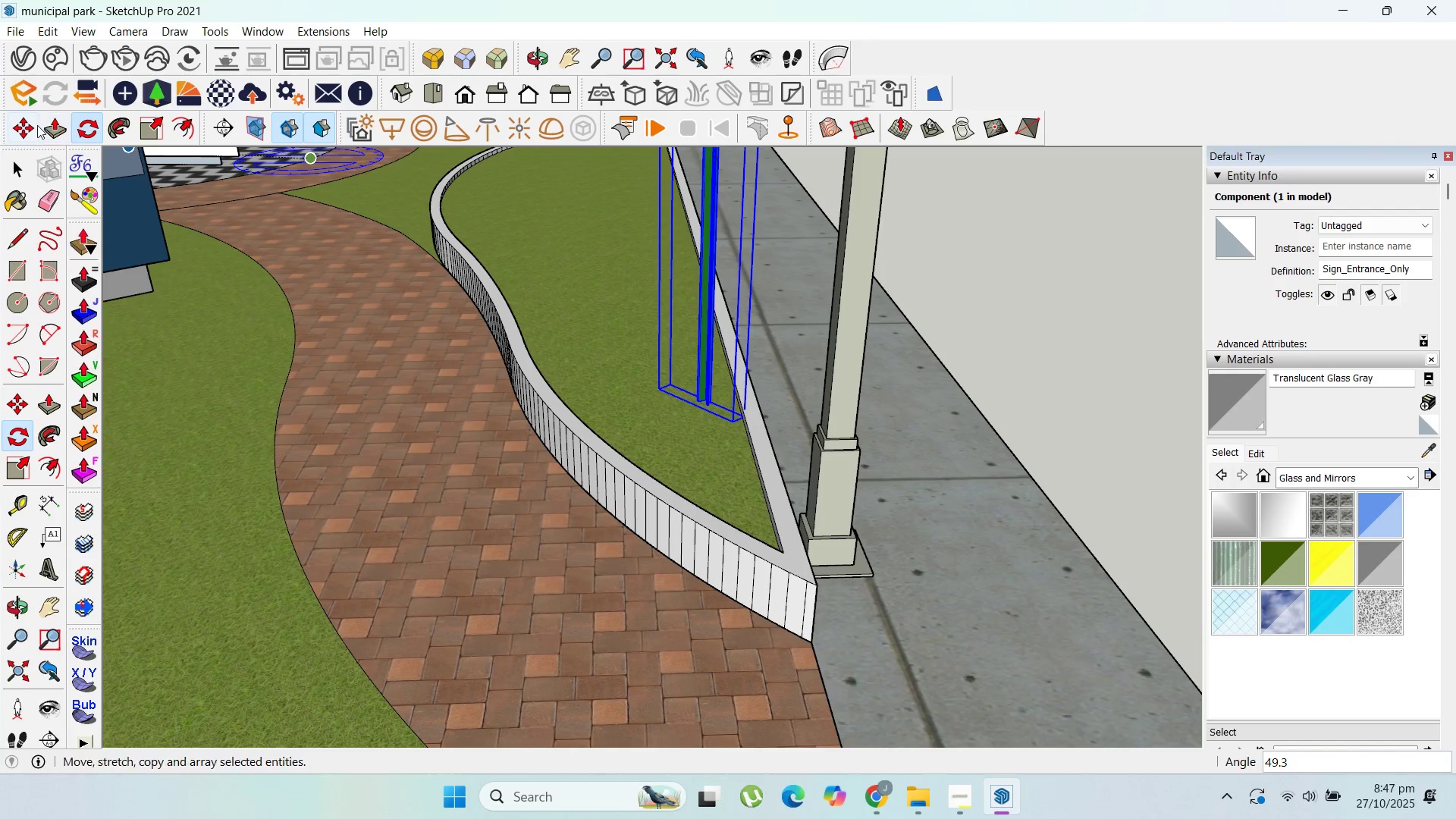 
left_click([34, 126])
 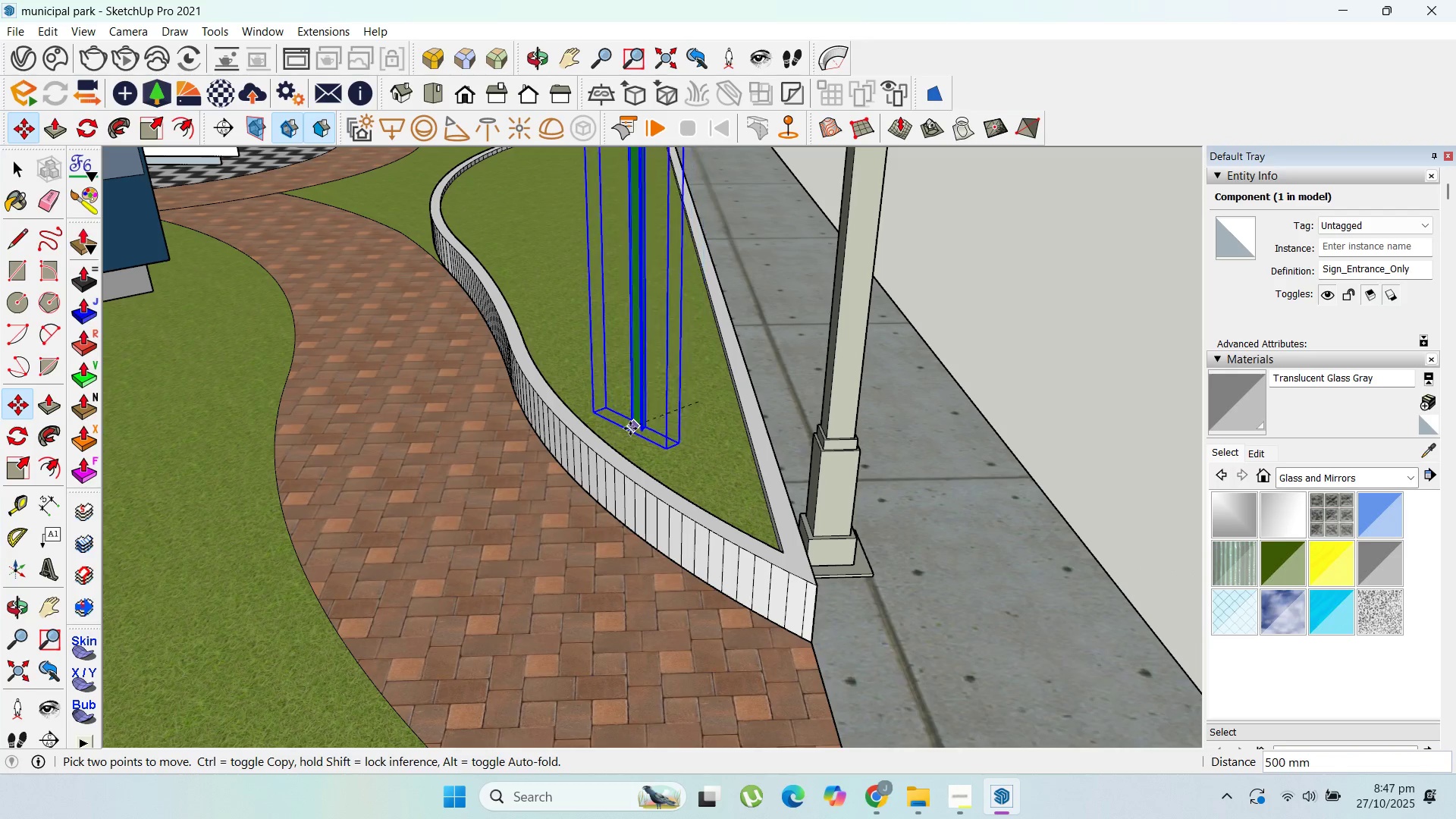 
left_click([625, 435])
 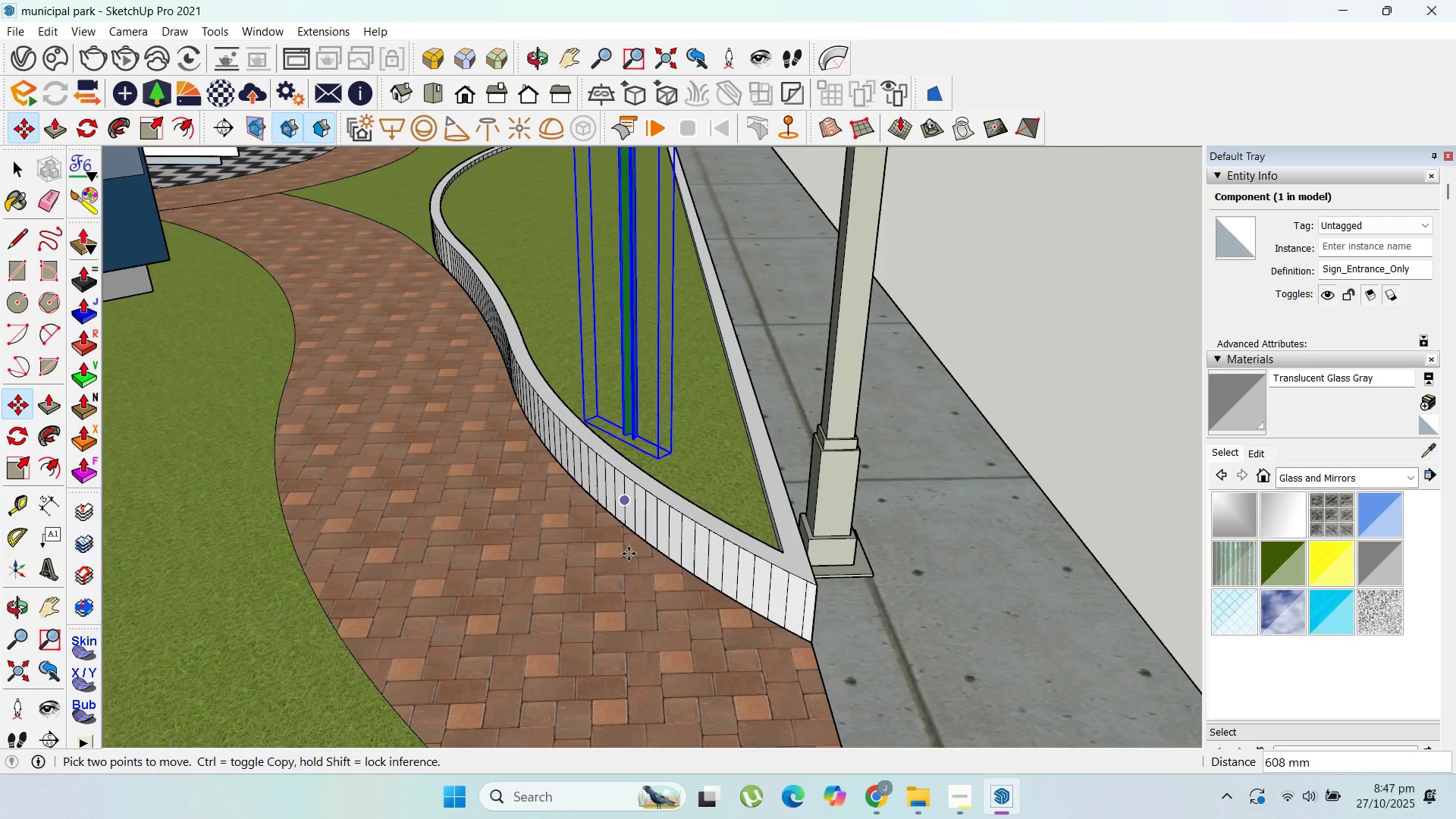 
scroll: coordinate [573, 581], scroll_direction: down, amount: 17.0
 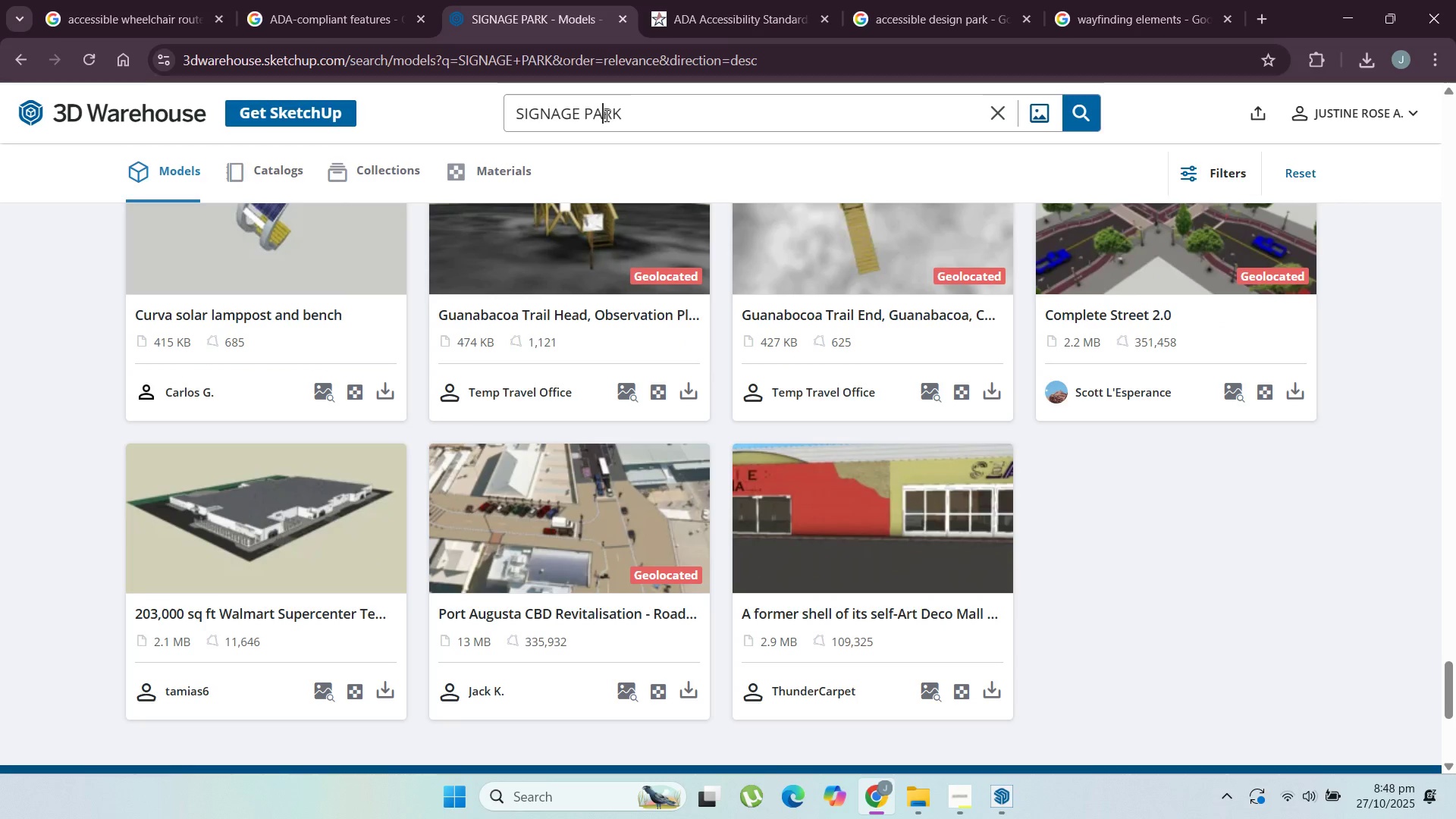 
double_click([605, 115])
 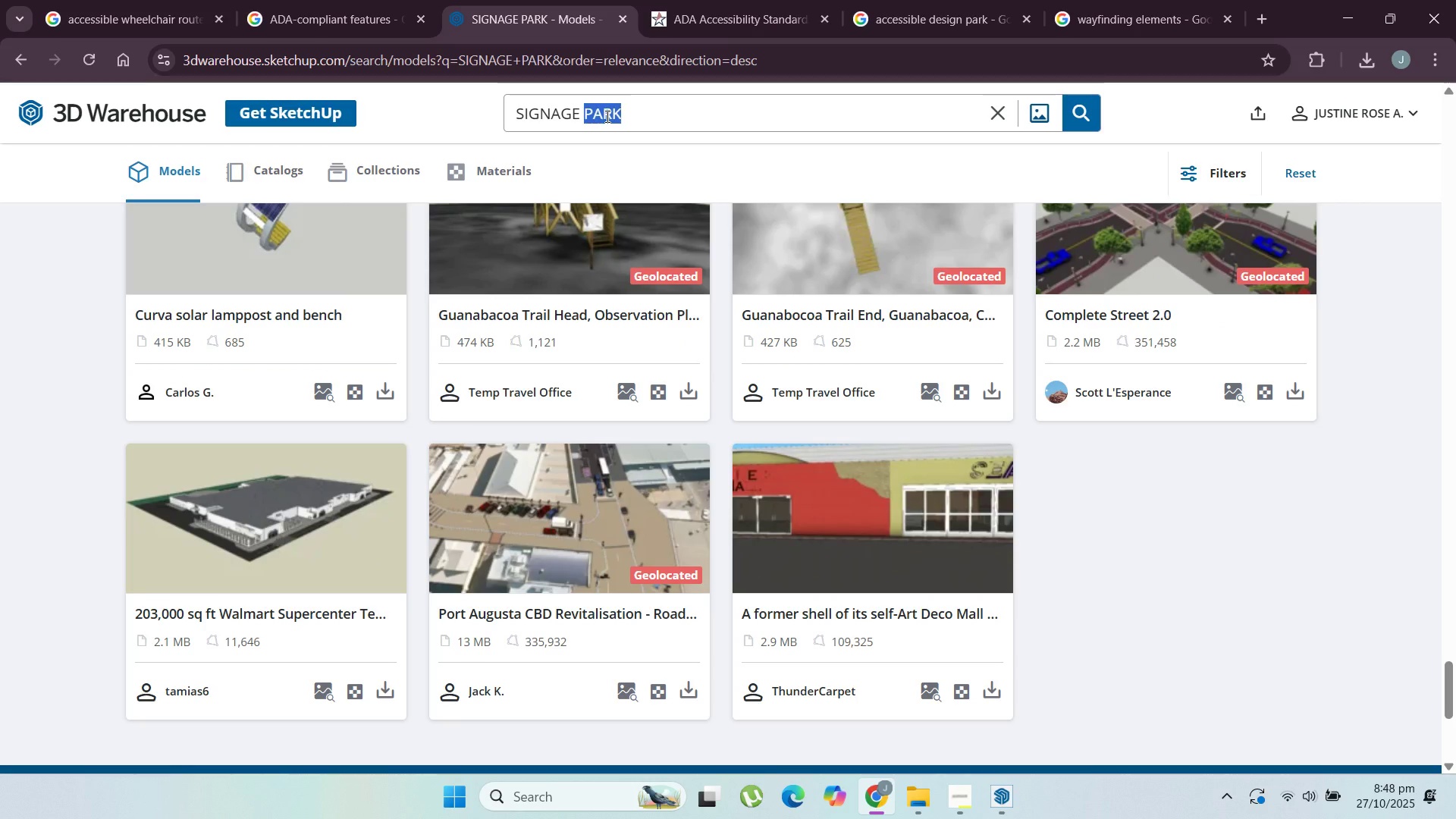 
key(Backspace)
 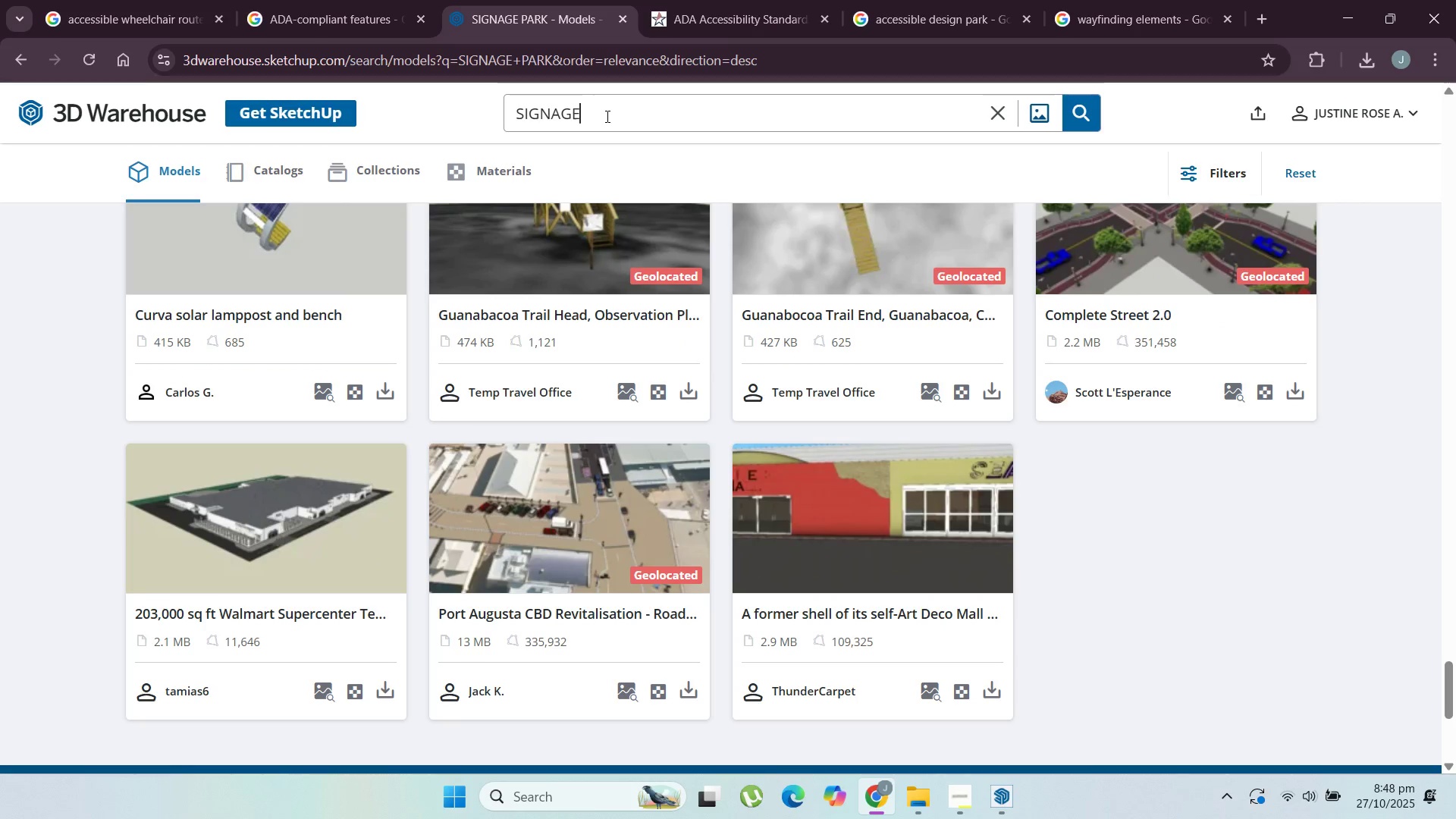 
key(Backspace)
 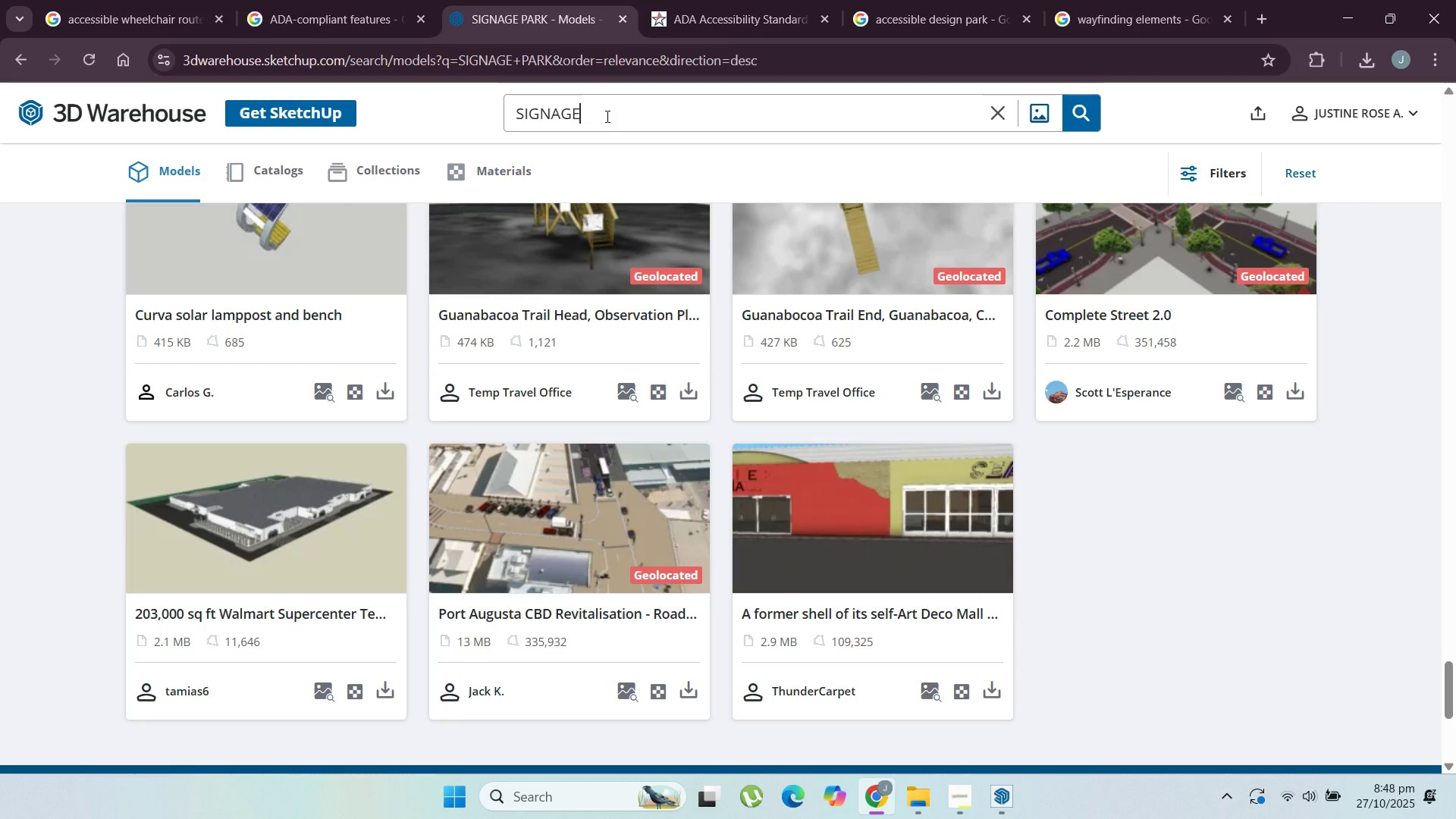 
key(Enter)
 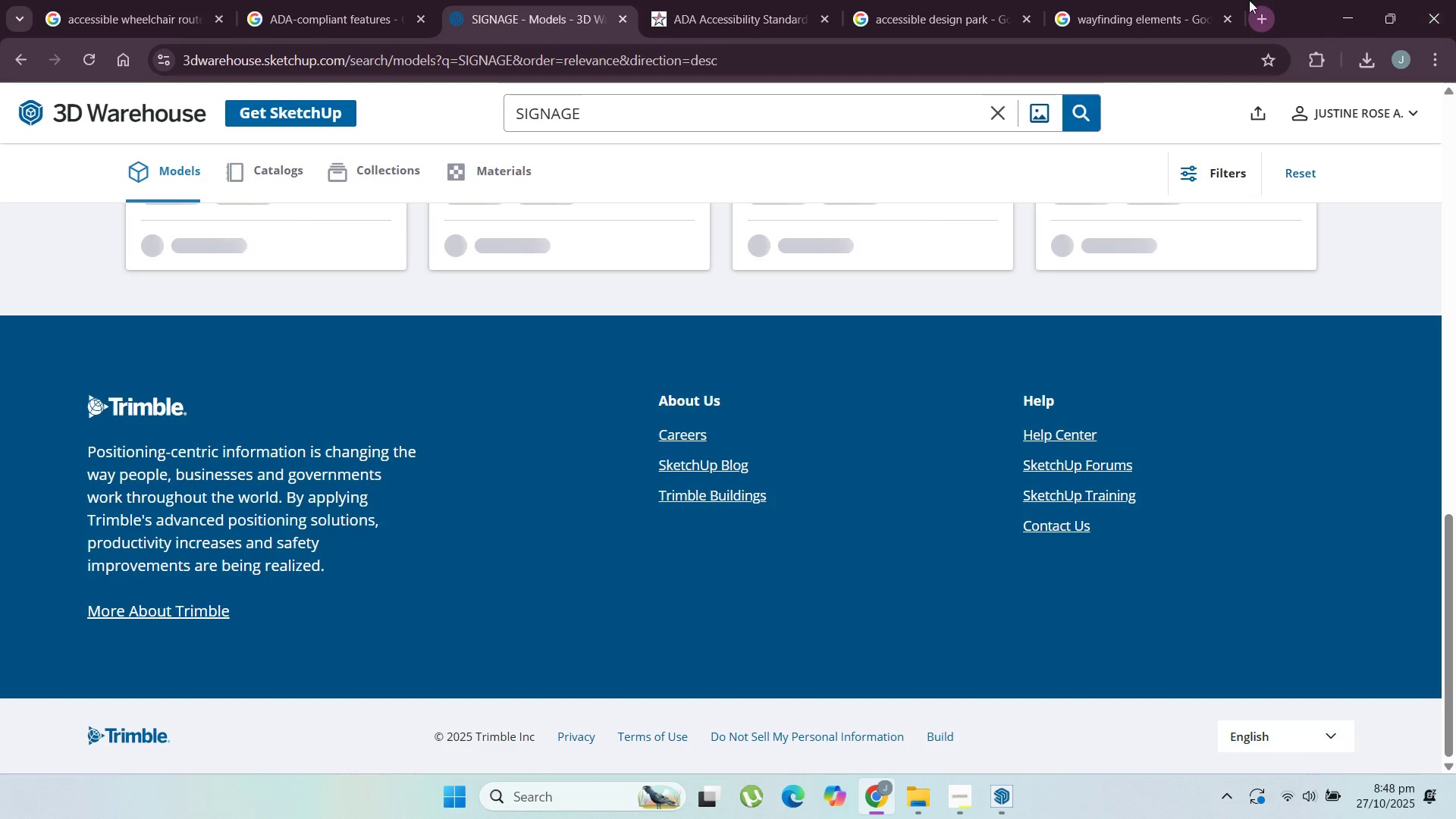 
left_click([1181, 0])
 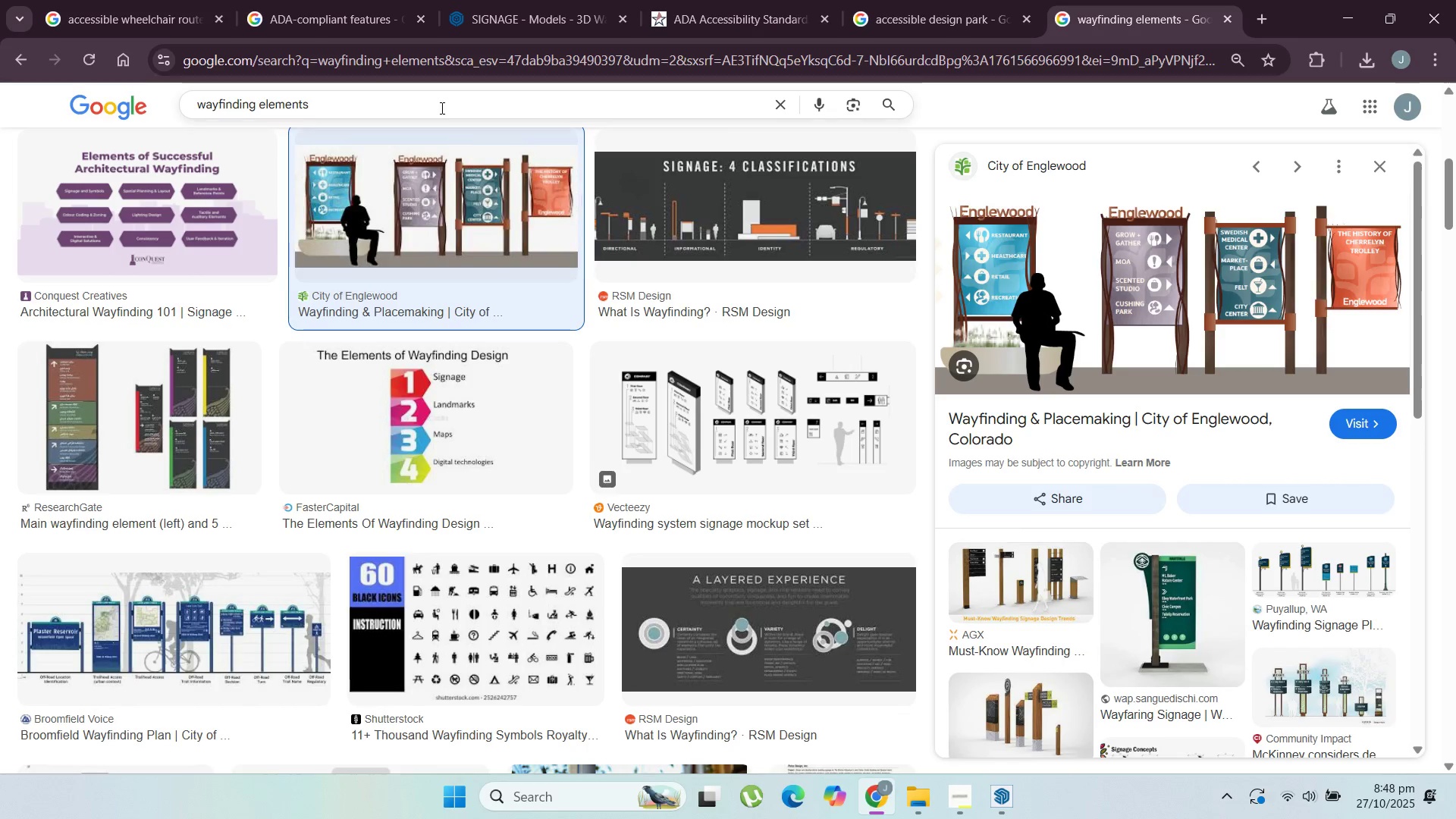 
left_click([440, 106])
 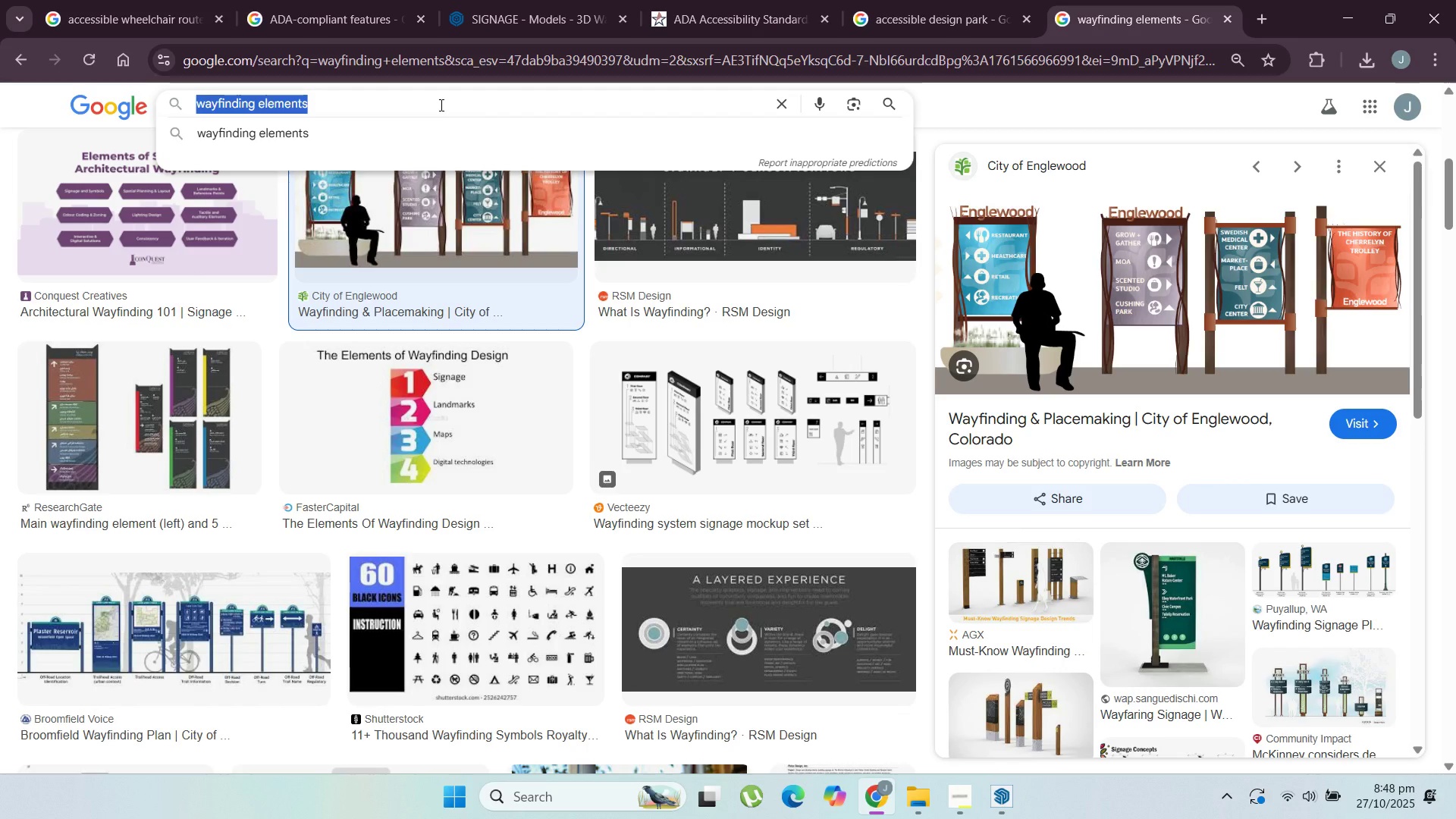 
type(SIGNAGE PARK)
key(Backspace)
key(Backspace)
type(RK)
 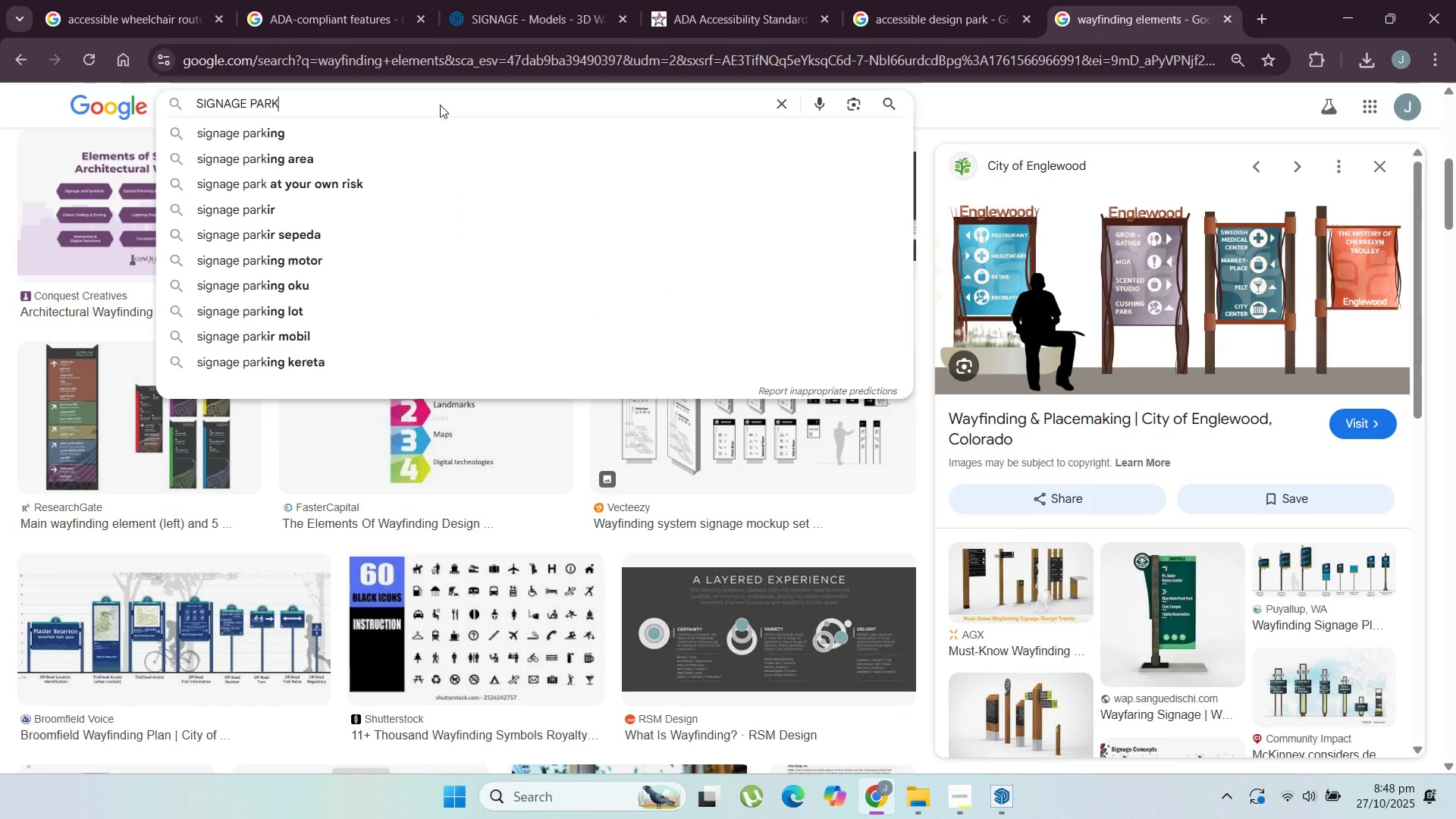 
key(Enter)
 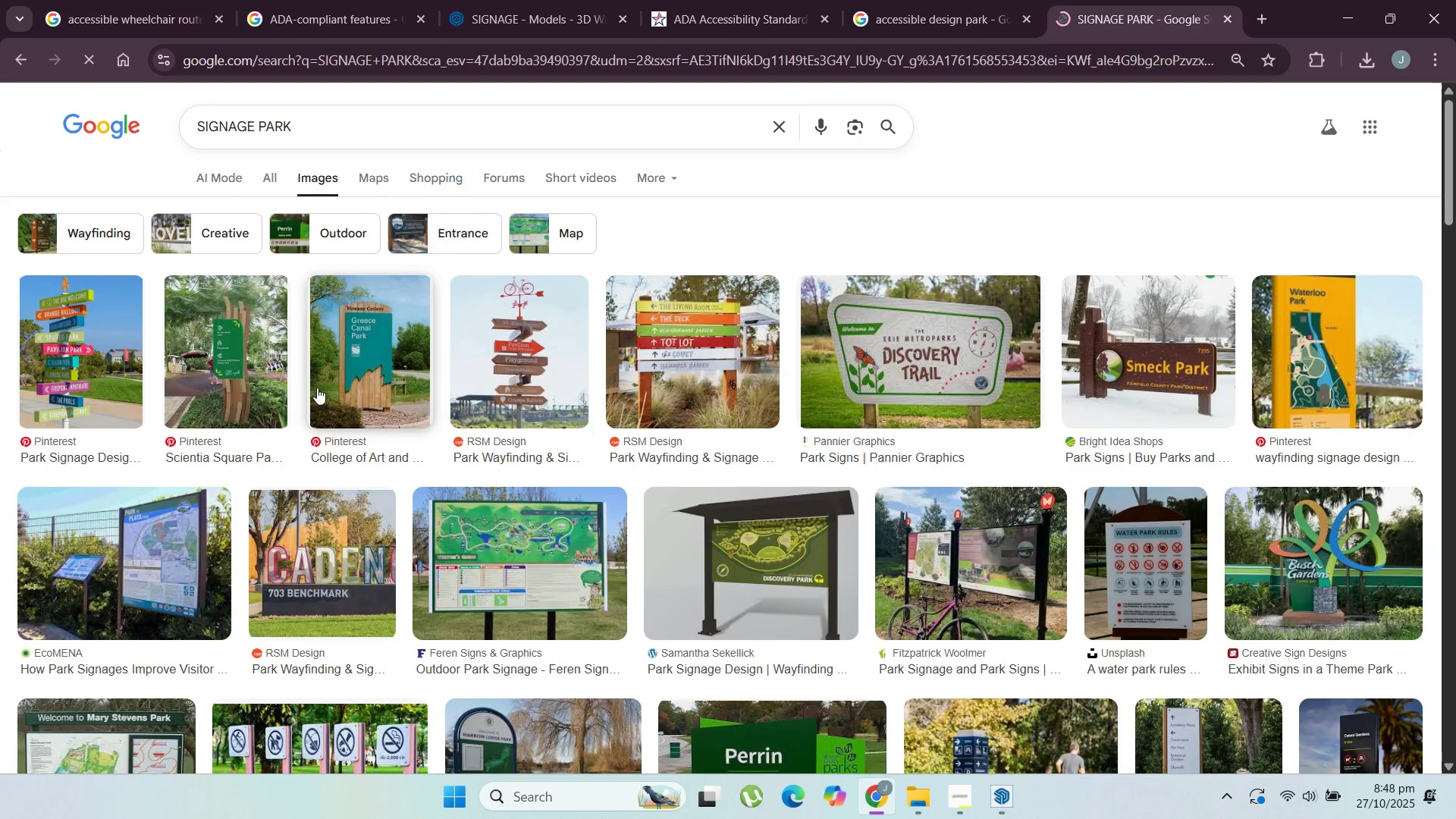 
left_click([403, 397])
 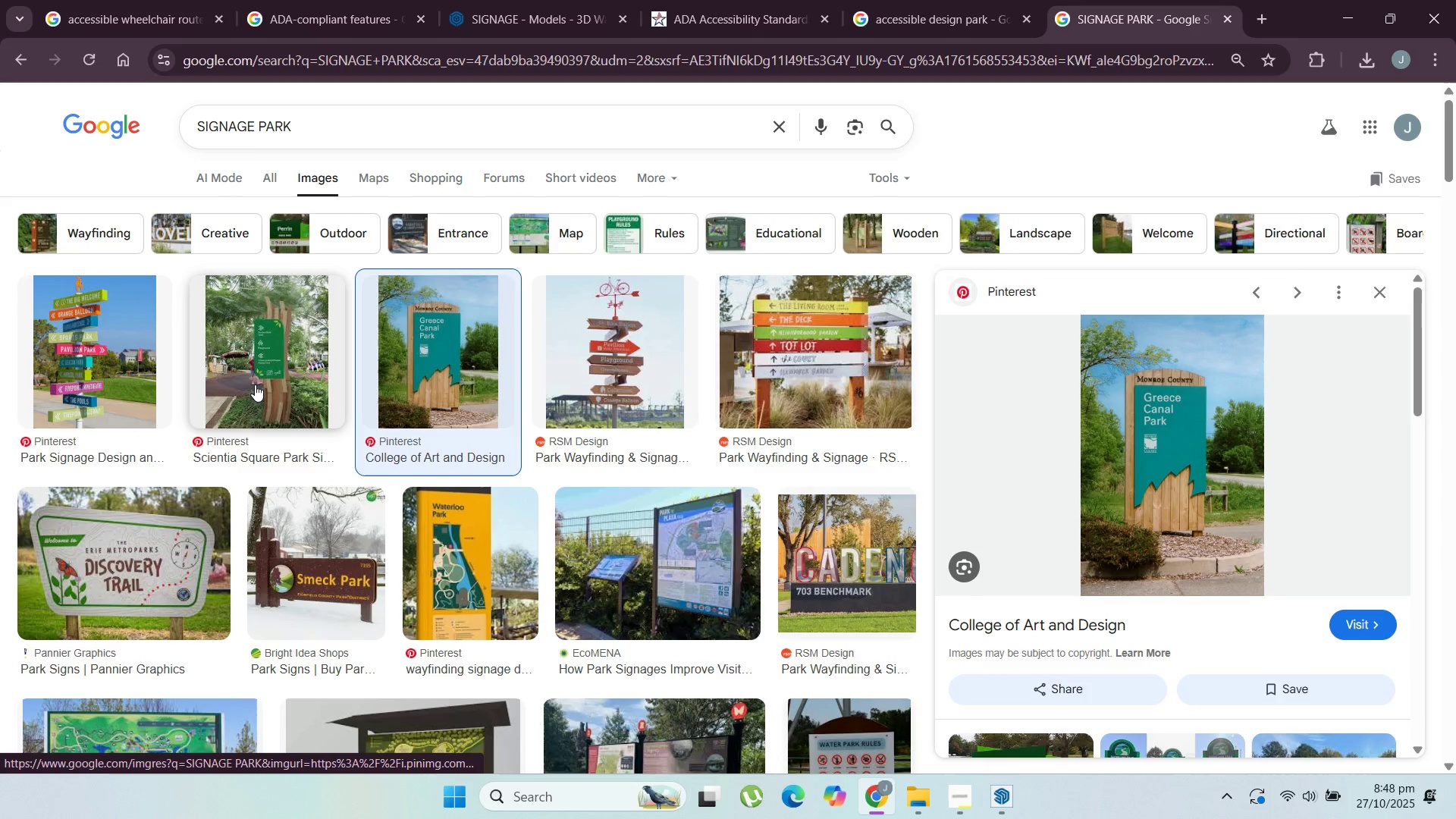 
wait(5.13)
 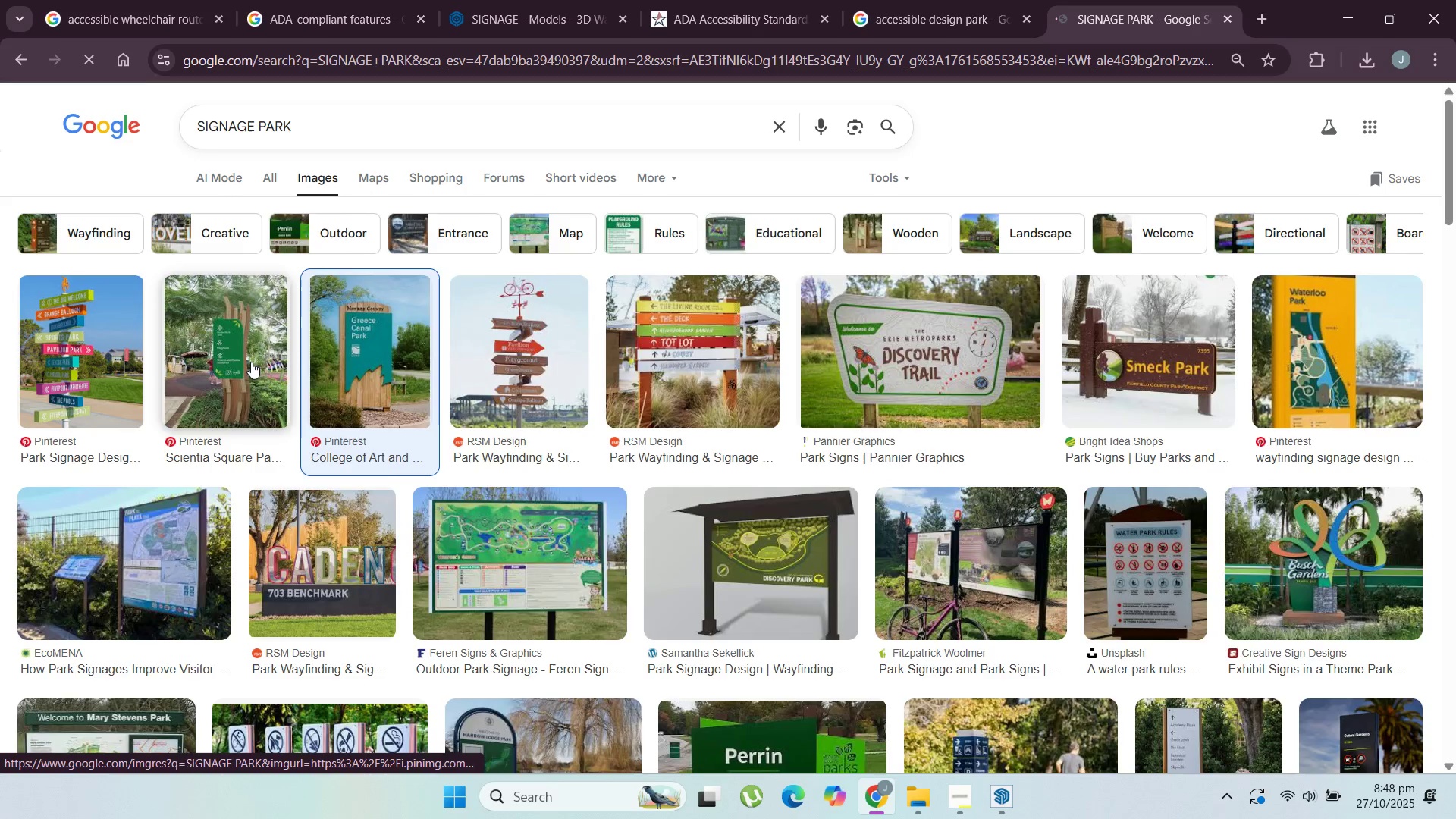 
scroll: coordinate [140, 538], scroll_direction: down, amount: 9.0
 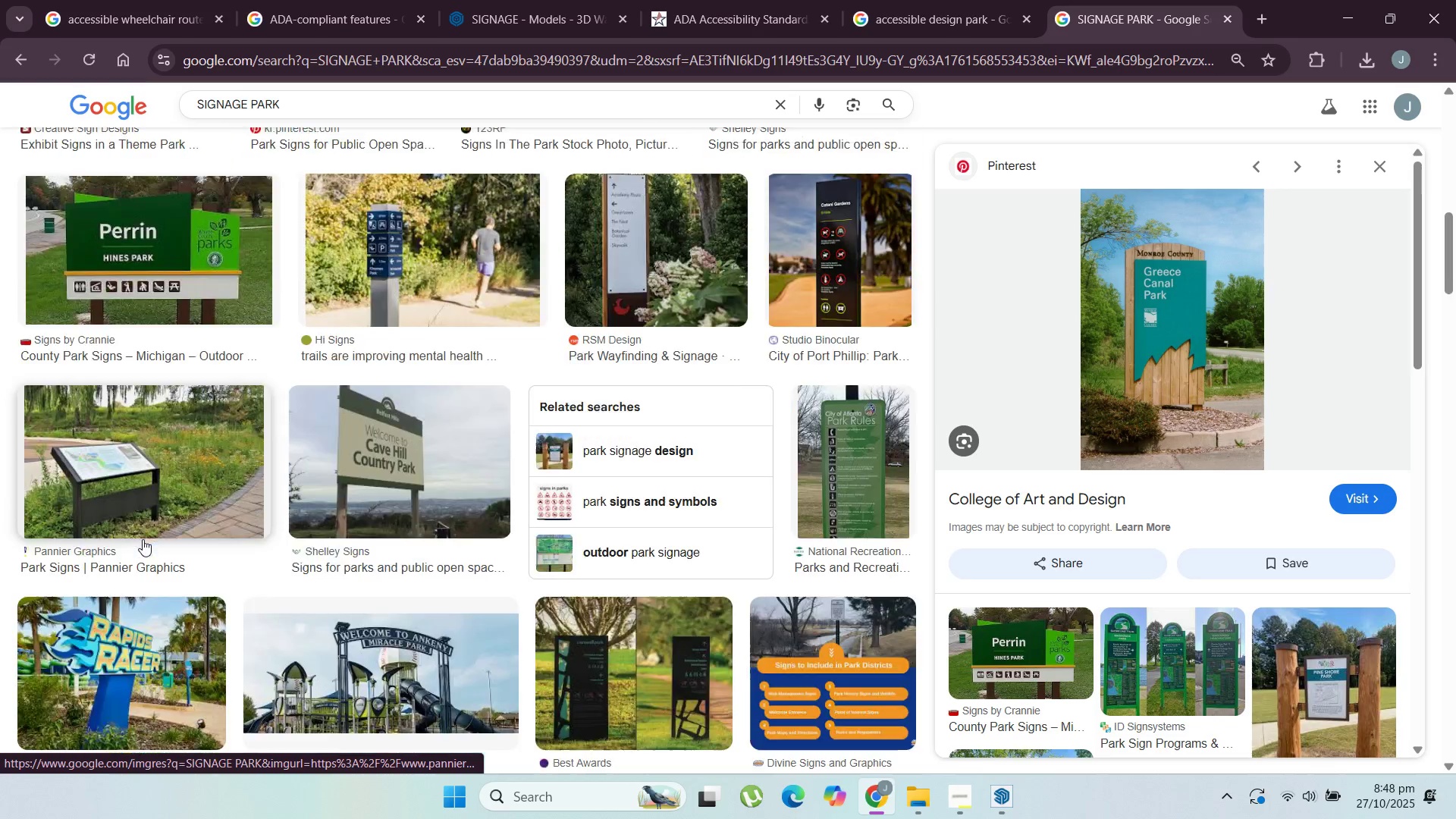 
scroll: coordinate [150, 539], scroll_direction: down, amount: 13.0
 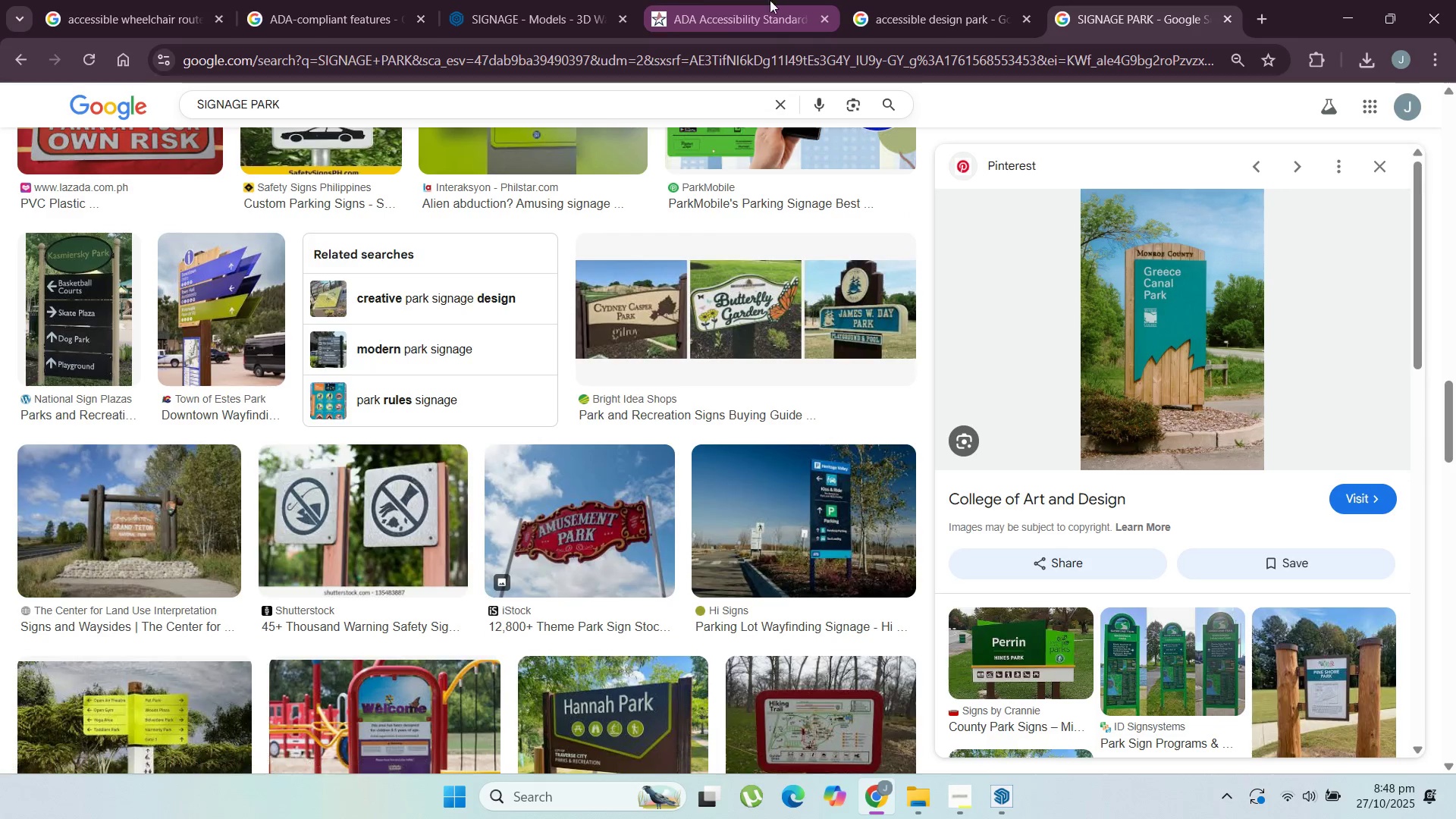 
left_click([576, 0])
 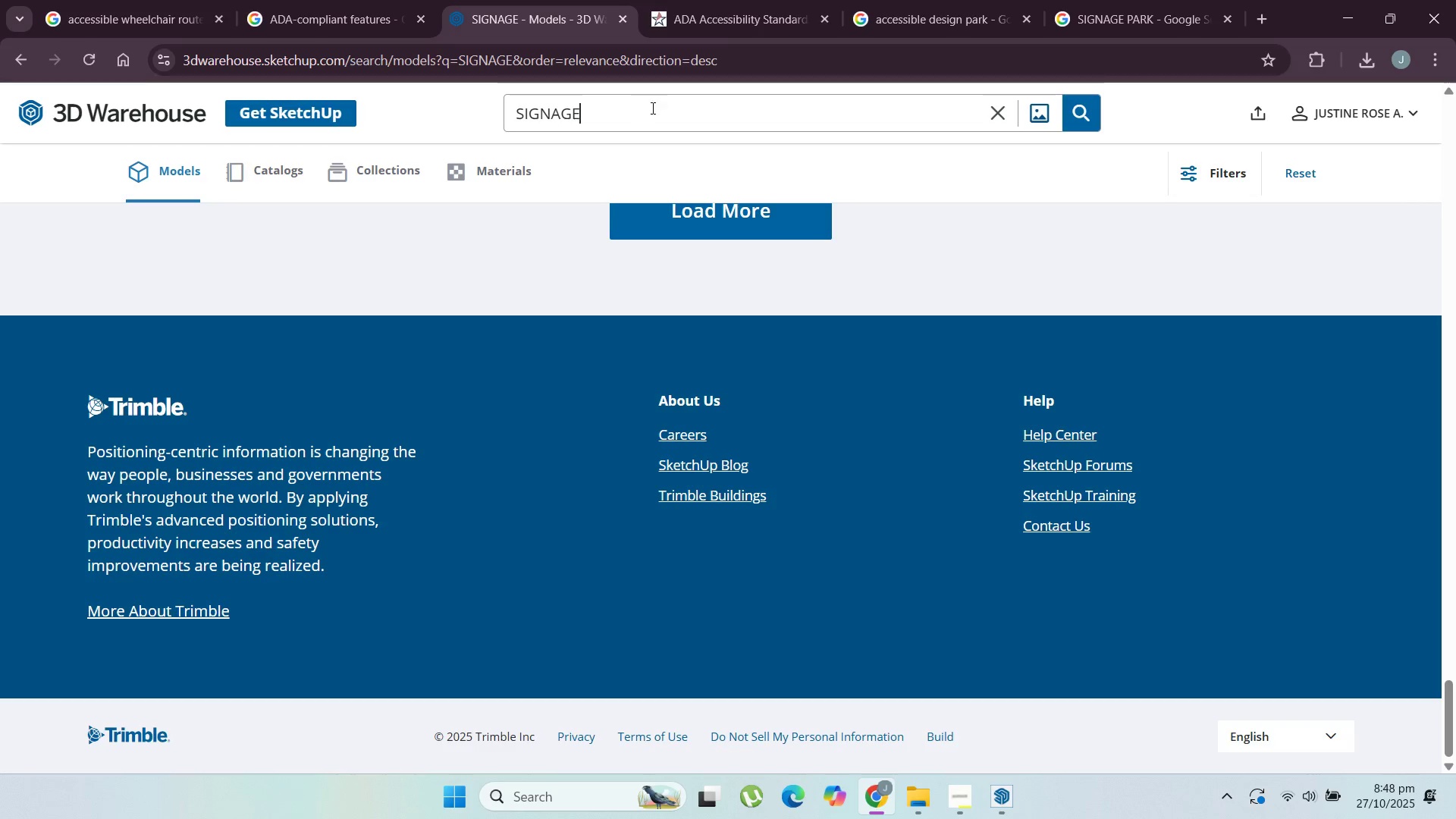 
scroll: coordinate [1058, 163], scroll_direction: up, amount: 5.0
 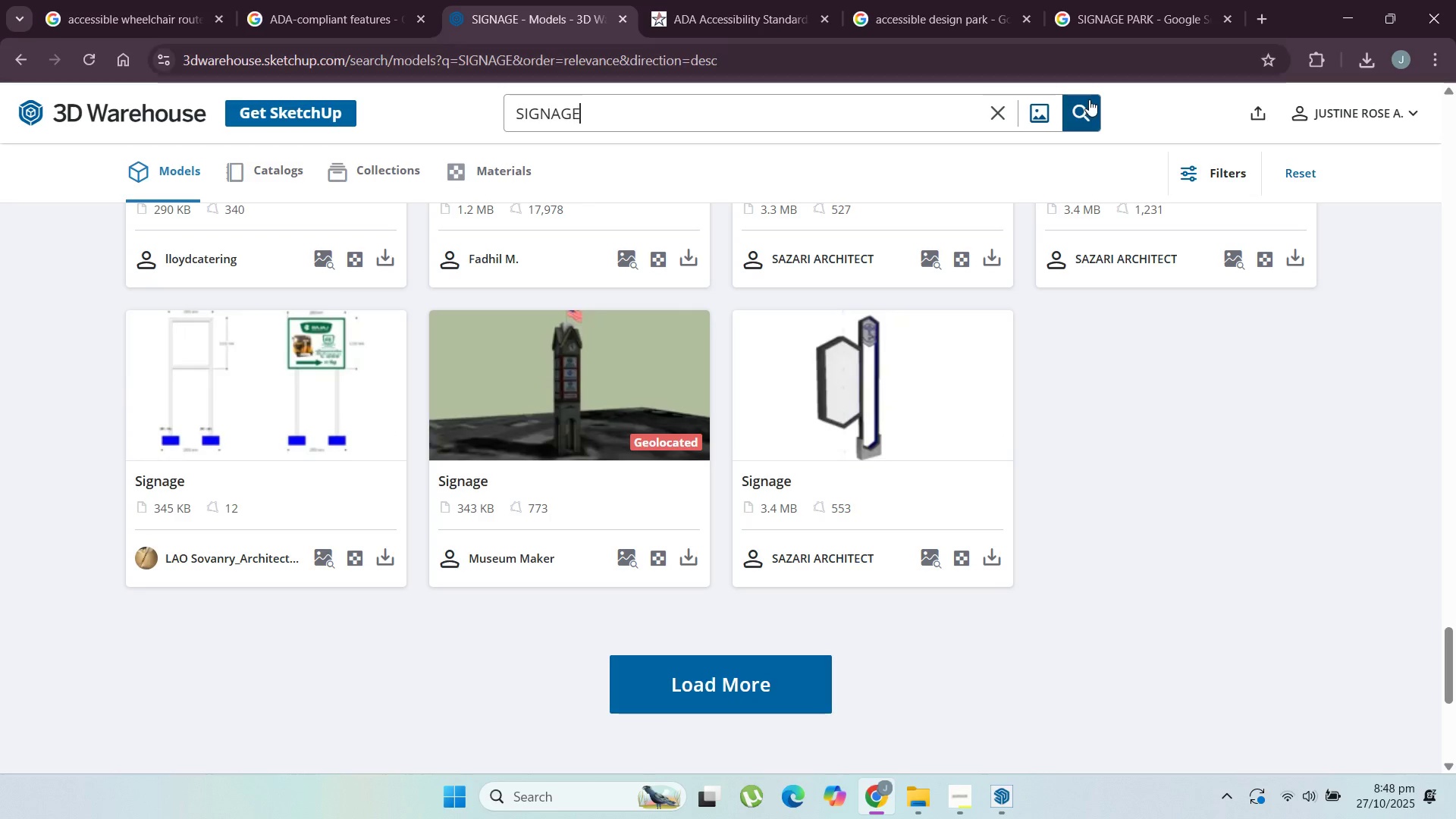 
left_click([1089, 99])
 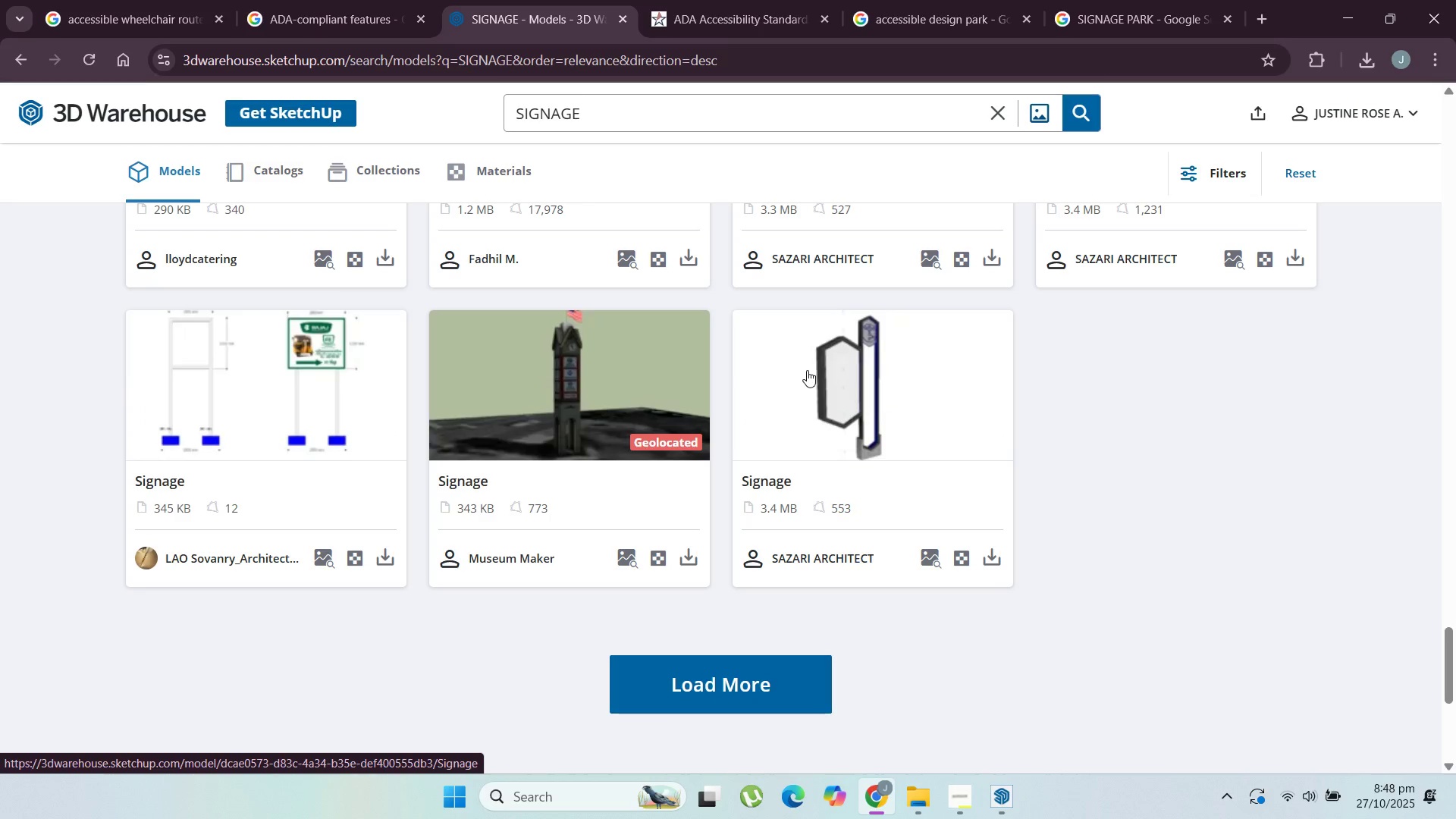 
scroll: coordinate [982, 194], scroll_direction: up, amount: 2.0
 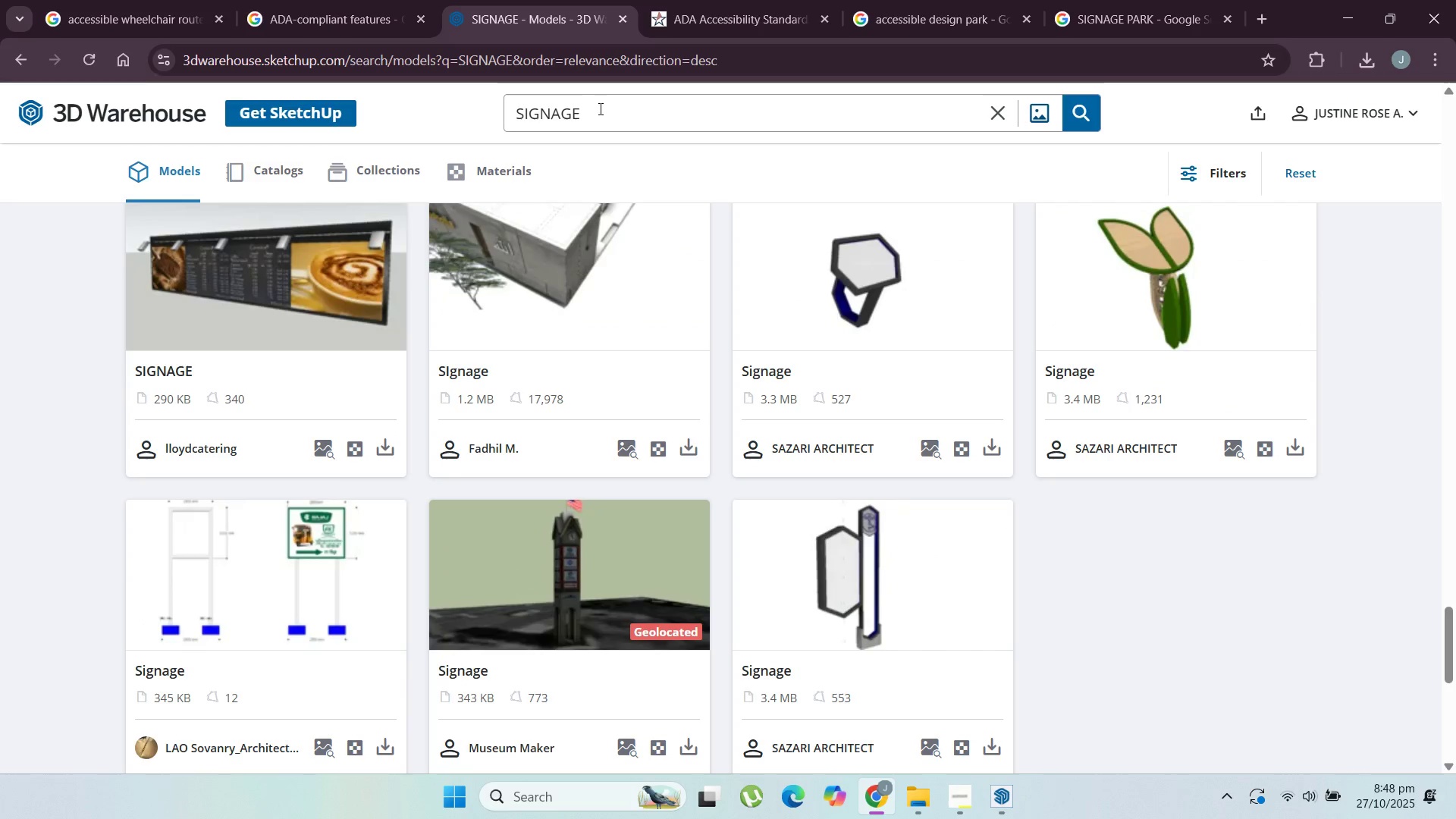 
left_click([599, 108])
 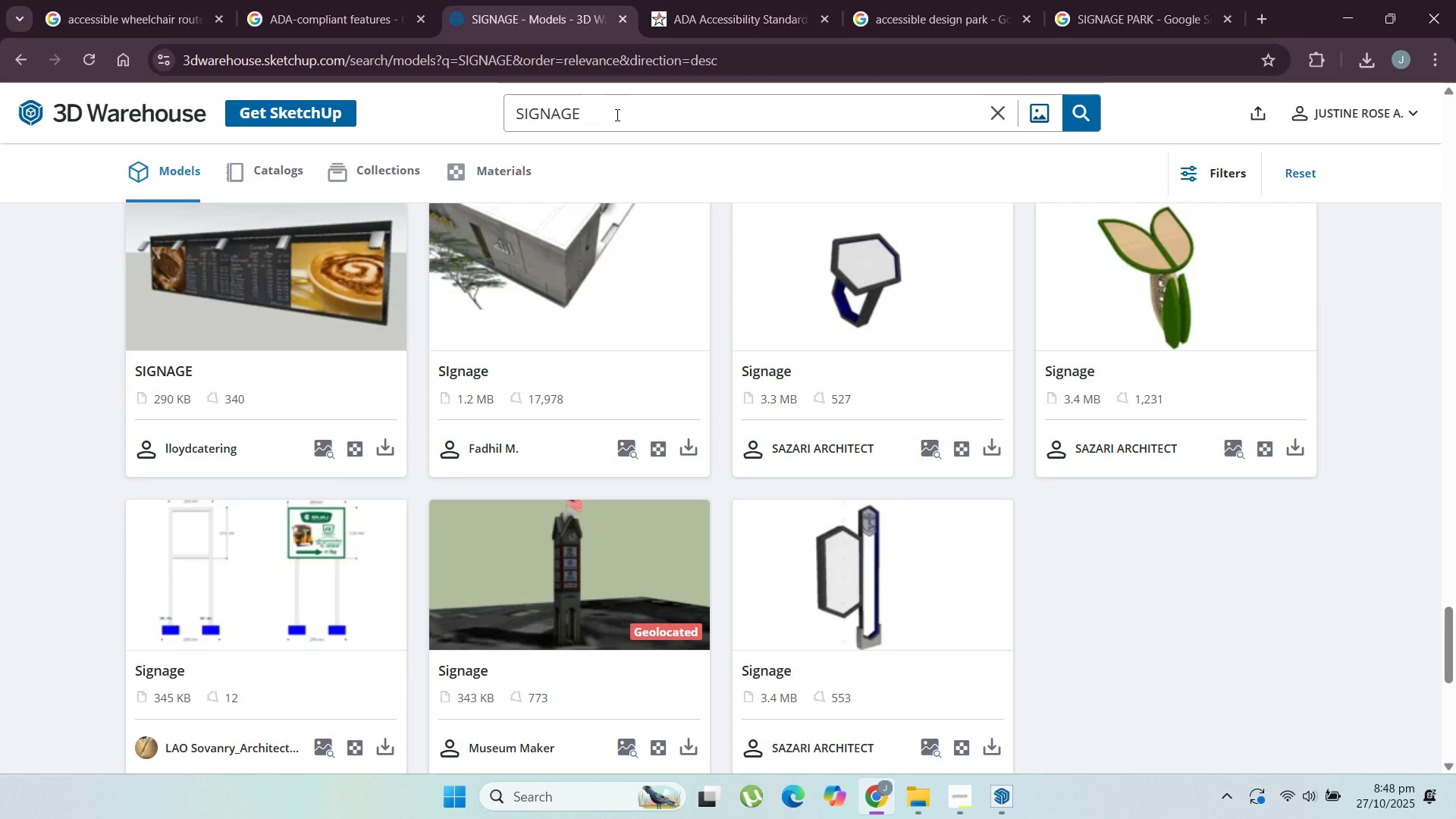 
key(Enter)
 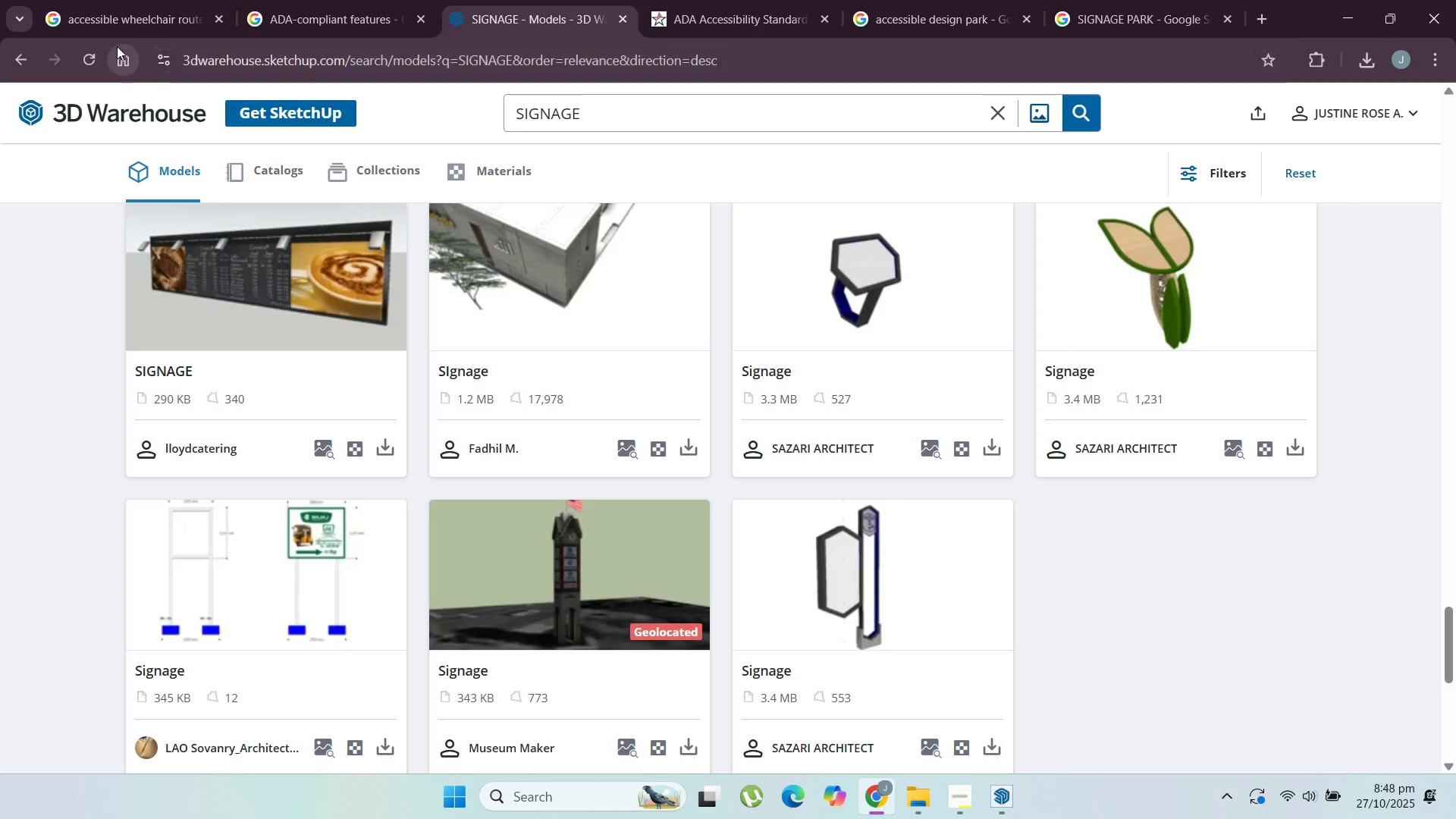 
left_click([87, 55])
 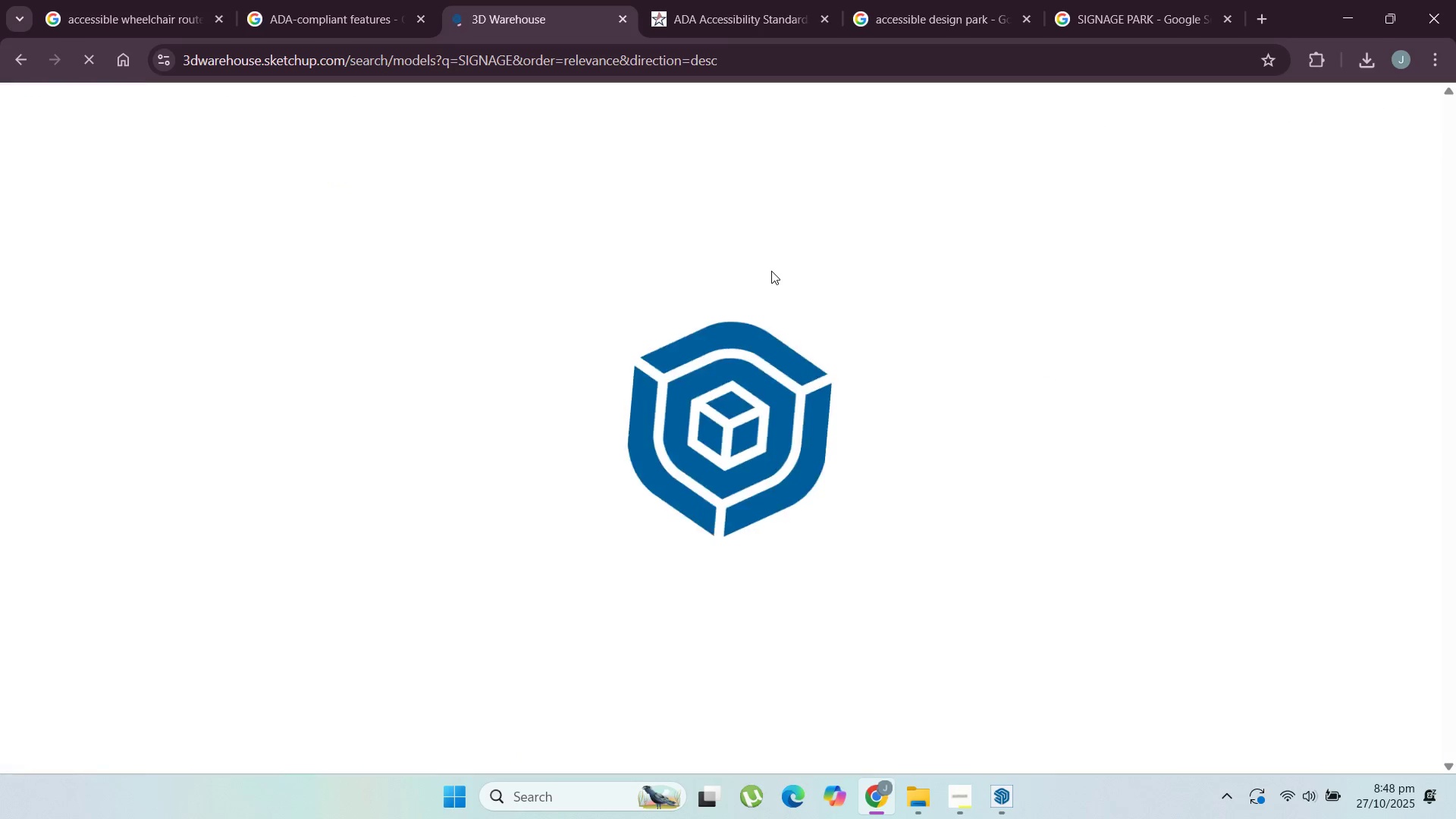 
scroll: coordinate [767, 268], scroll_direction: up, amount: 5.0
 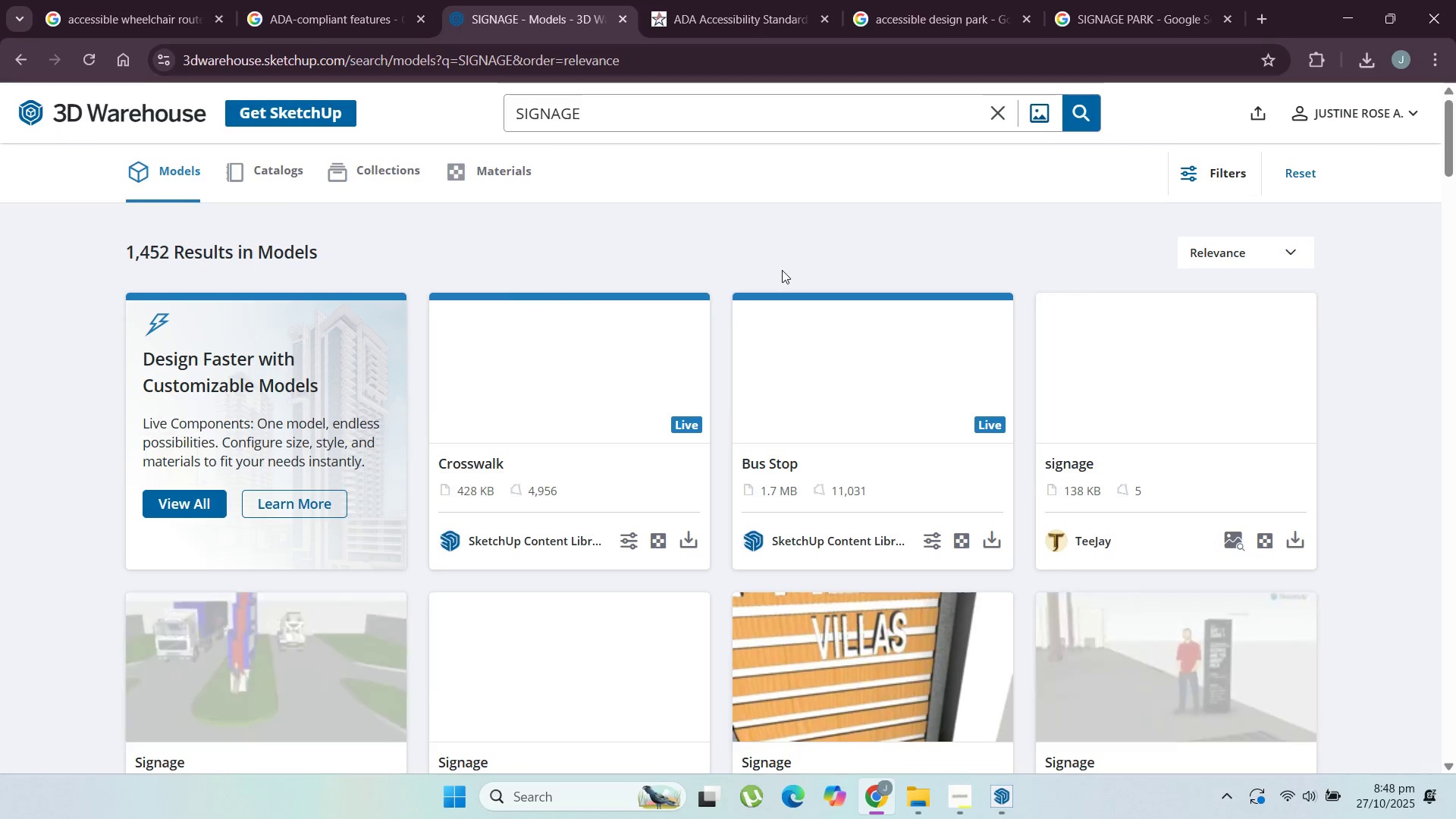 
scroll: coordinate [512, 659], scroll_direction: down, amount: 15.0
 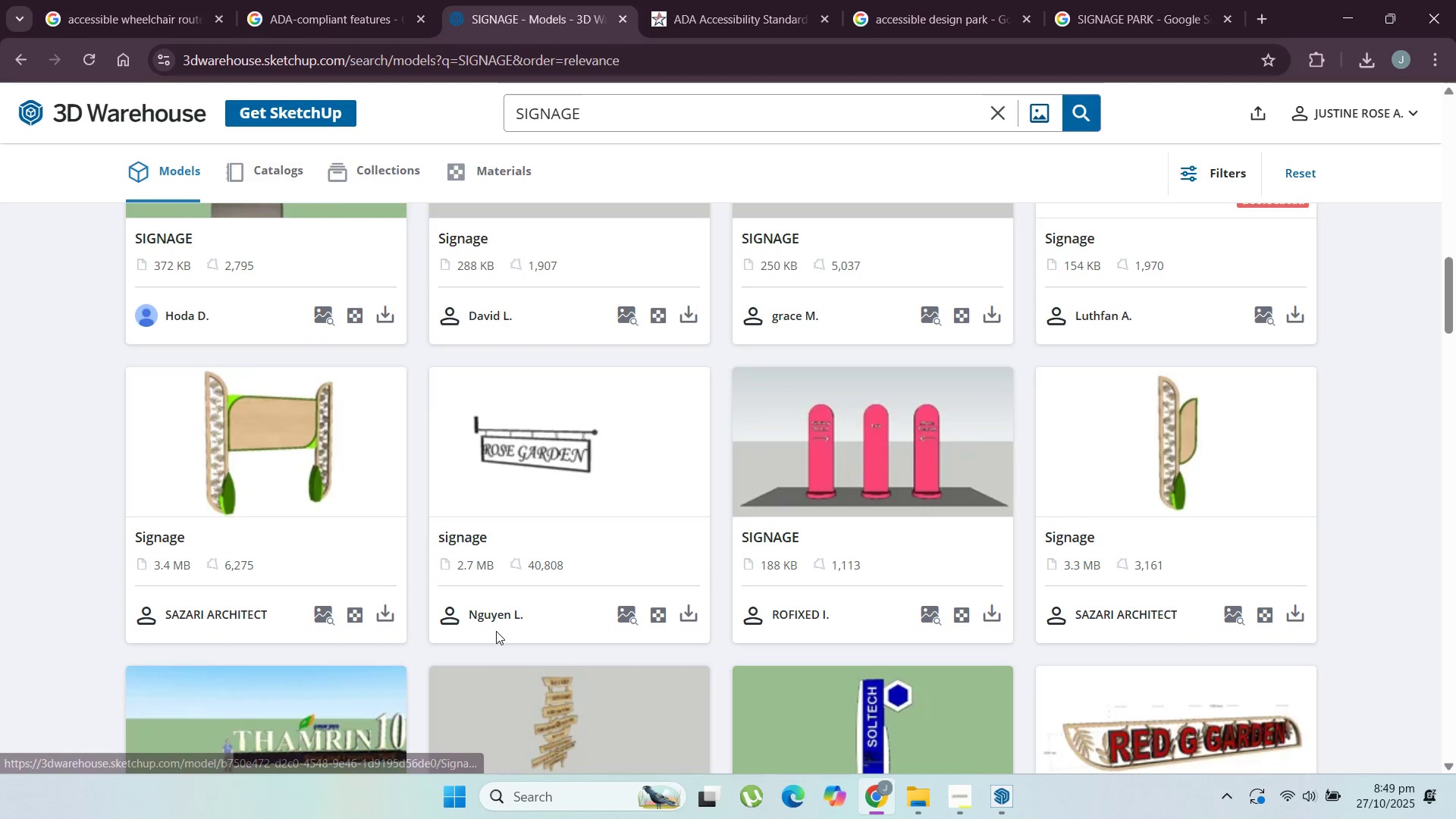 
scroll: coordinate [485, 636], scroll_direction: down, amount: 20.0
 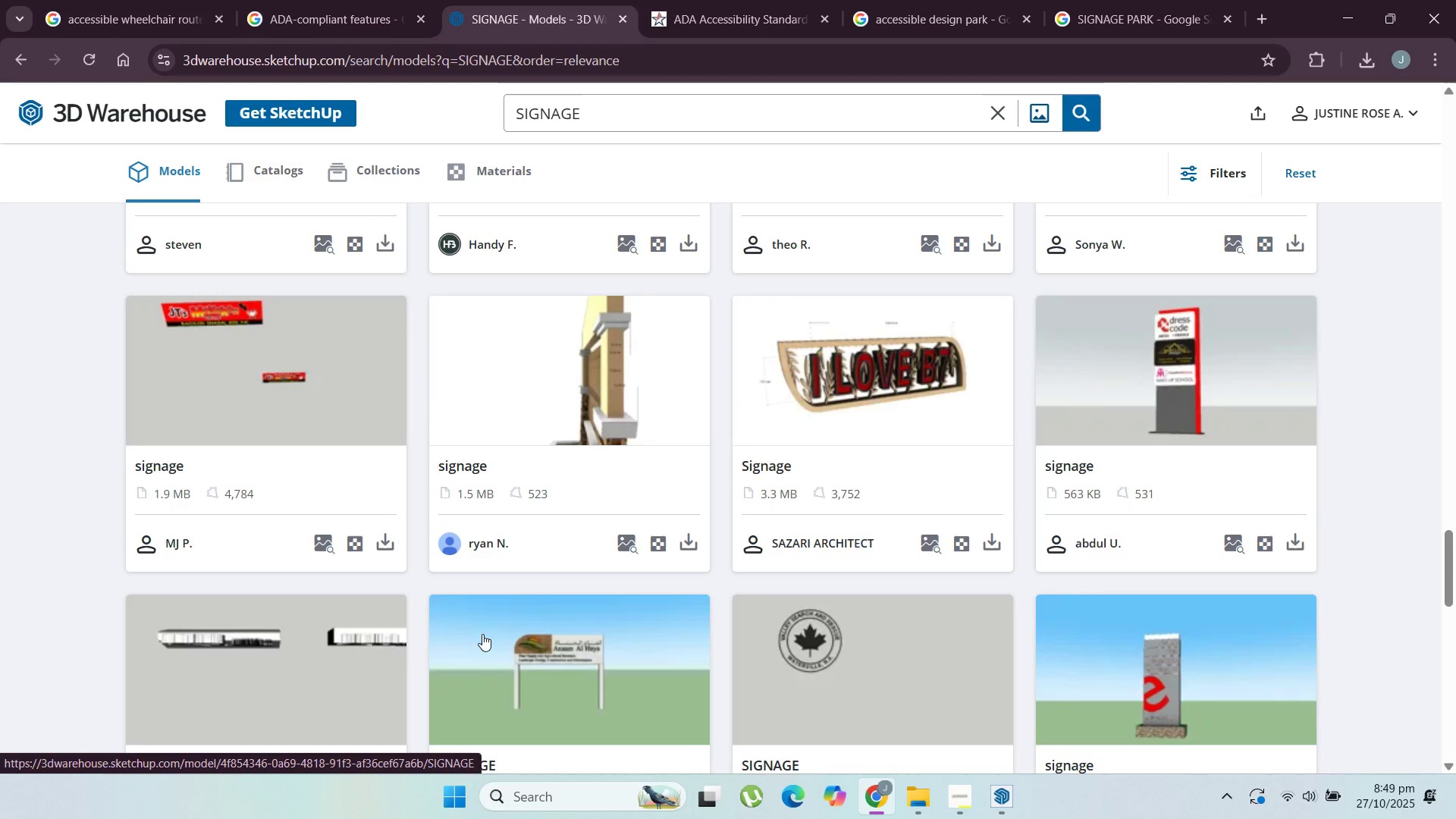 
scroll: coordinate [720, 667], scroll_direction: down, amount: 8.0
 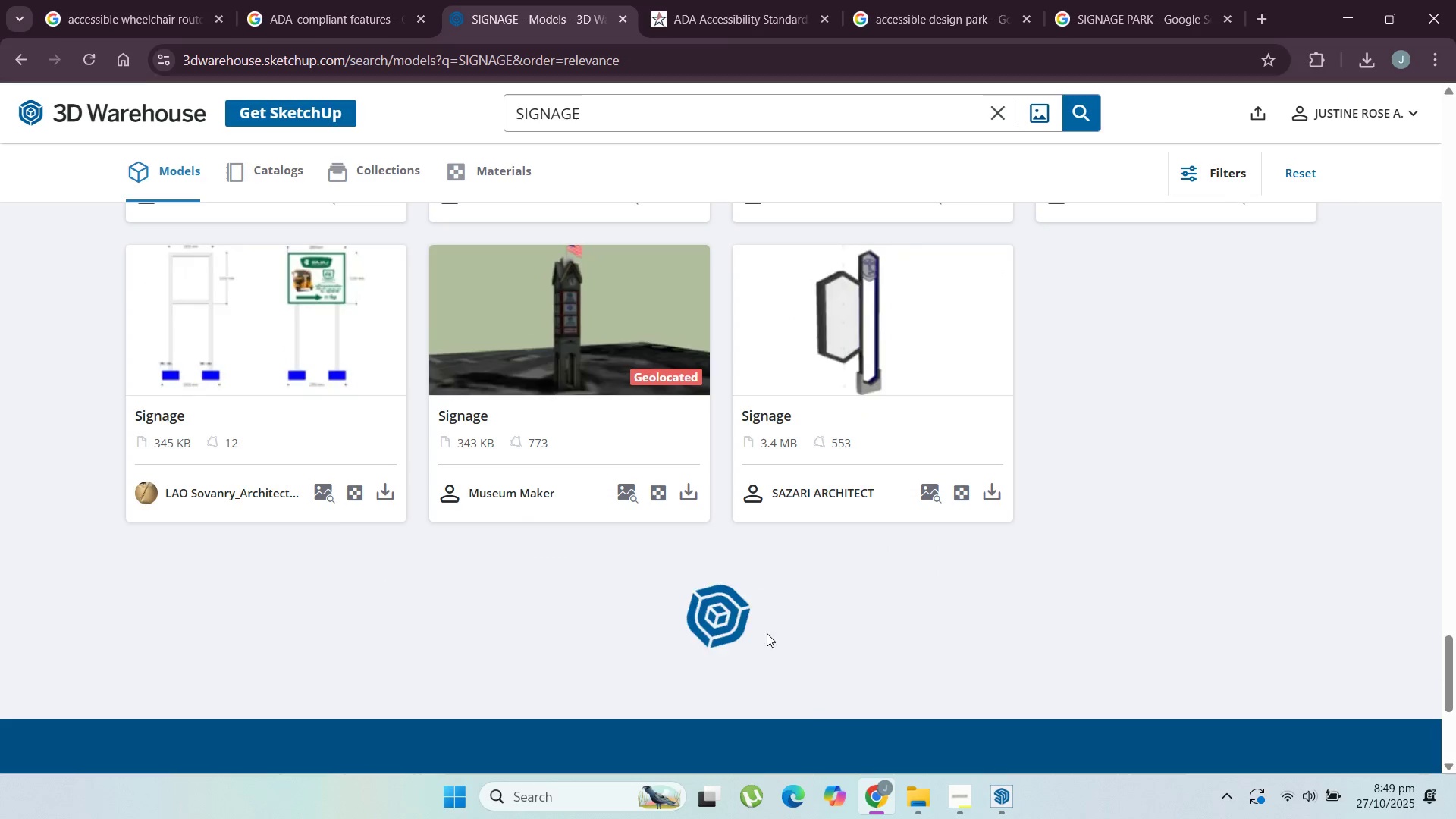 
mouse_move([1062, 523])
 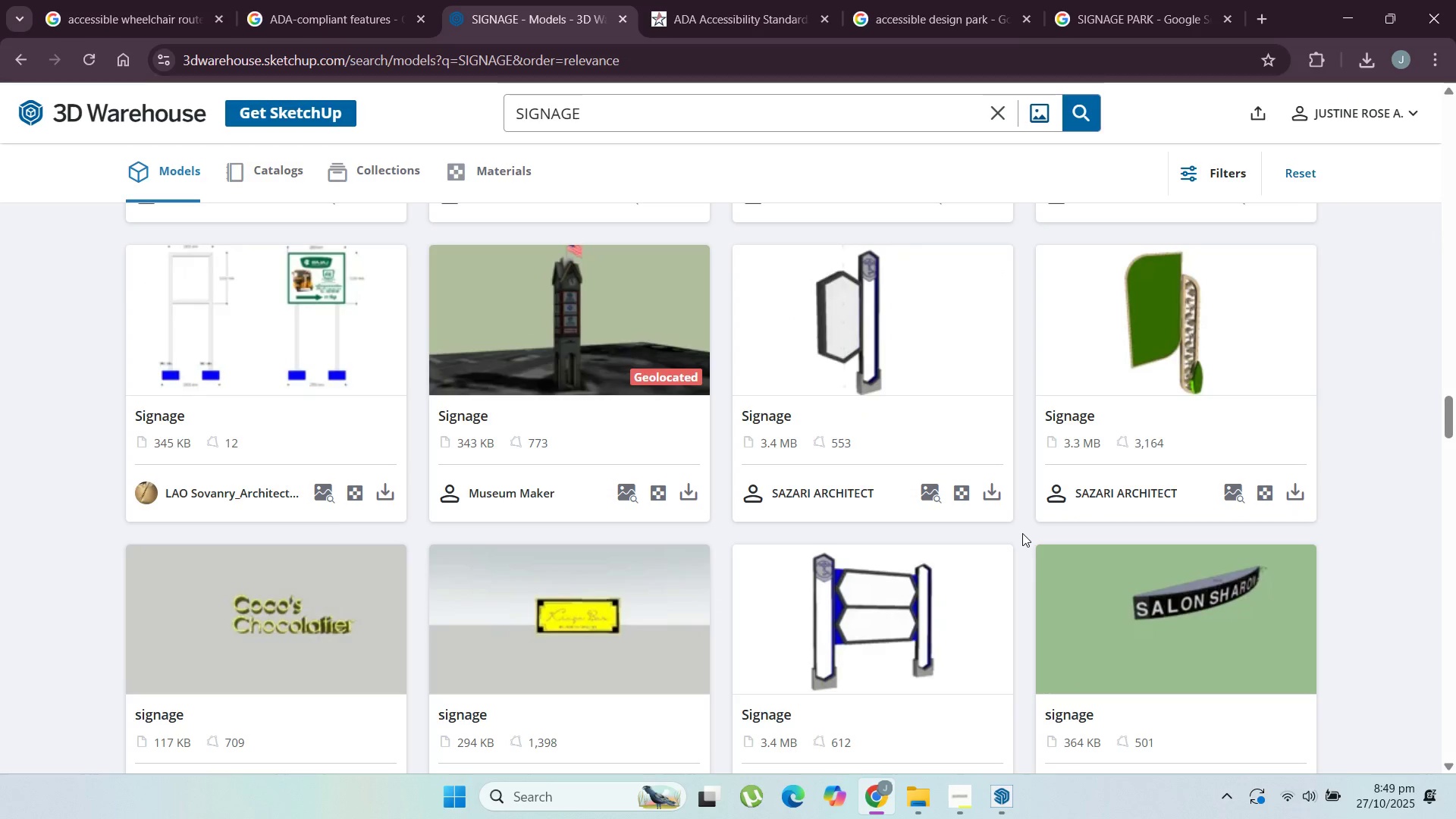 
left_click([1022, 533])
 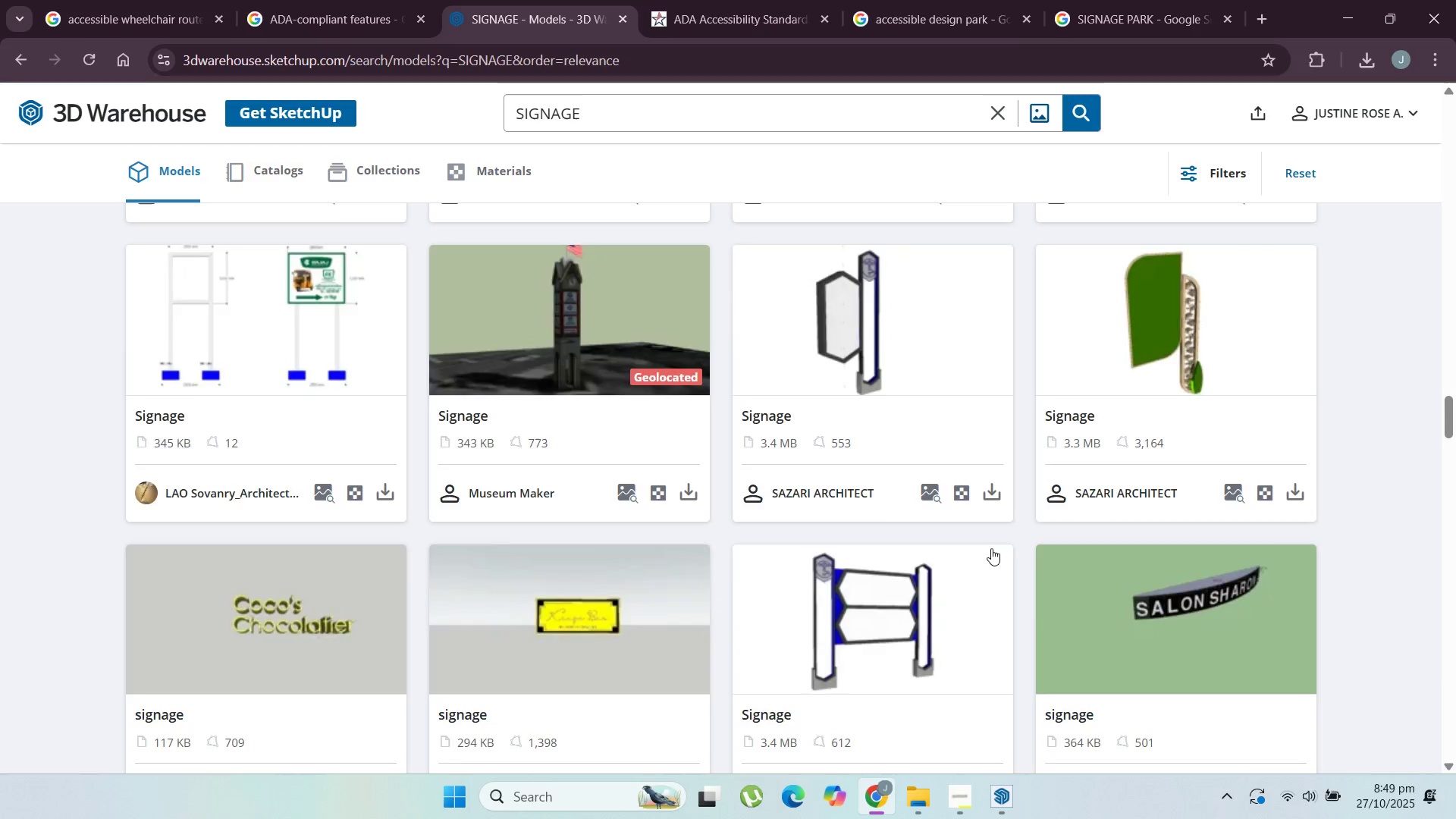 
scroll: coordinate [643, 584], scroll_direction: down, amount: 10.0
 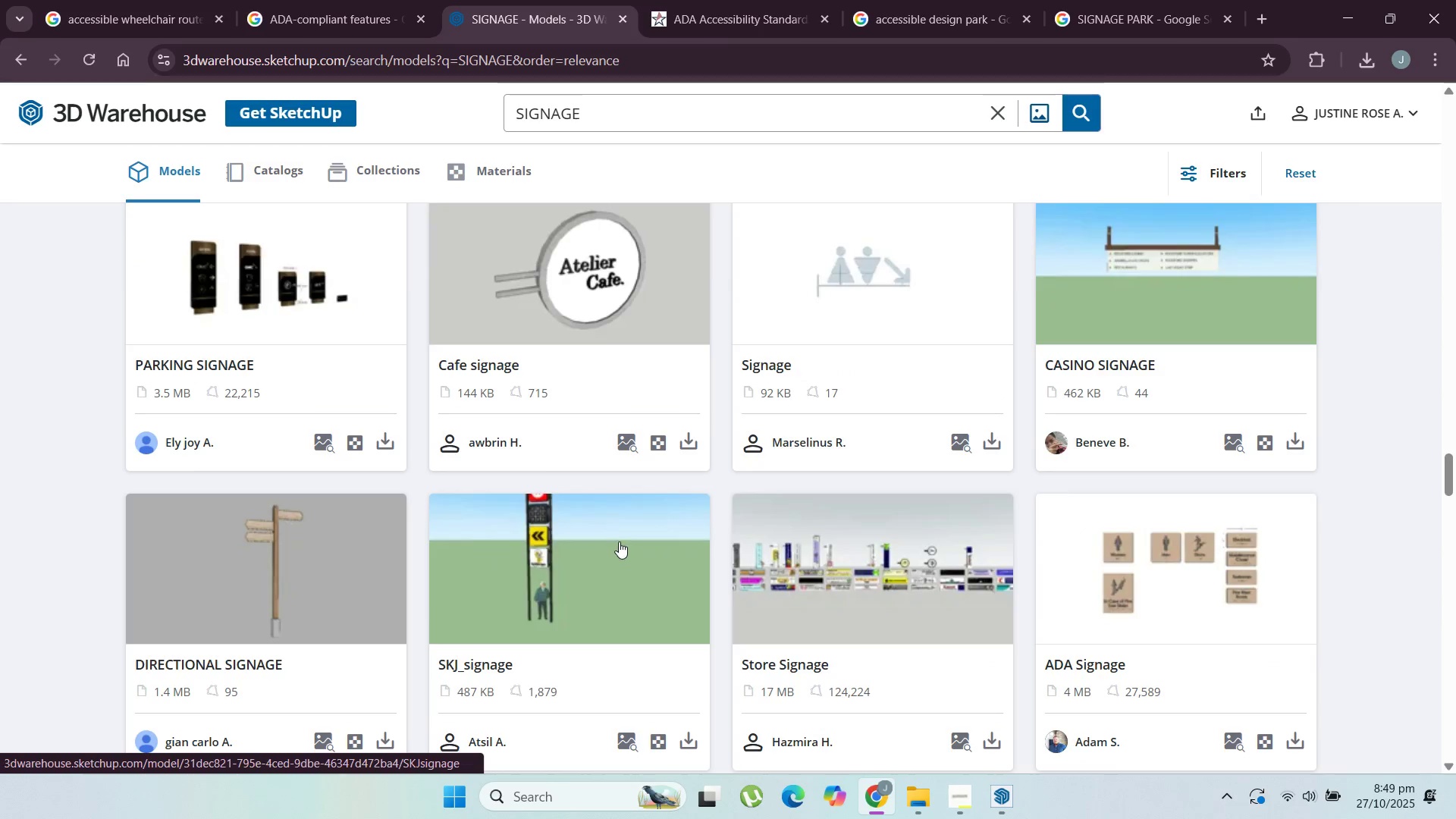 
scroll: coordinate [618, 541], scroll_direction: up, amount: 4.0
 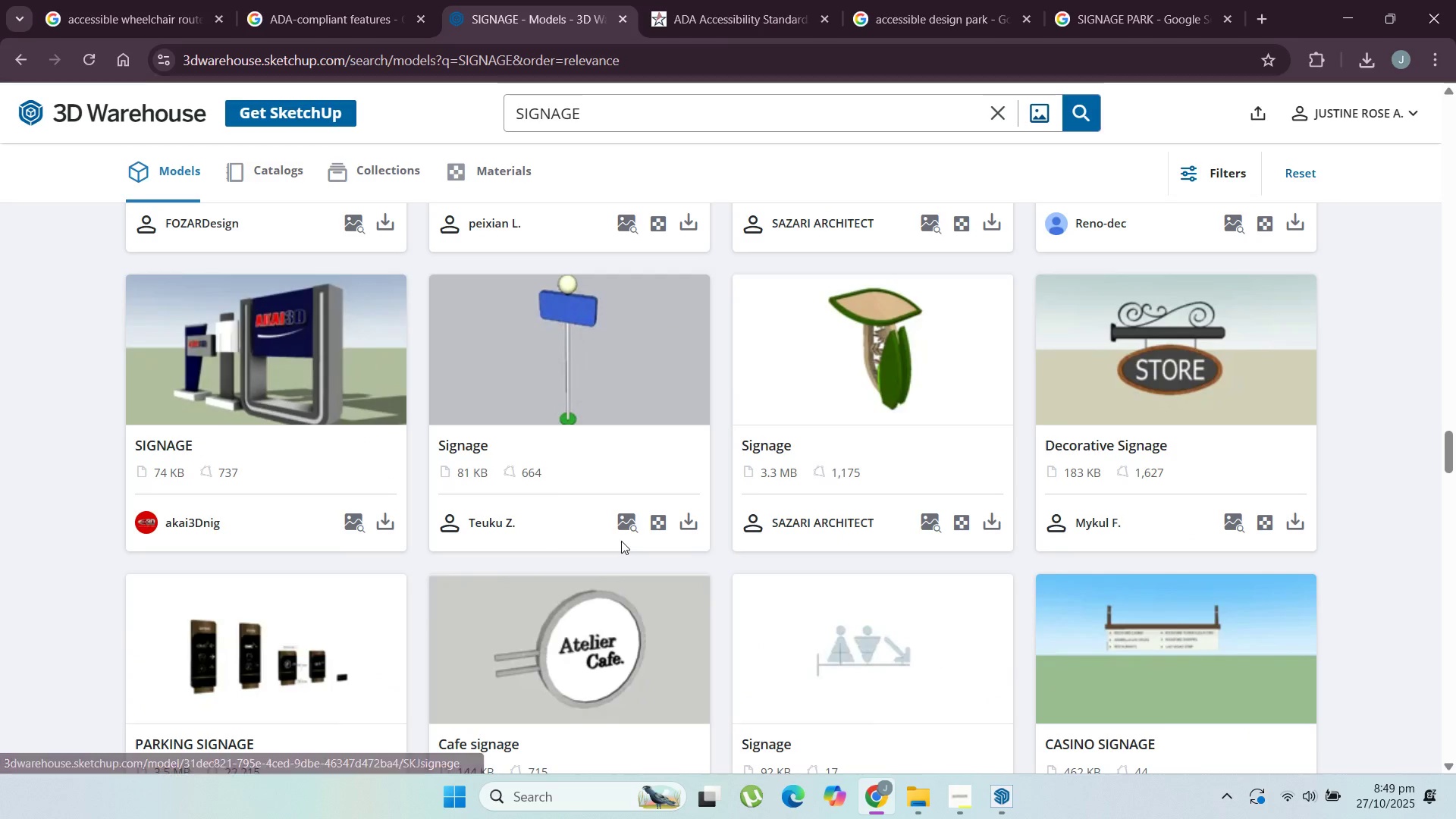 
scroll: coordinate [576, 538], scroll_direction: down, amount: 25.0
 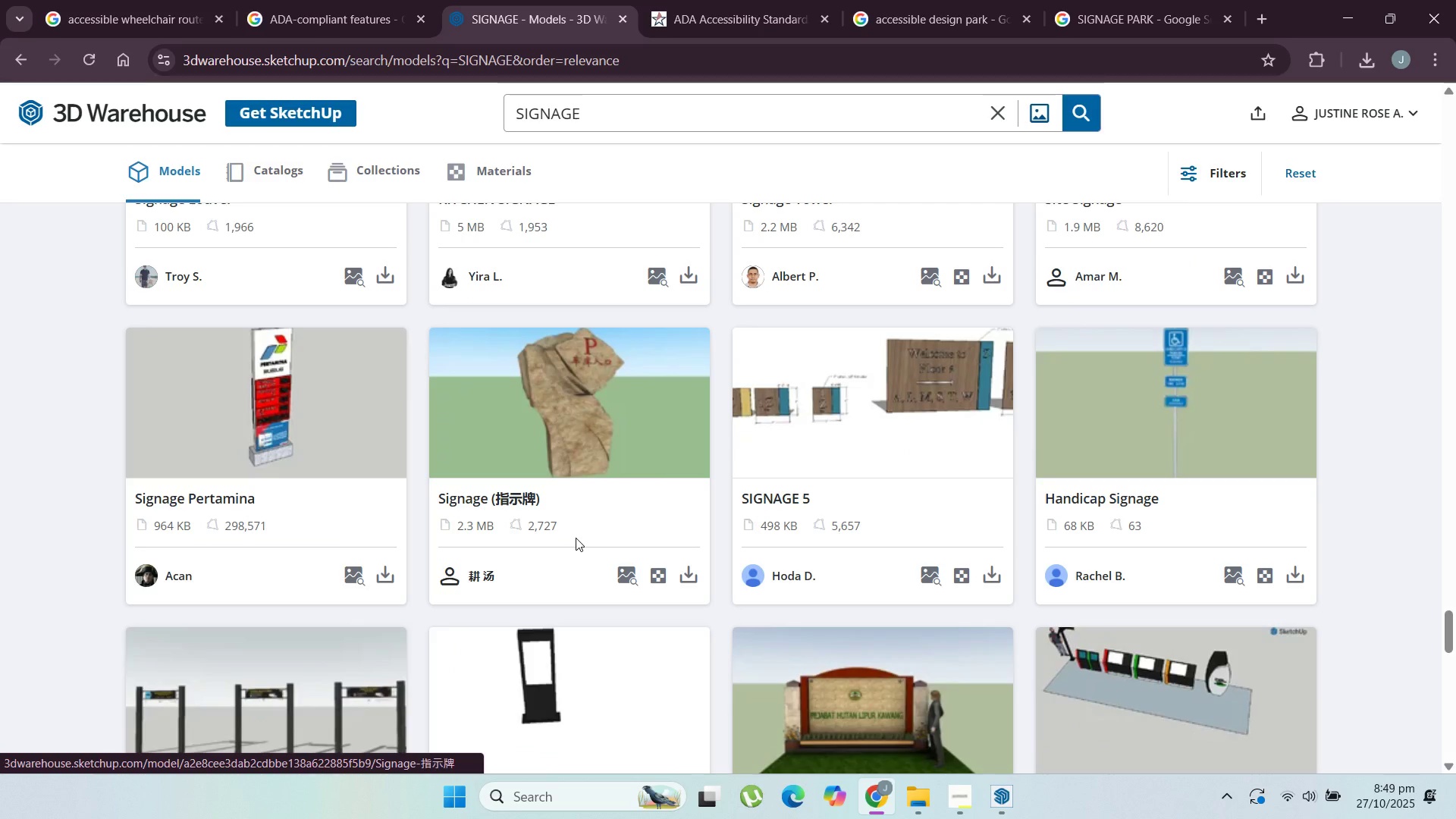 
scroll: coordinate [574, 538], scroll_direction: down, amount: 9.0
 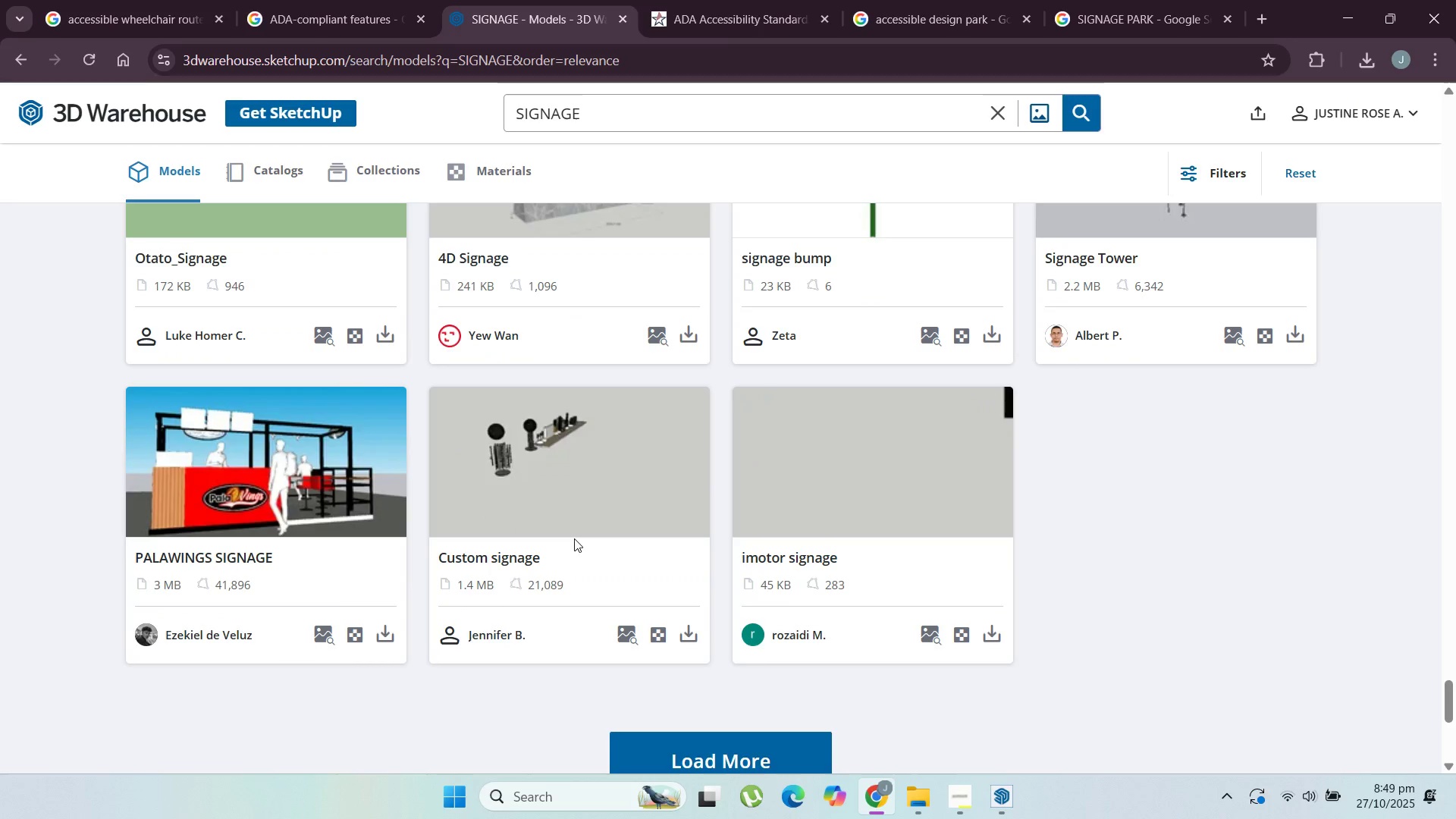 
scroll: coordinate [574, 544], scroll_direction: up, amount: 2.0
 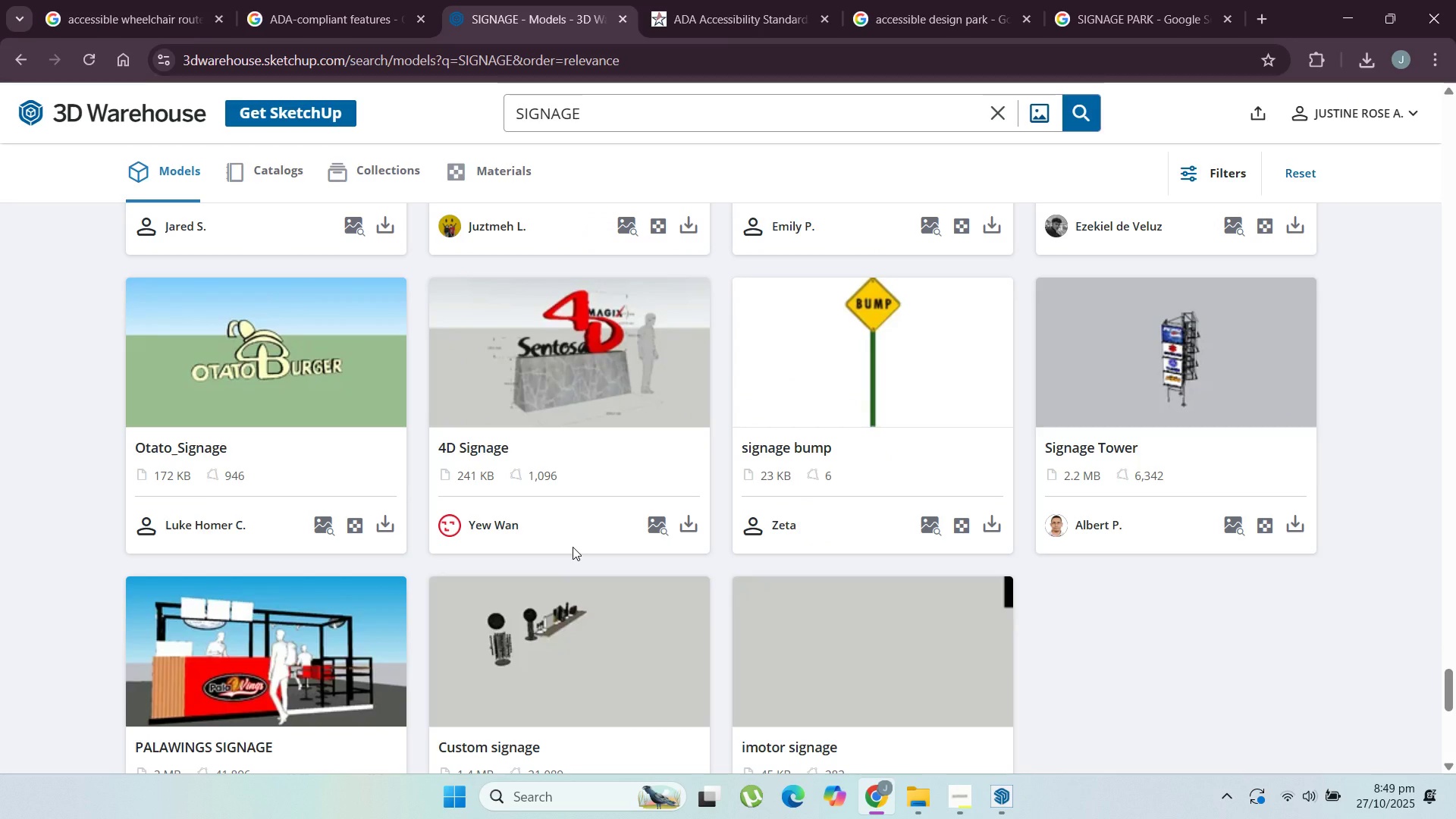 
scroll: coordinate [887, 456], scroll_direction: down, amount: 11.0
 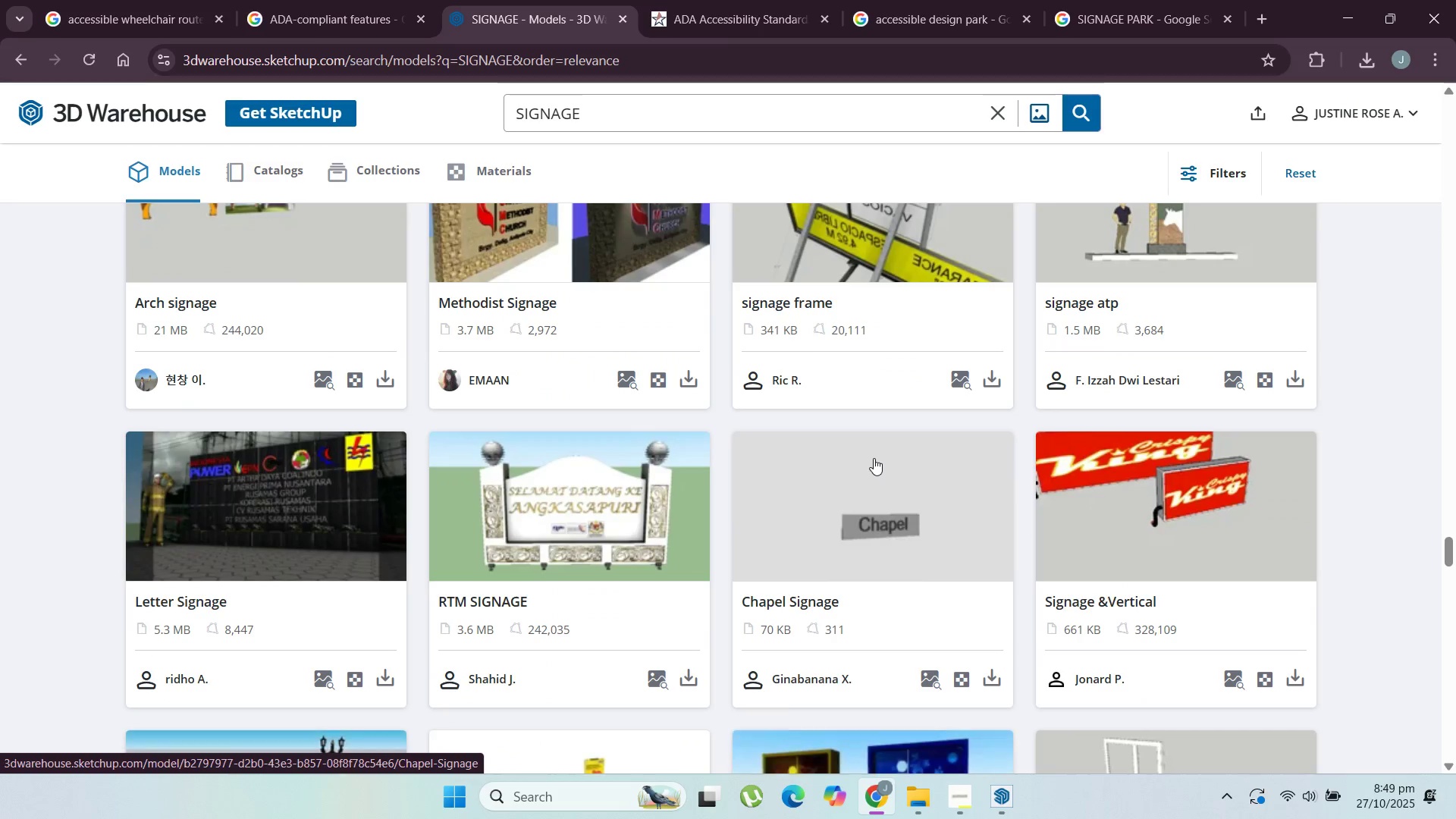 
scroll: coordinate [874, 458], scroll_direction: up, amount: 1.0
 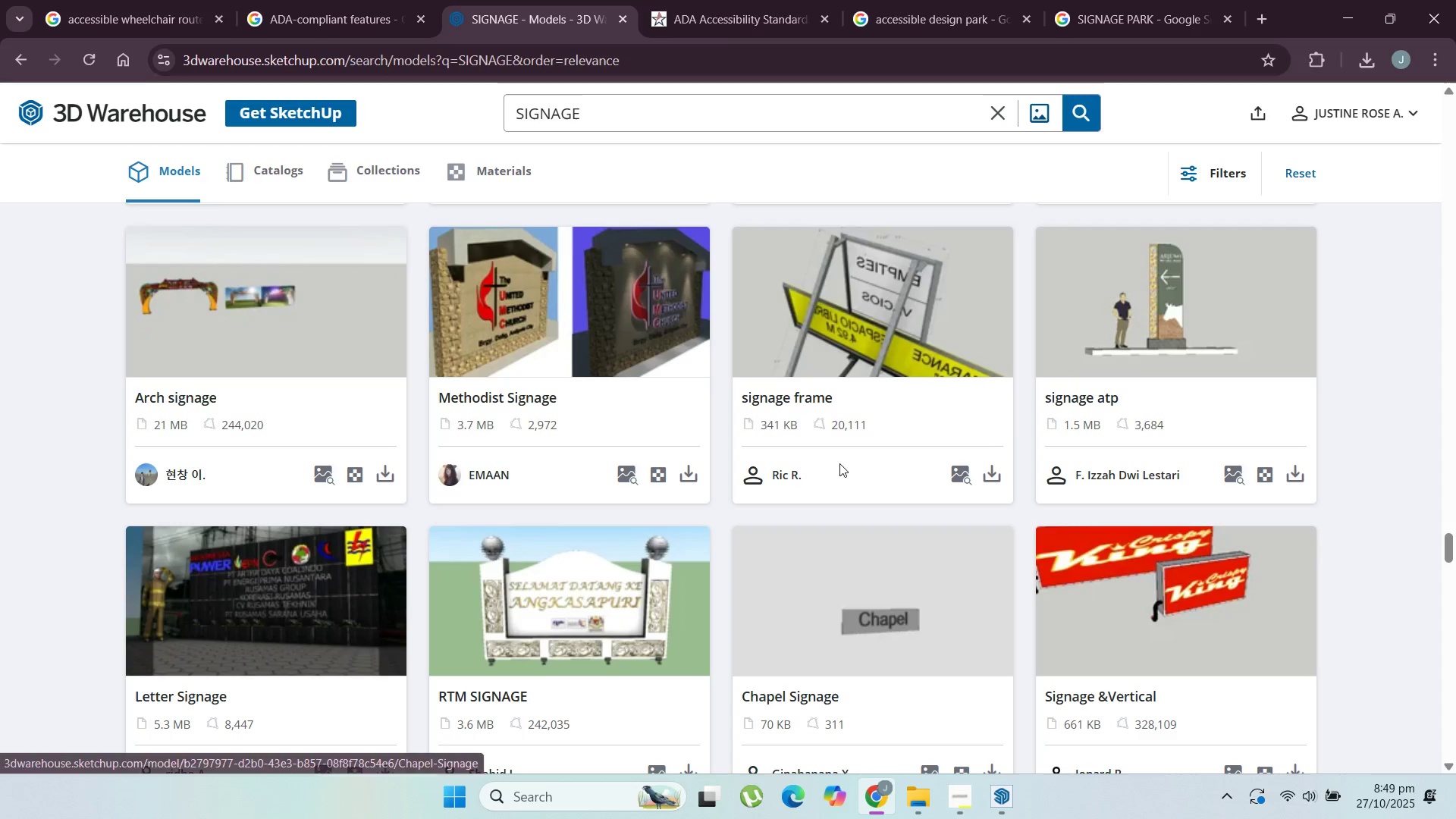 
scroll: coordinate [786, 459], scroll_direction: down, amount: 16.0
 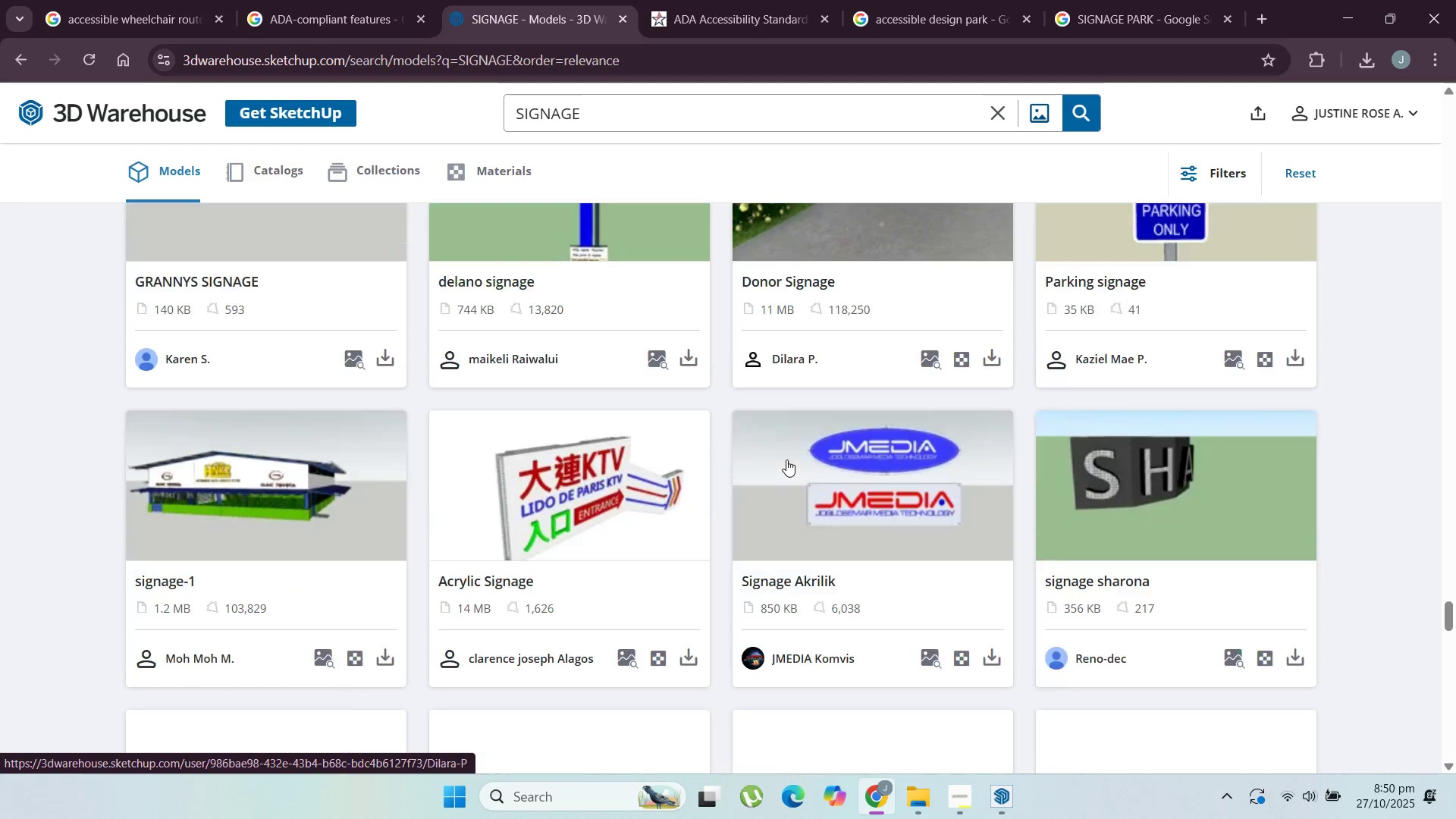 
scroll: coordinate [776, 523], scroll_direction: down, amount: 24.0
 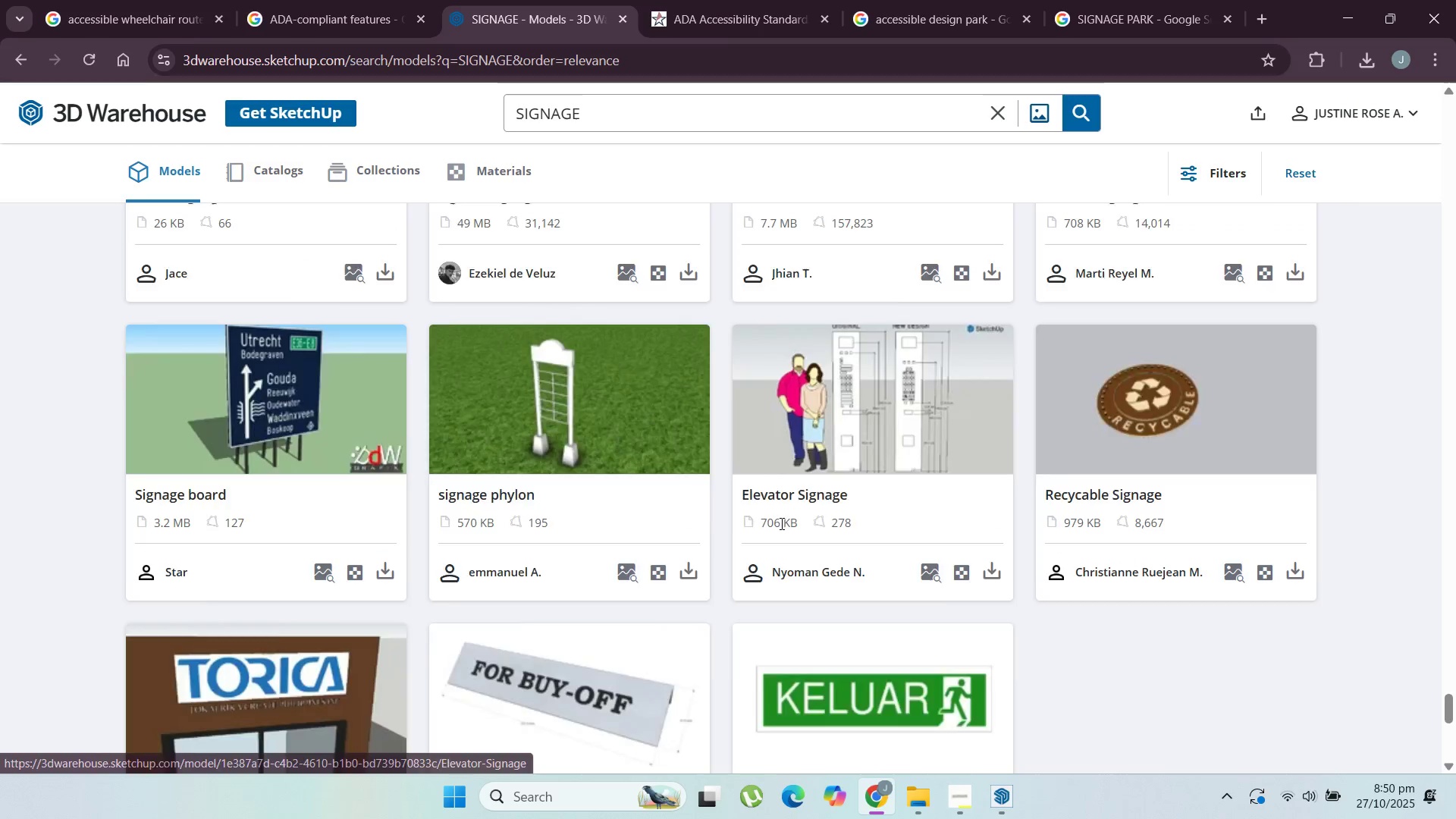 
scroll: coordinate [782, 523], scroll_direction: down, amount: 5.0
 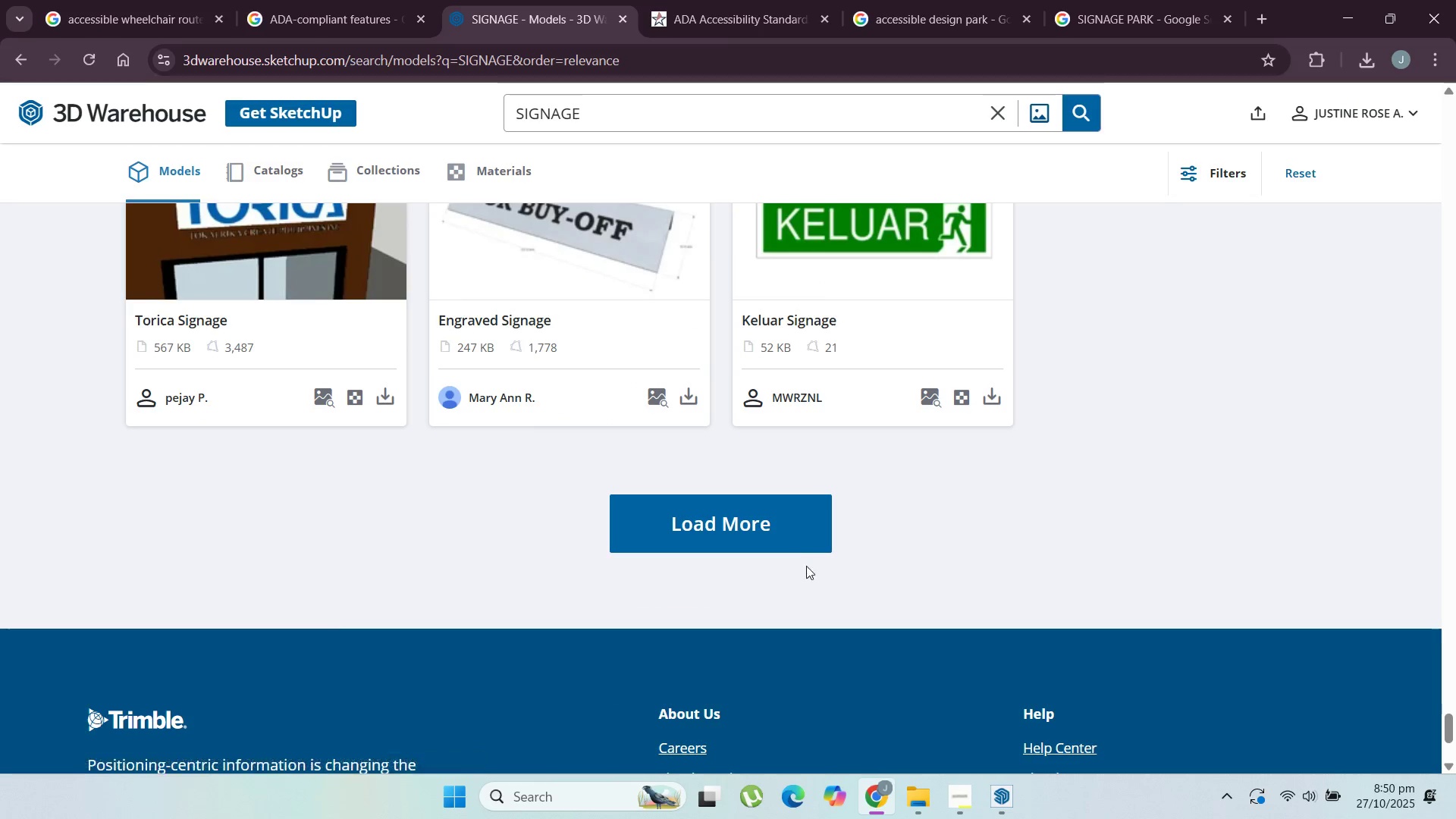 
left_click([799, 554])
 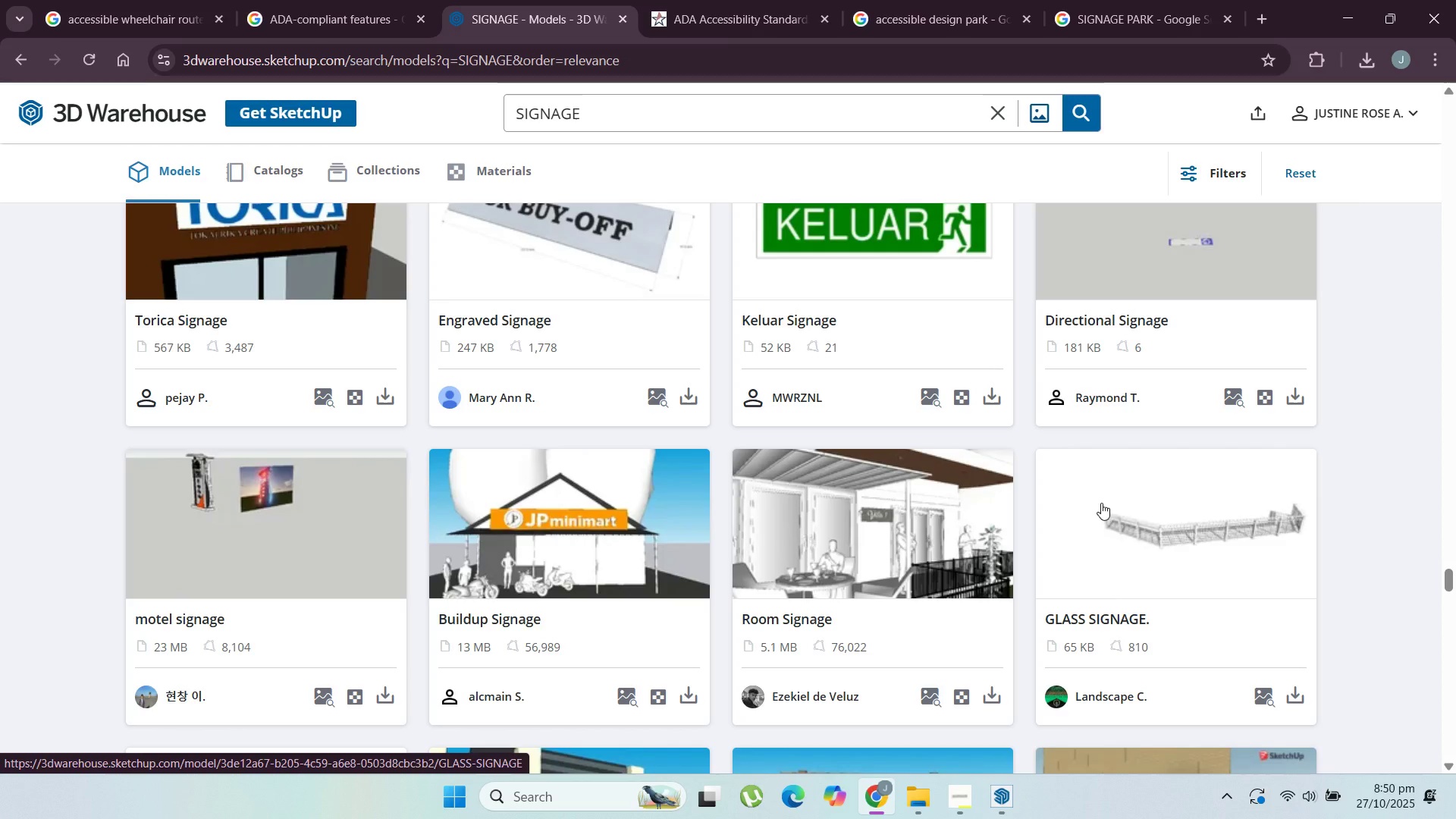 
wait(13.86)
 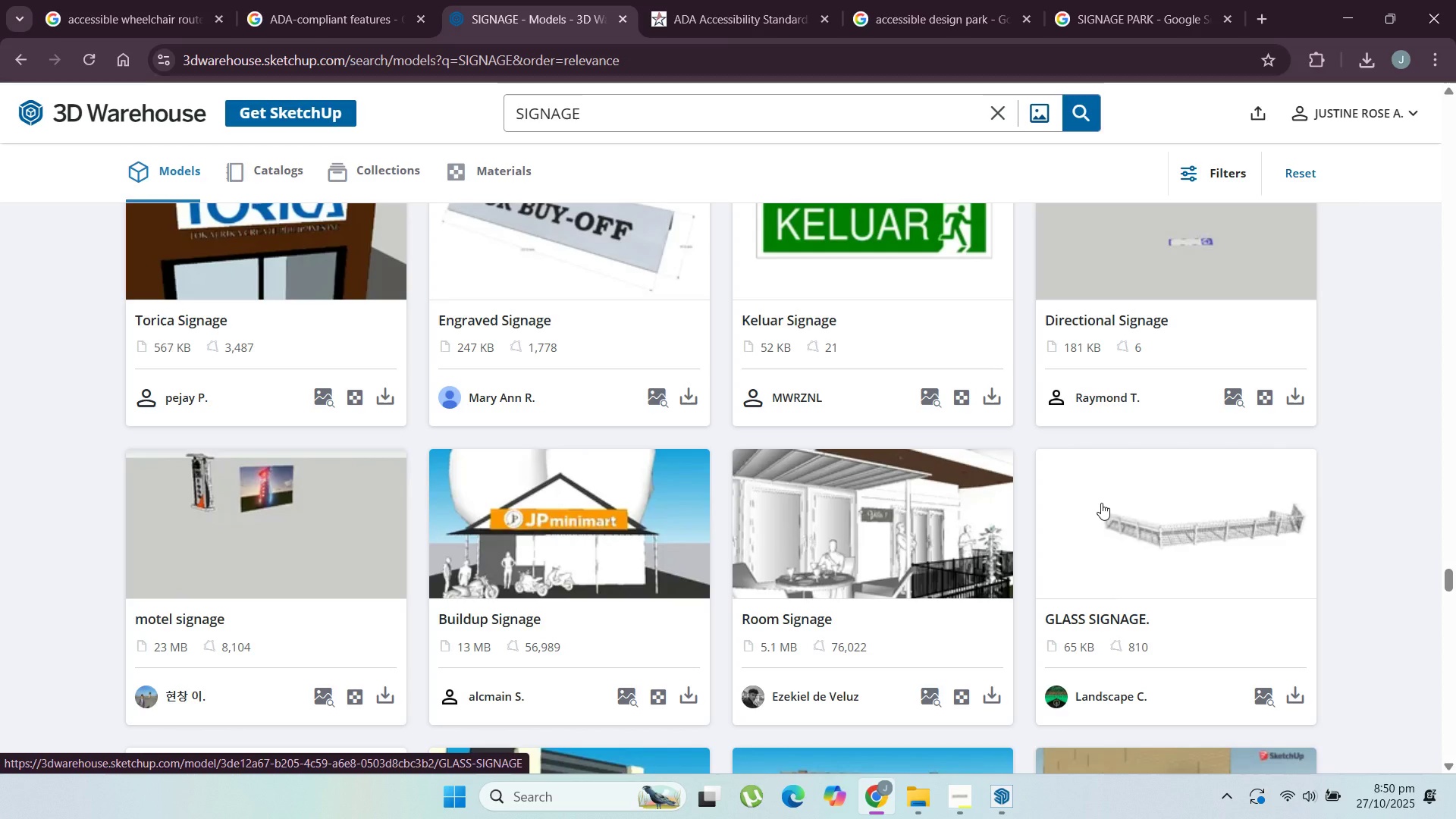 
scroll: coordinate [897, 432], scroll_direction: down, amount: 15.0
 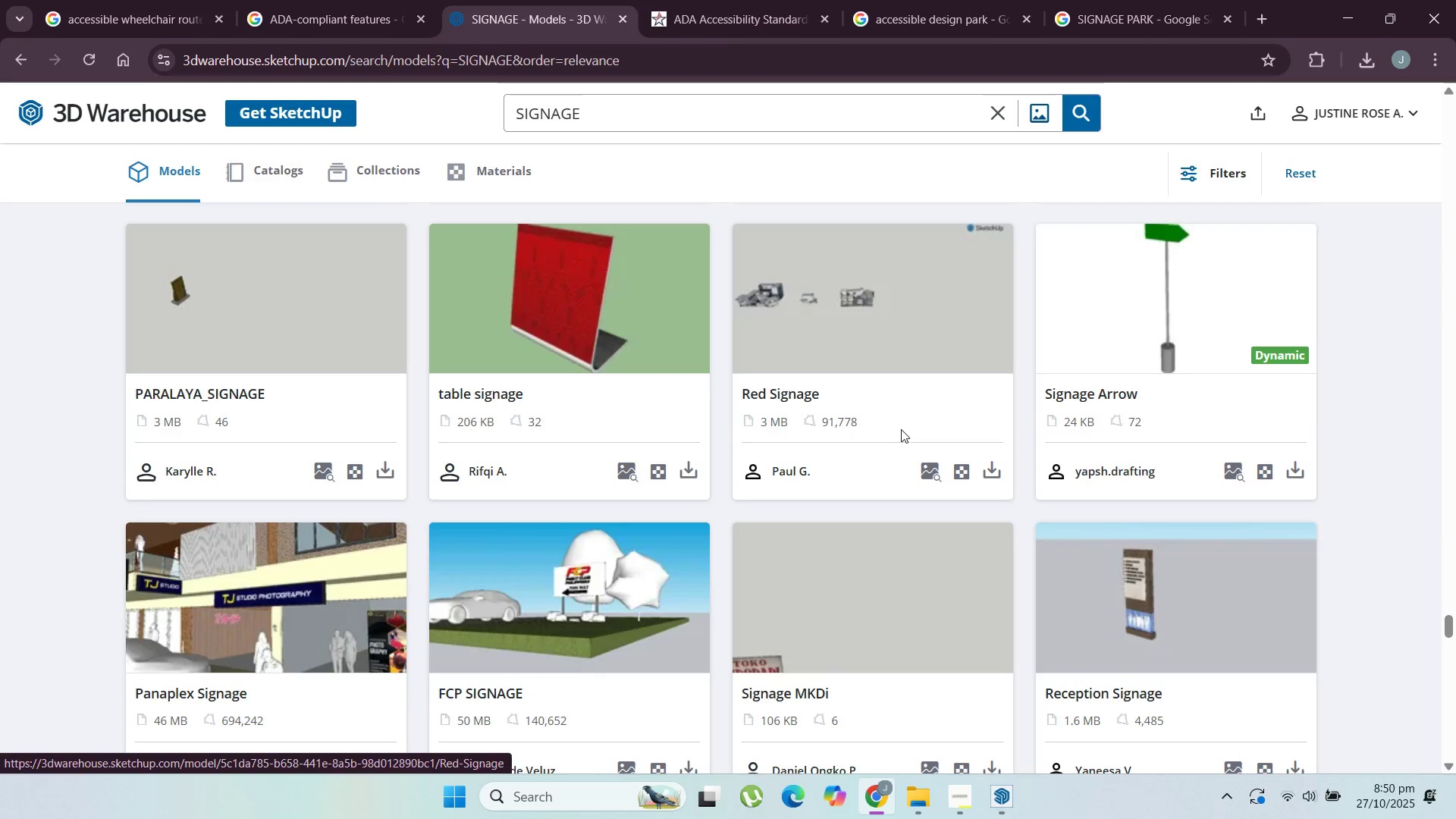 
scroll: coordinate [908, 430], scroll_direction: up, amount: 2.0
 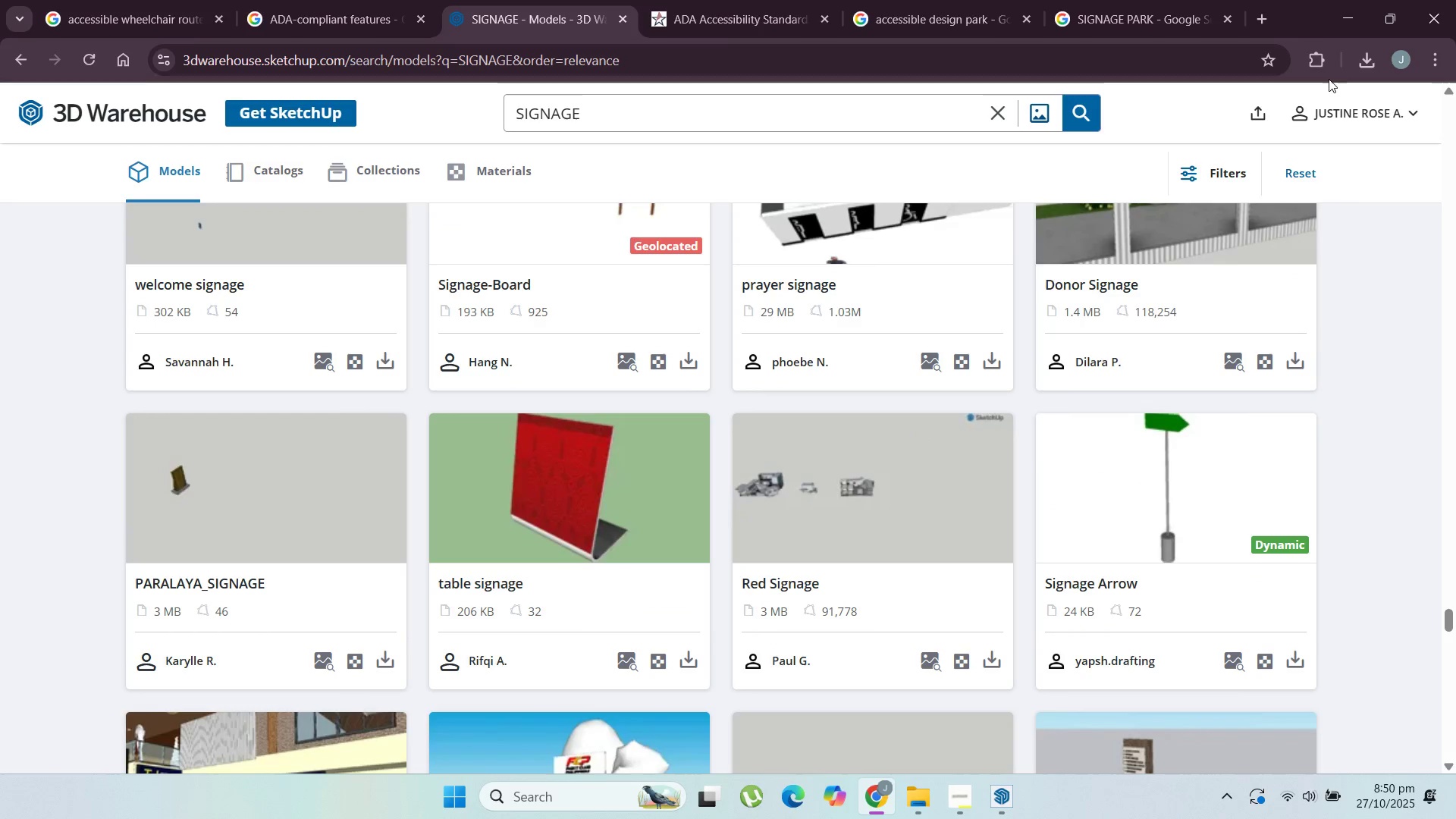 
left_click([1335, 35])
 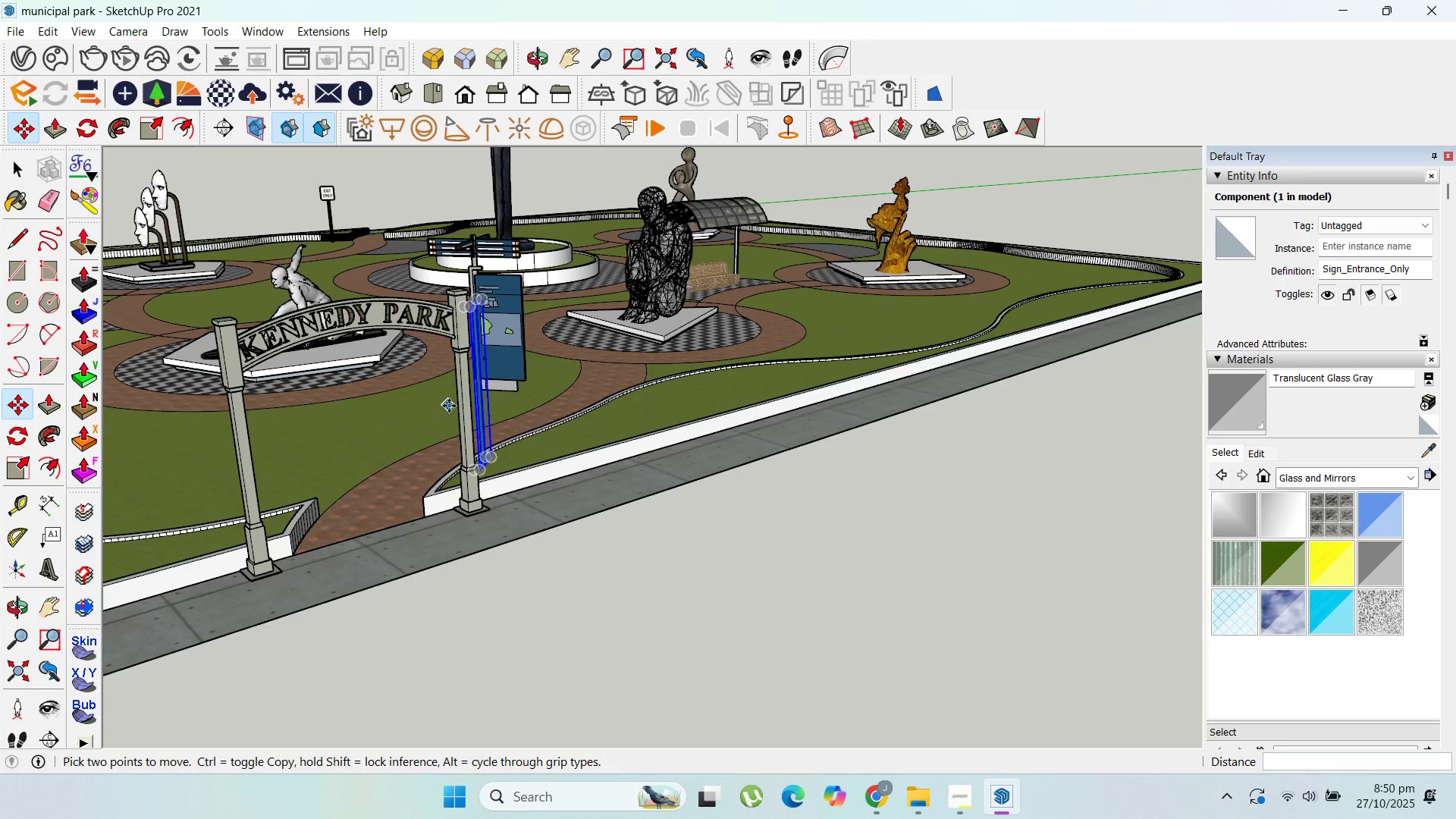 
scroll: coordinate [504, 415], scroll_direction: down, amount: 2.0
 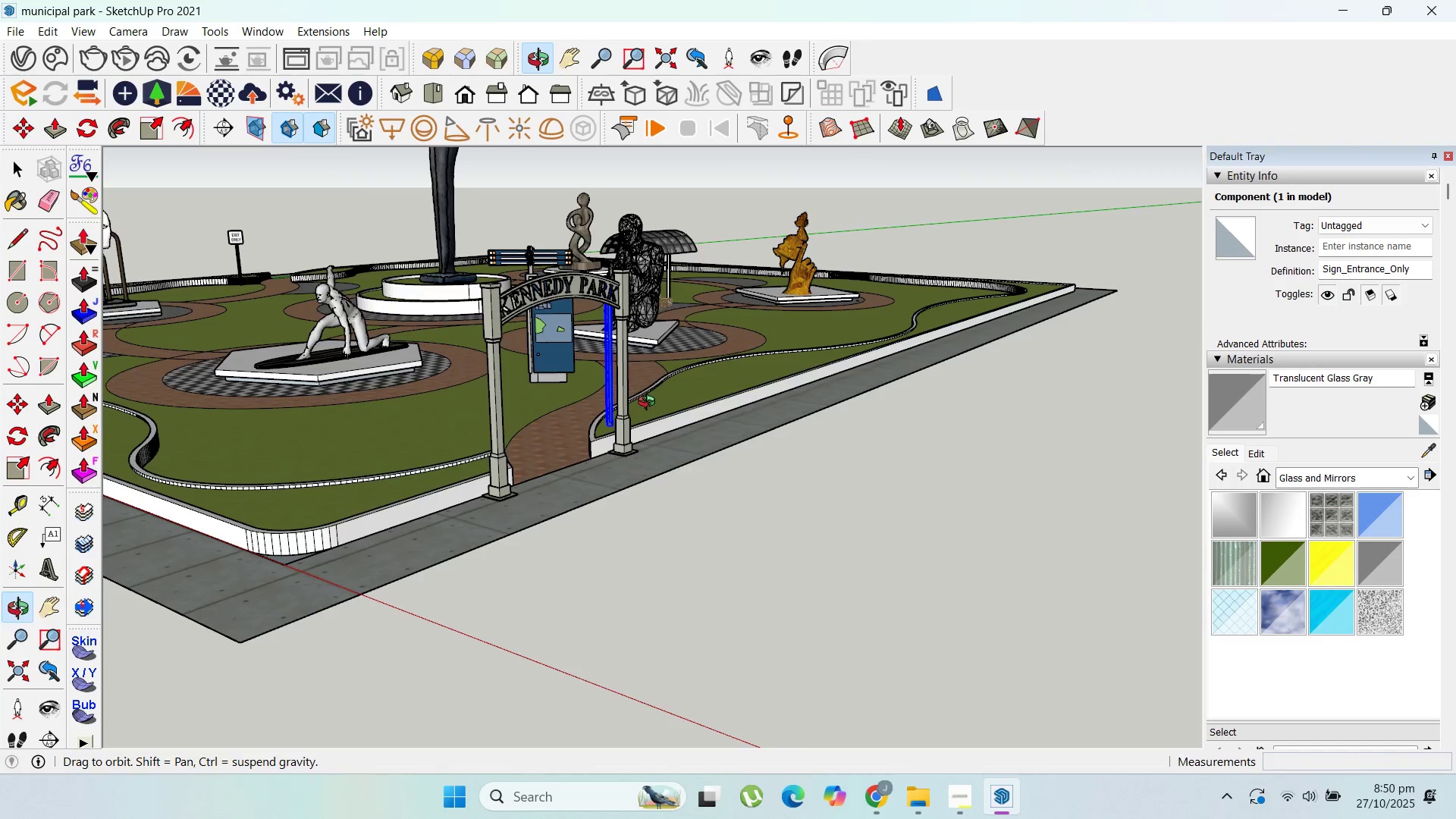 
scroll: coordinate [553, 309], scroll_direction: up, amount: 6.0
 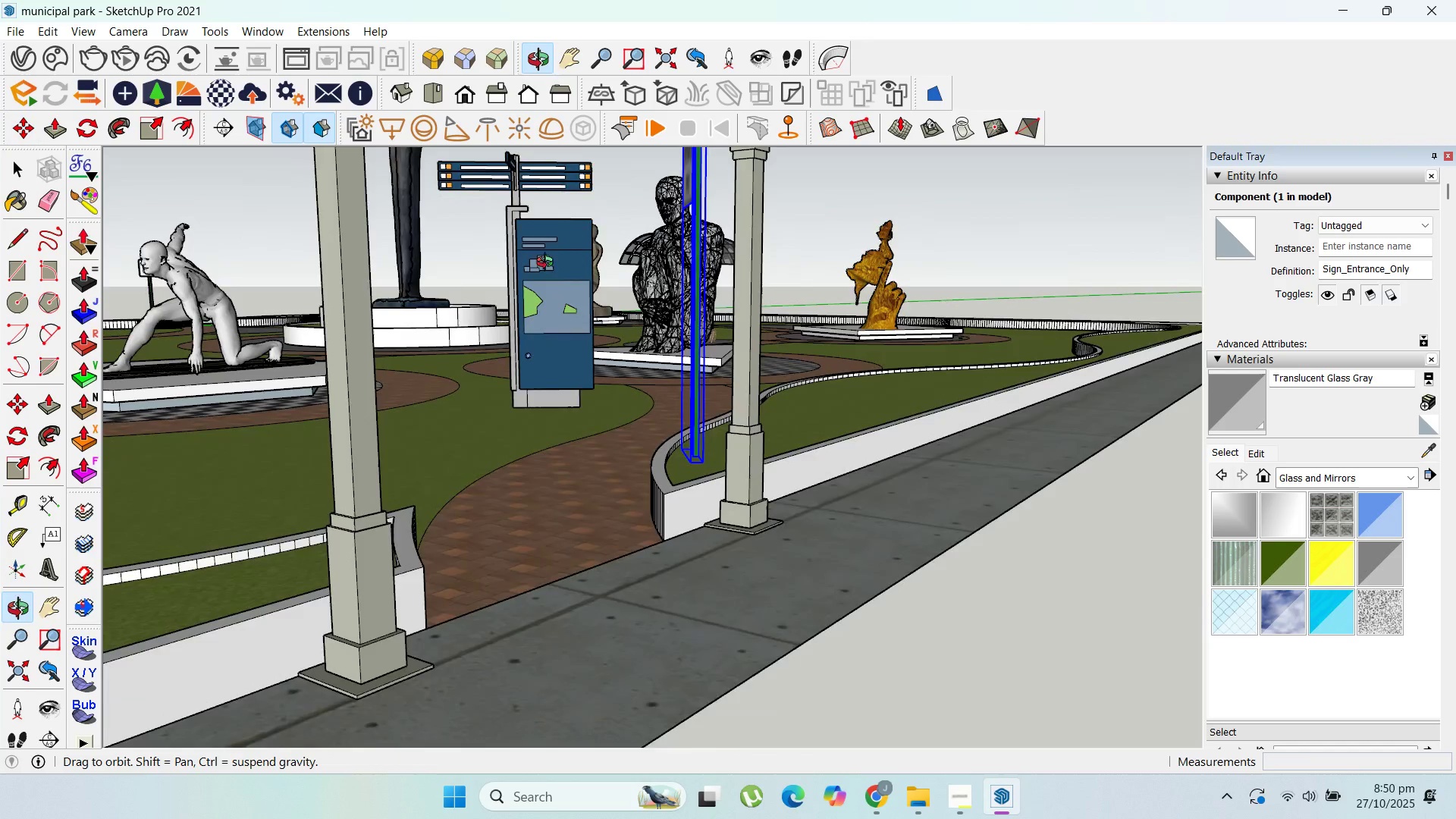 
scroll: coordinate [808, 549], scroll_direction: down, amount: 12.0
 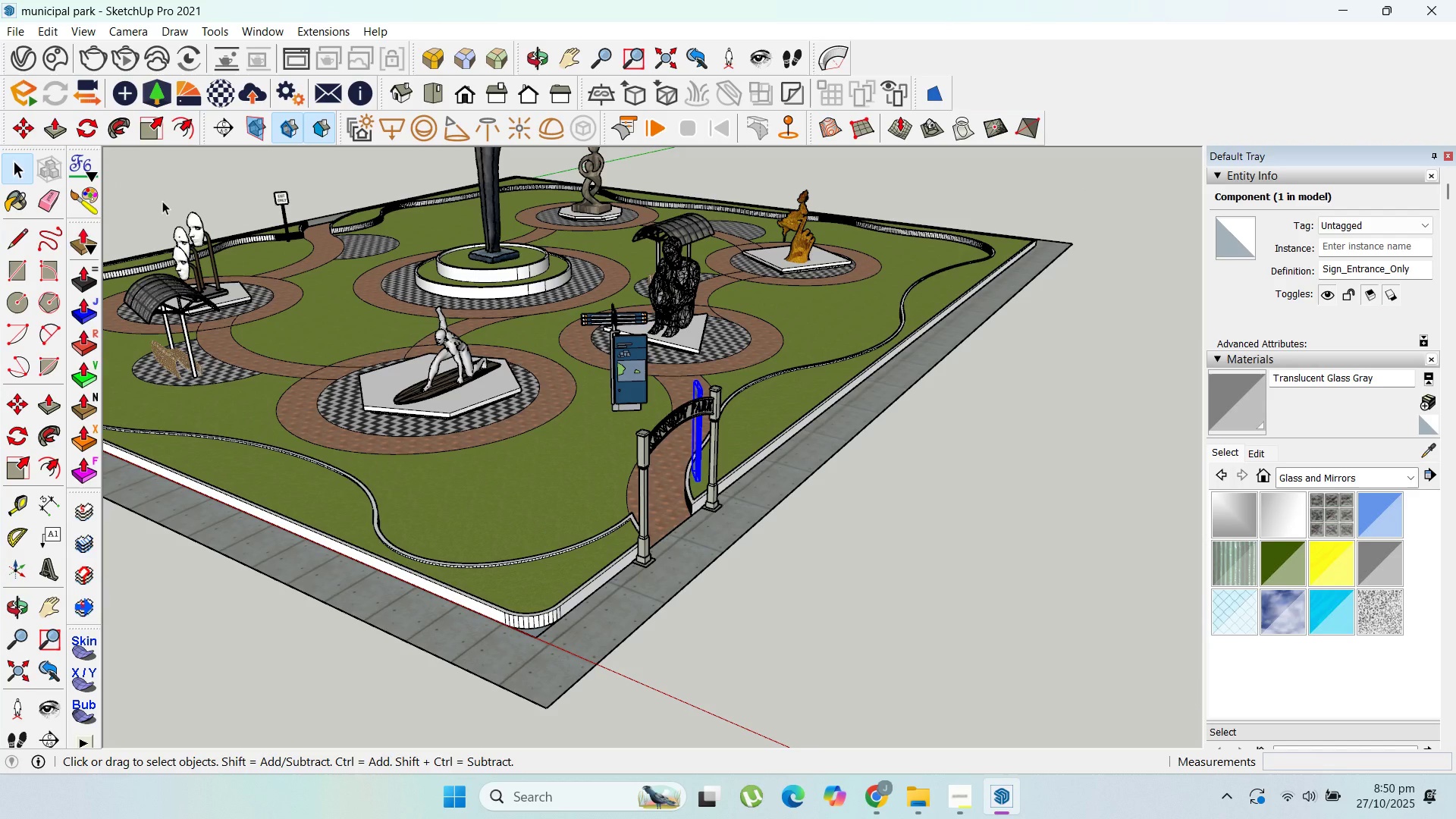 
scroll: coordinate [296, 307], scroll_direction: up, amount: 3.0
 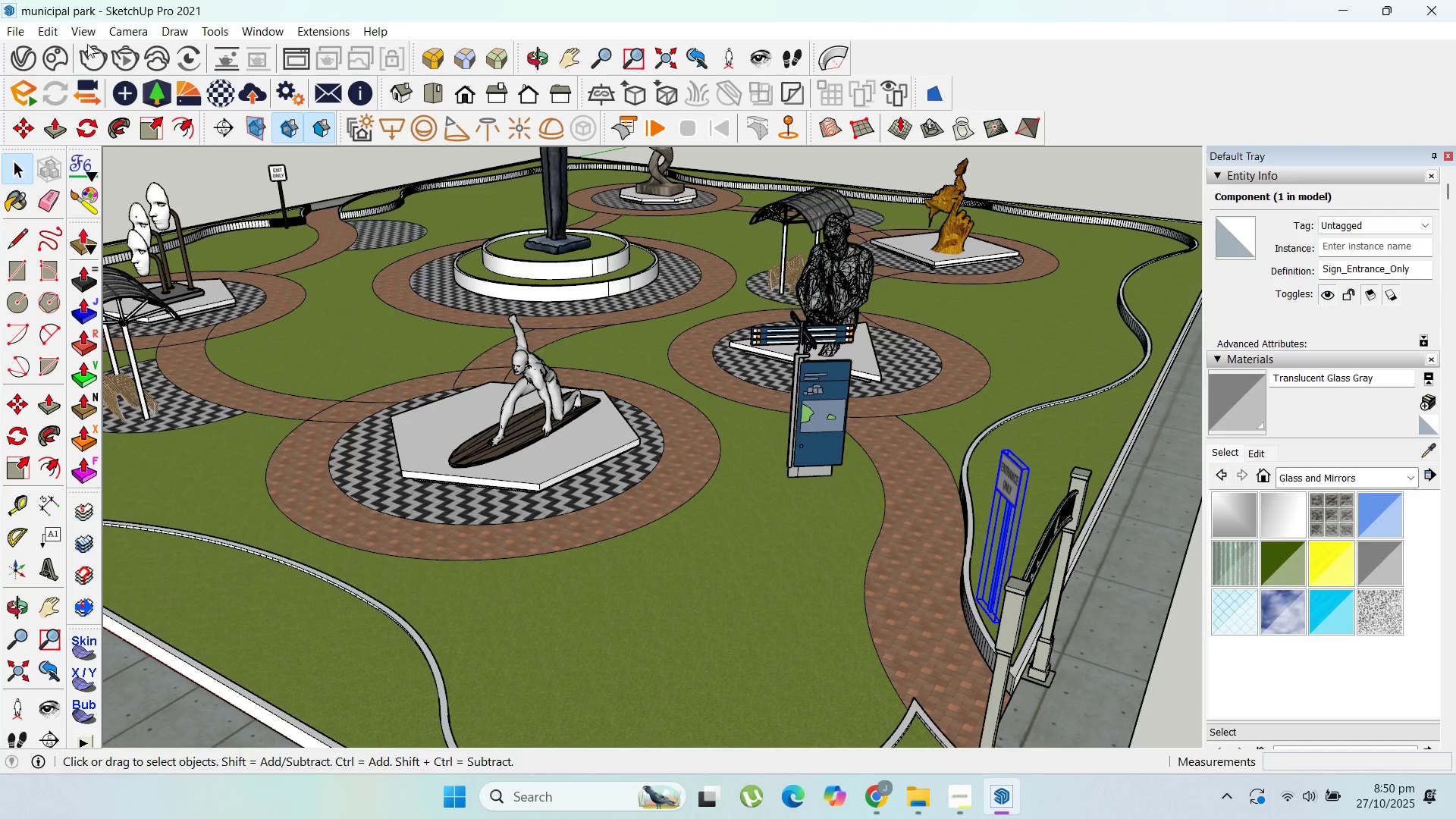 
mouse_move([114, 89])
 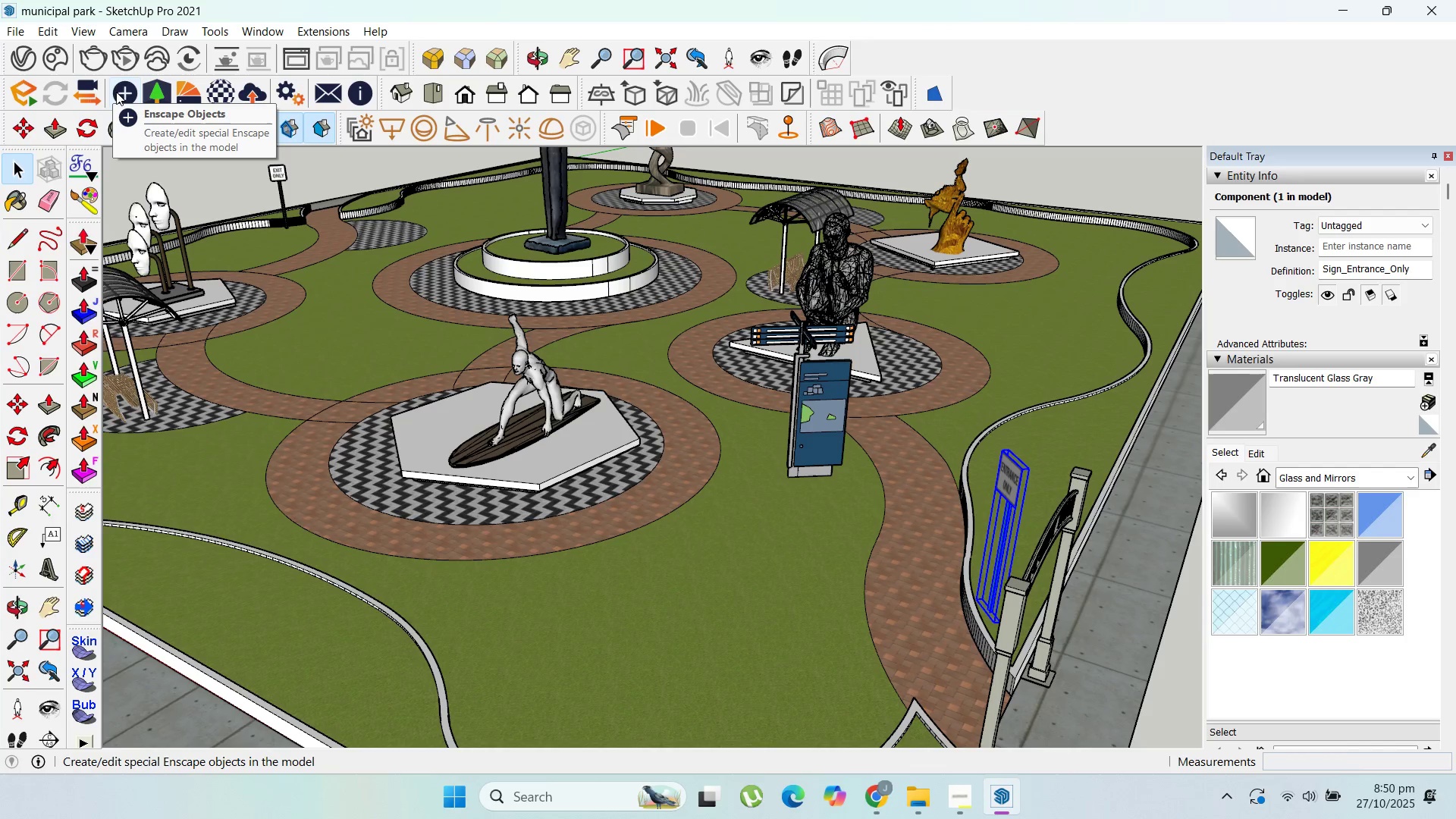 
left_click([124, 96])
 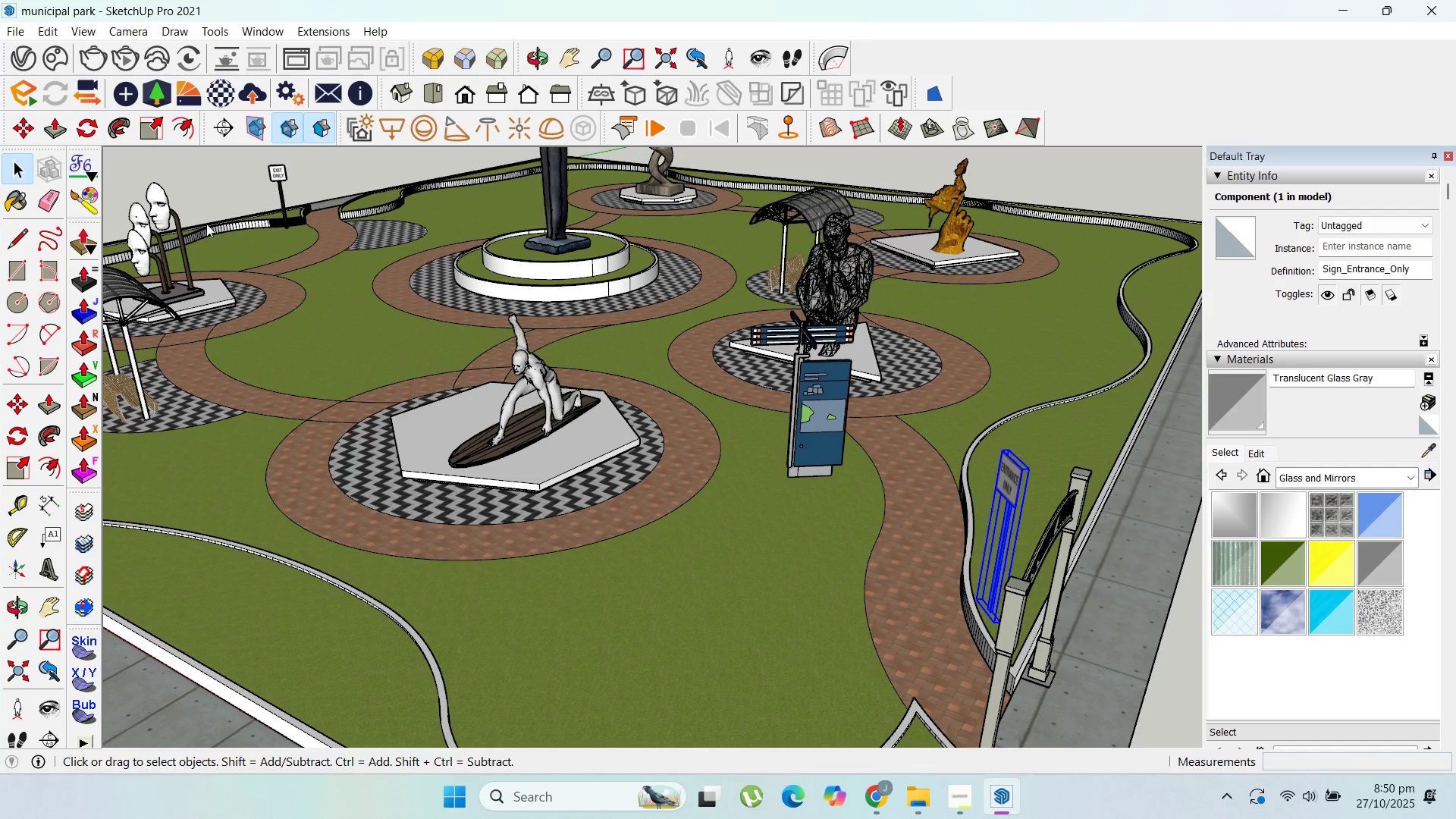 
mouse_move([322, 262])
 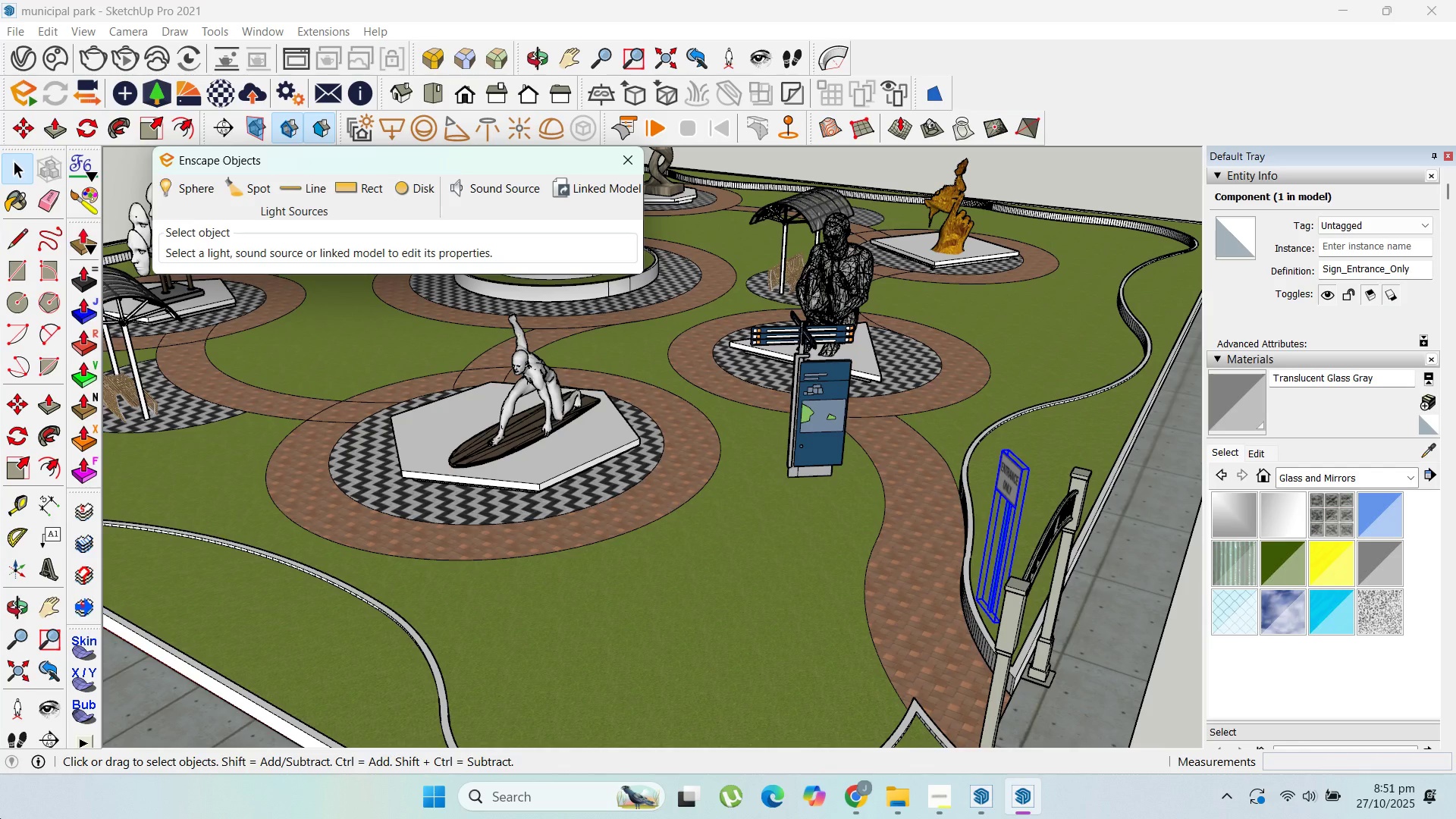 
wait(15.46)
 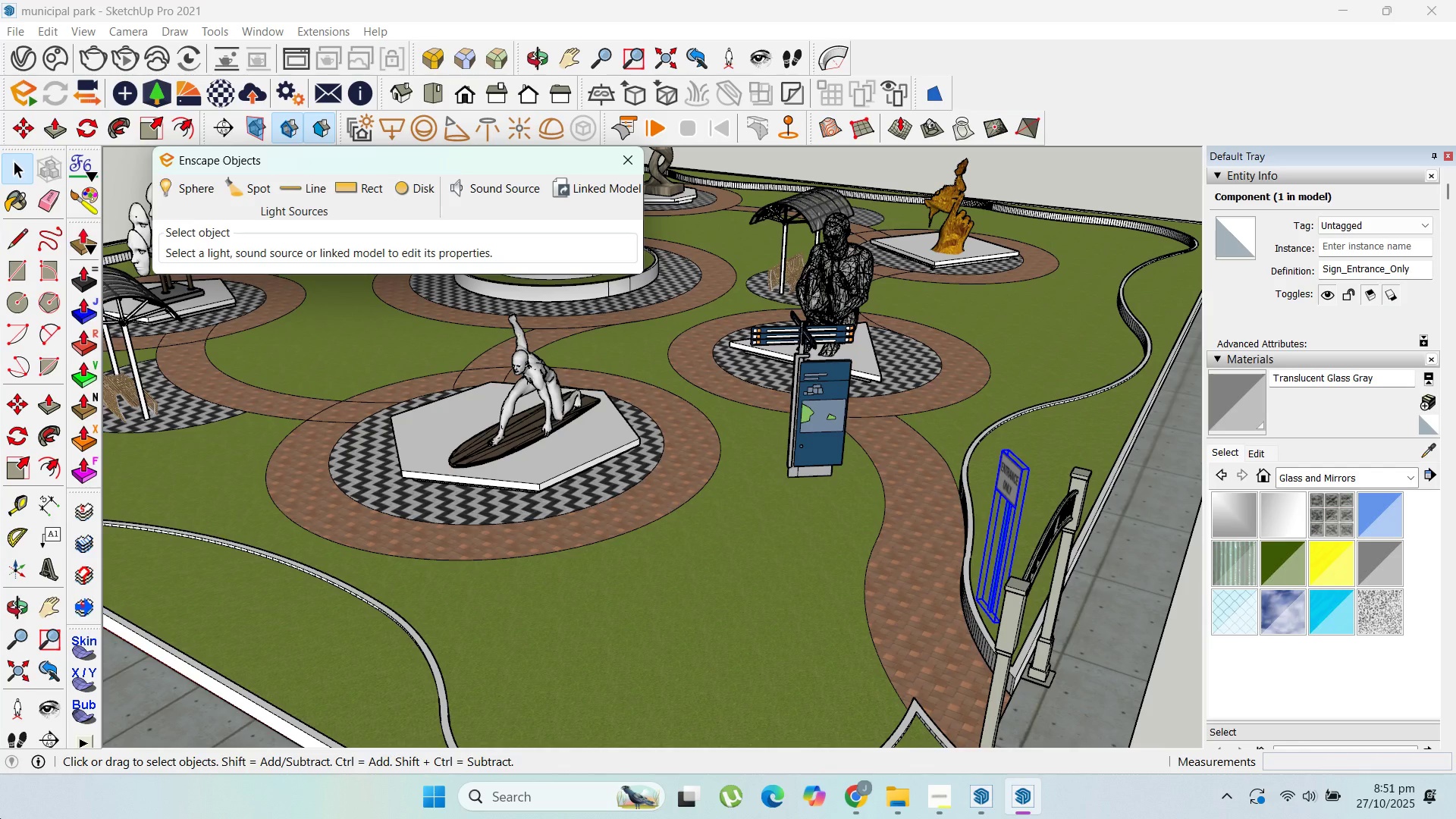 
left_click([622, 165])
 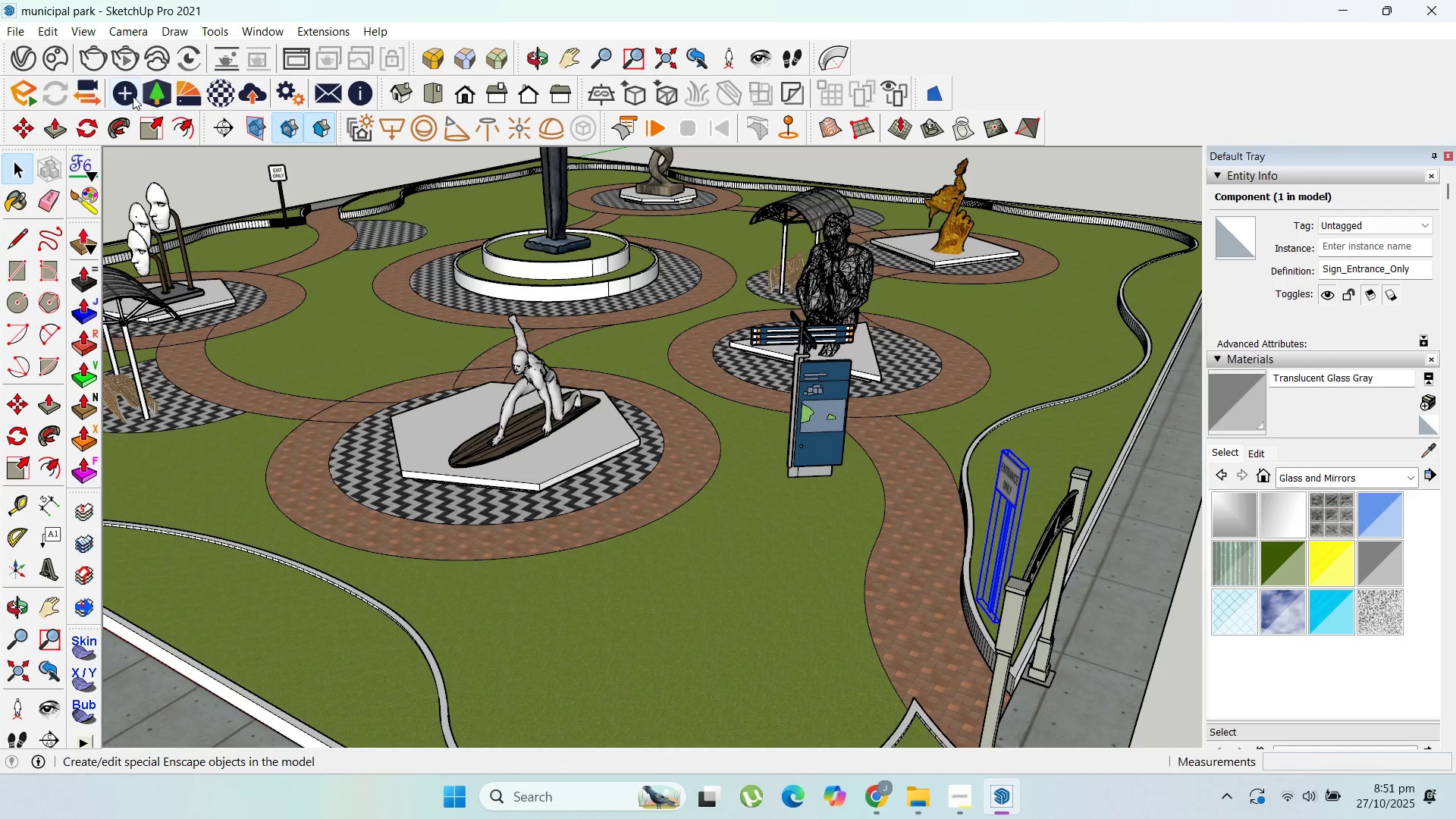 
left_click([131, 94])
 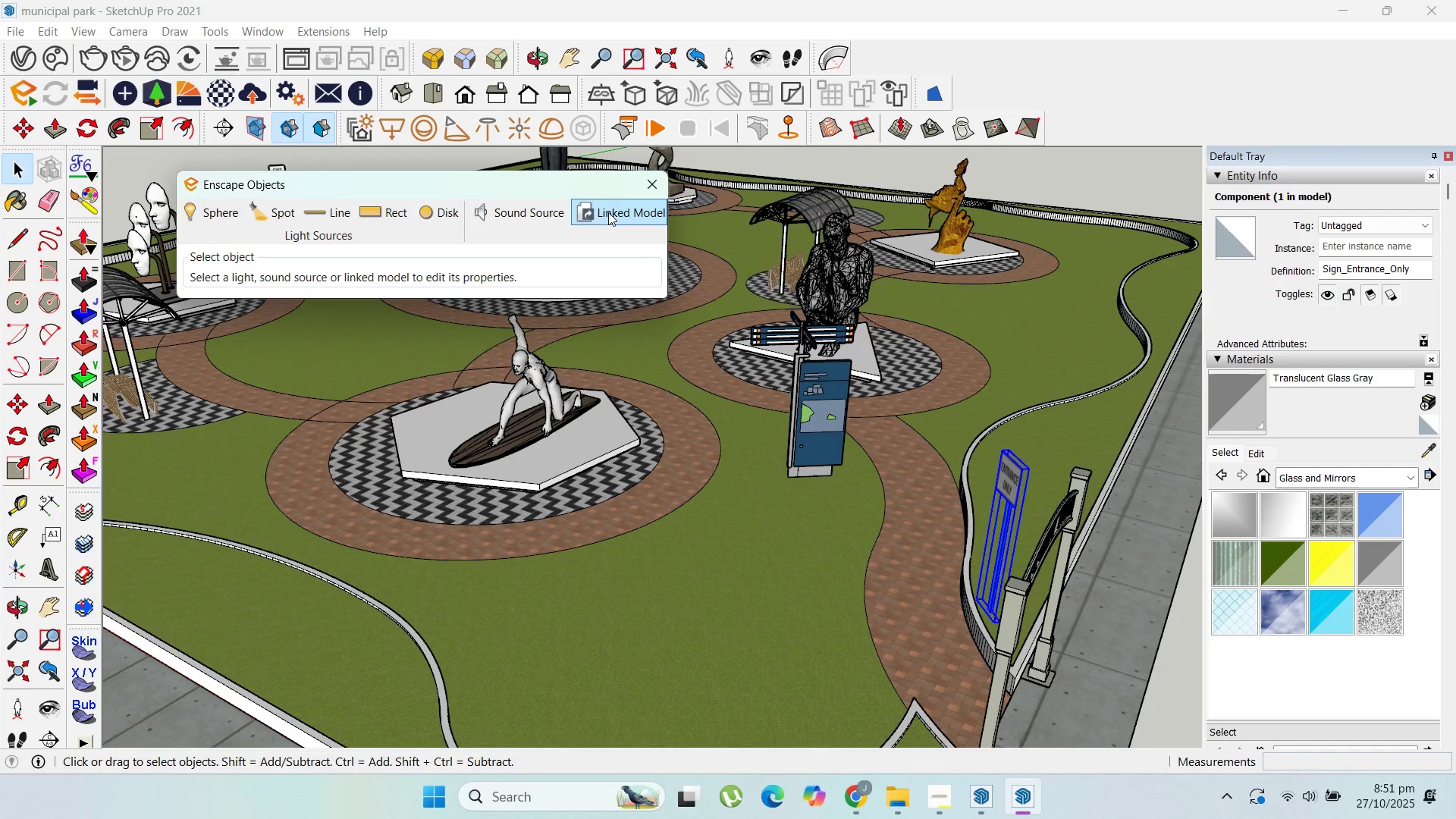 
left_click([639, 175])
 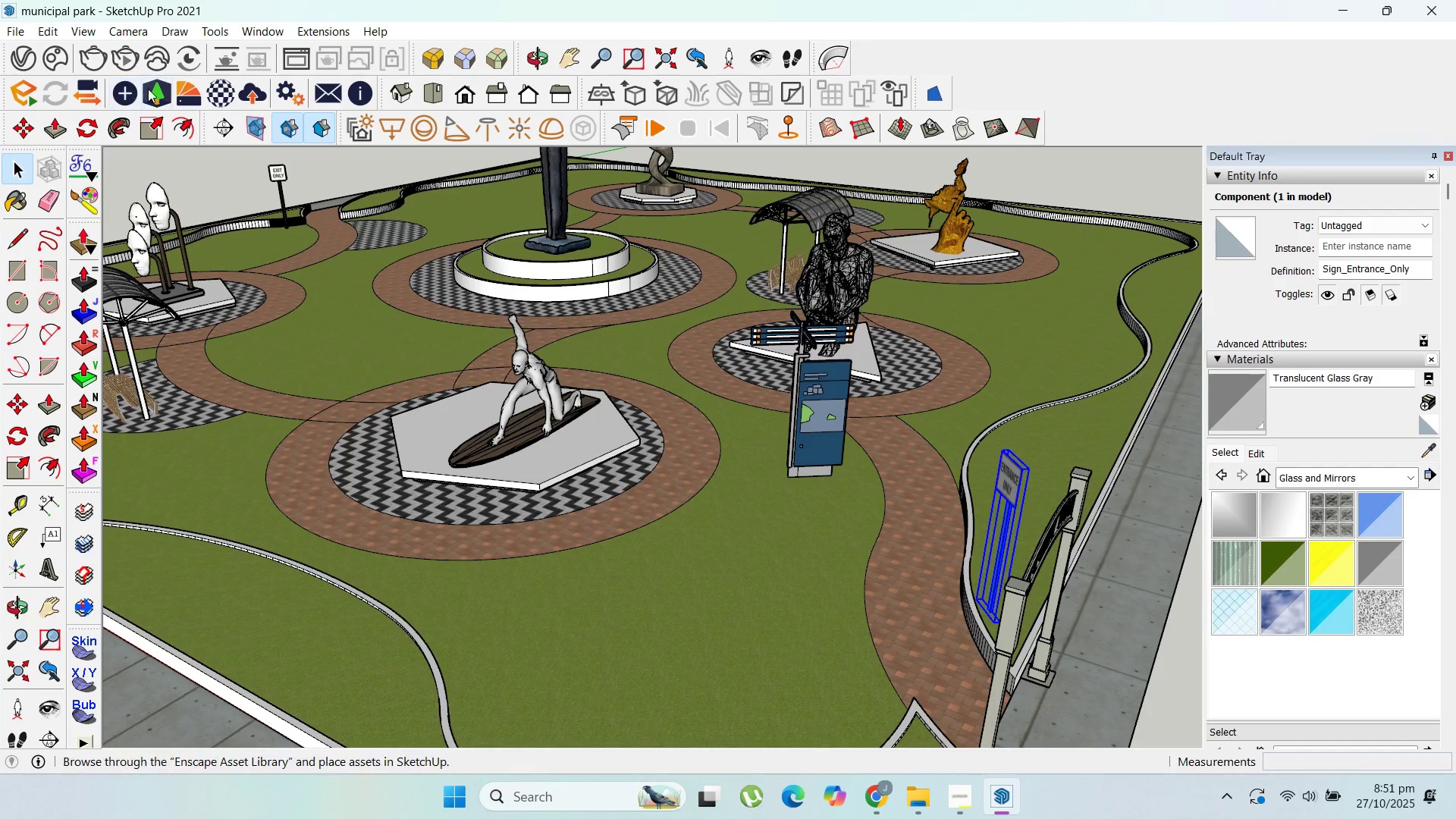 
left_click([155, 89])
 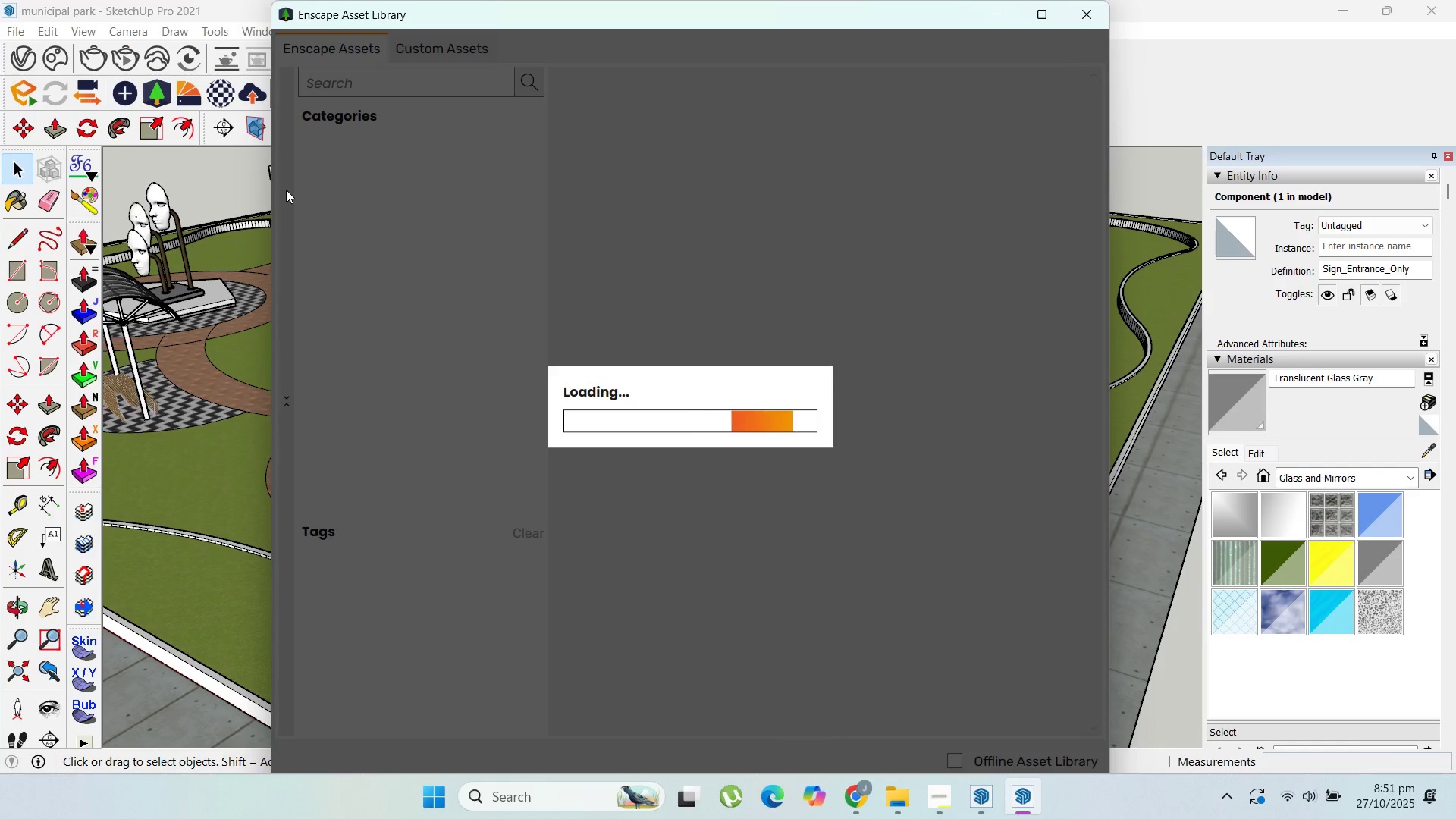 
wait(14.76)
 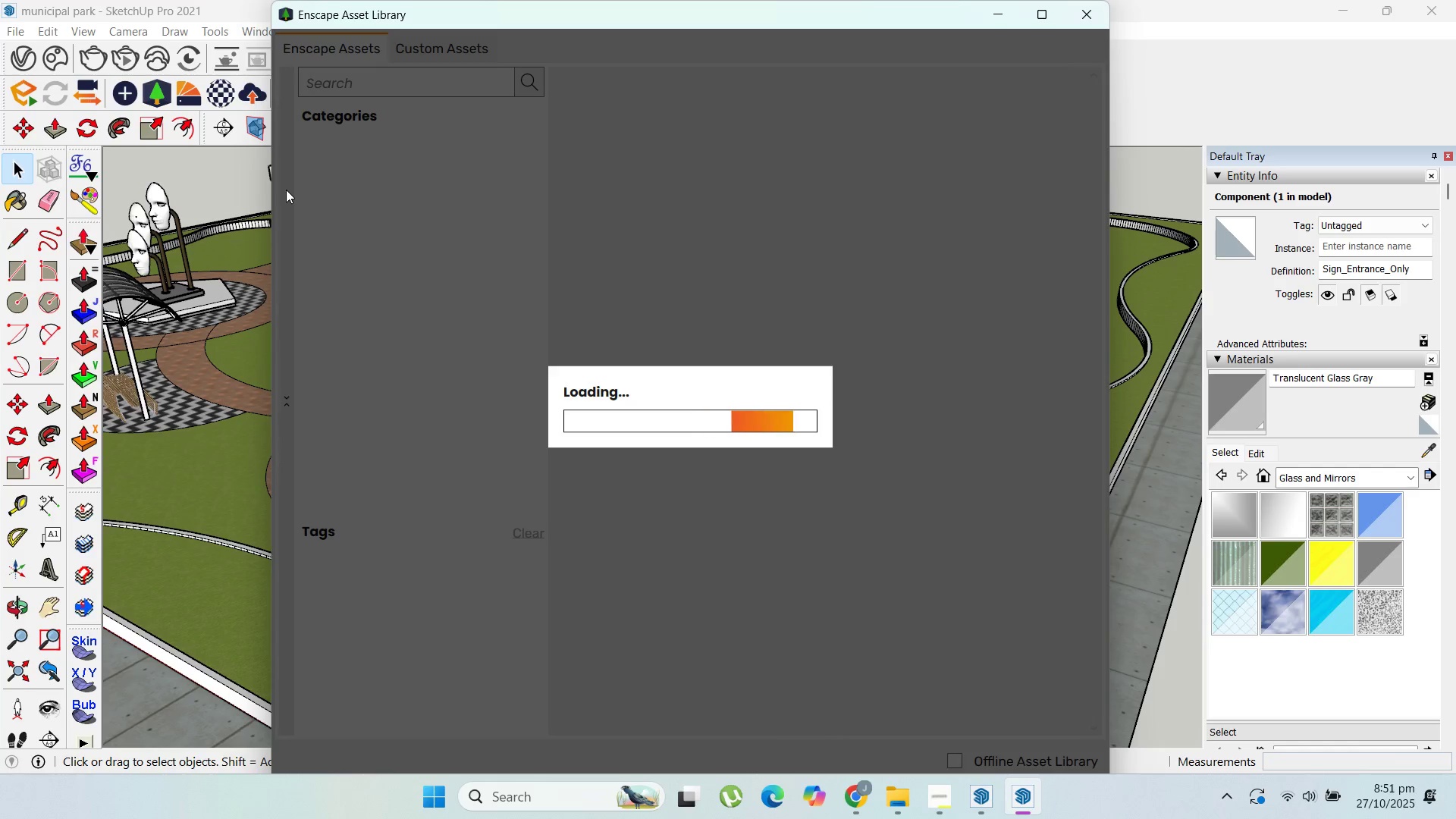 
left_click([403, 477])
 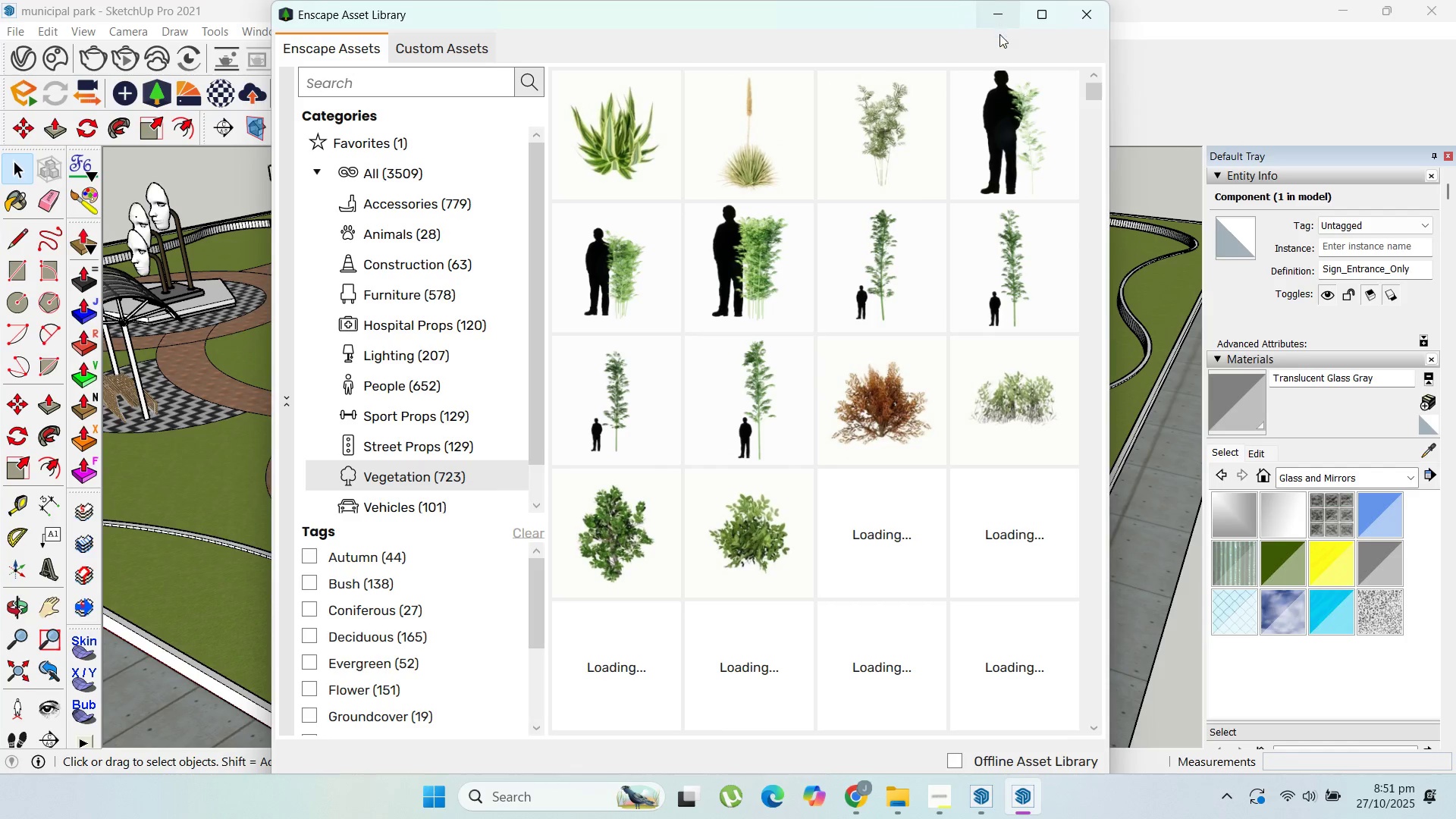 
wait(18.43)
 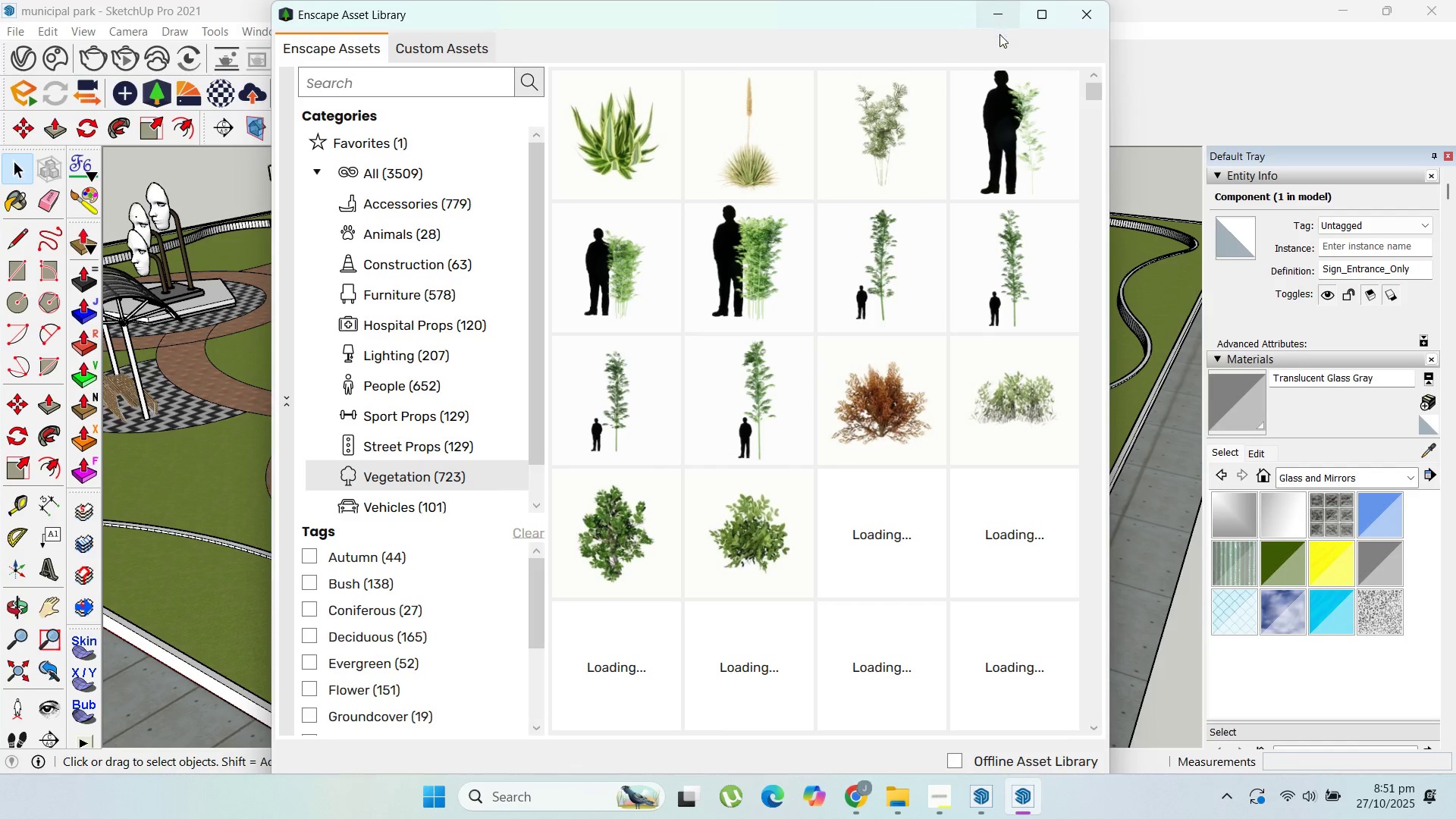 
mouse_move([1011, 96])